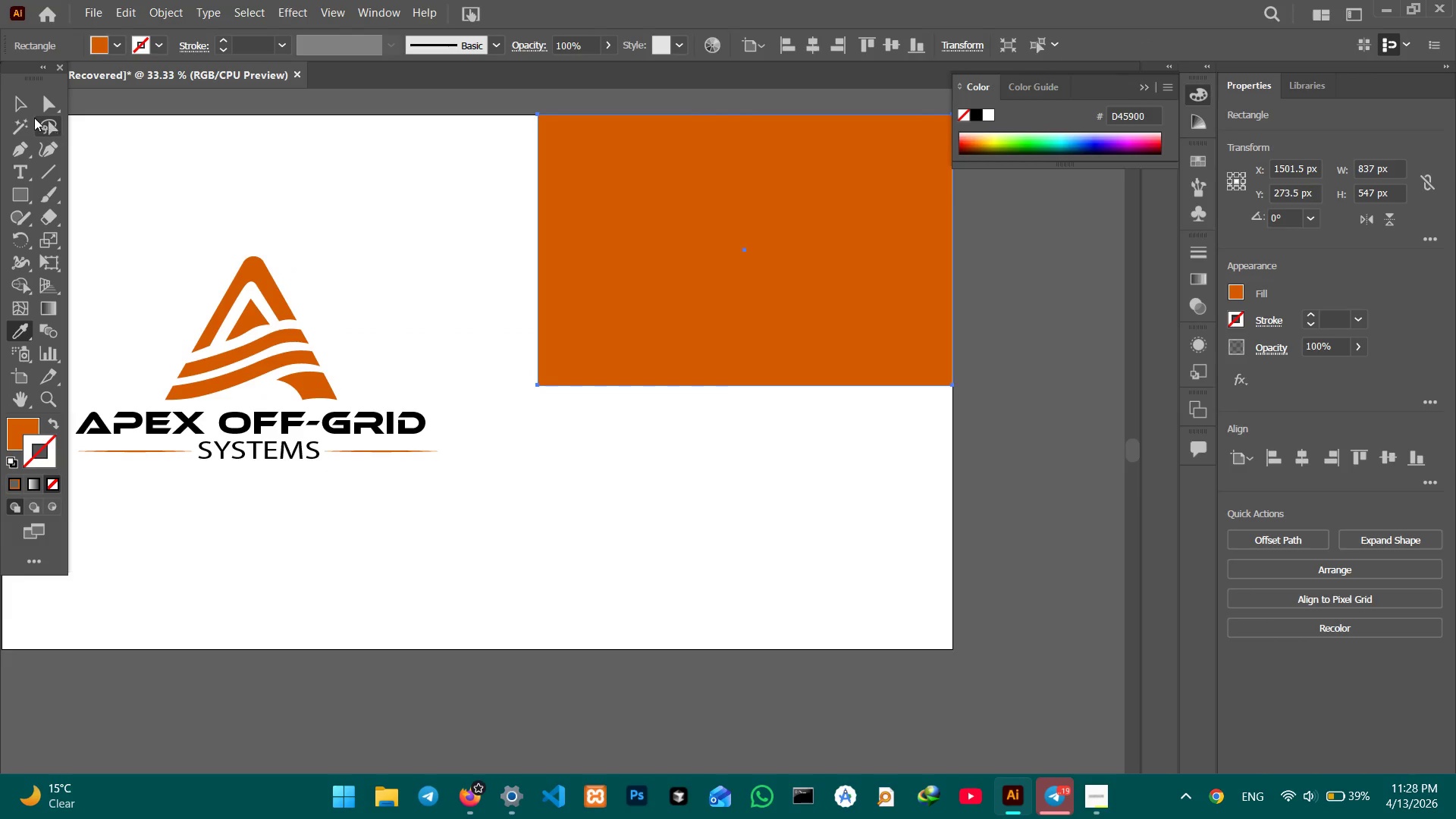 
left_click([23, 95])
 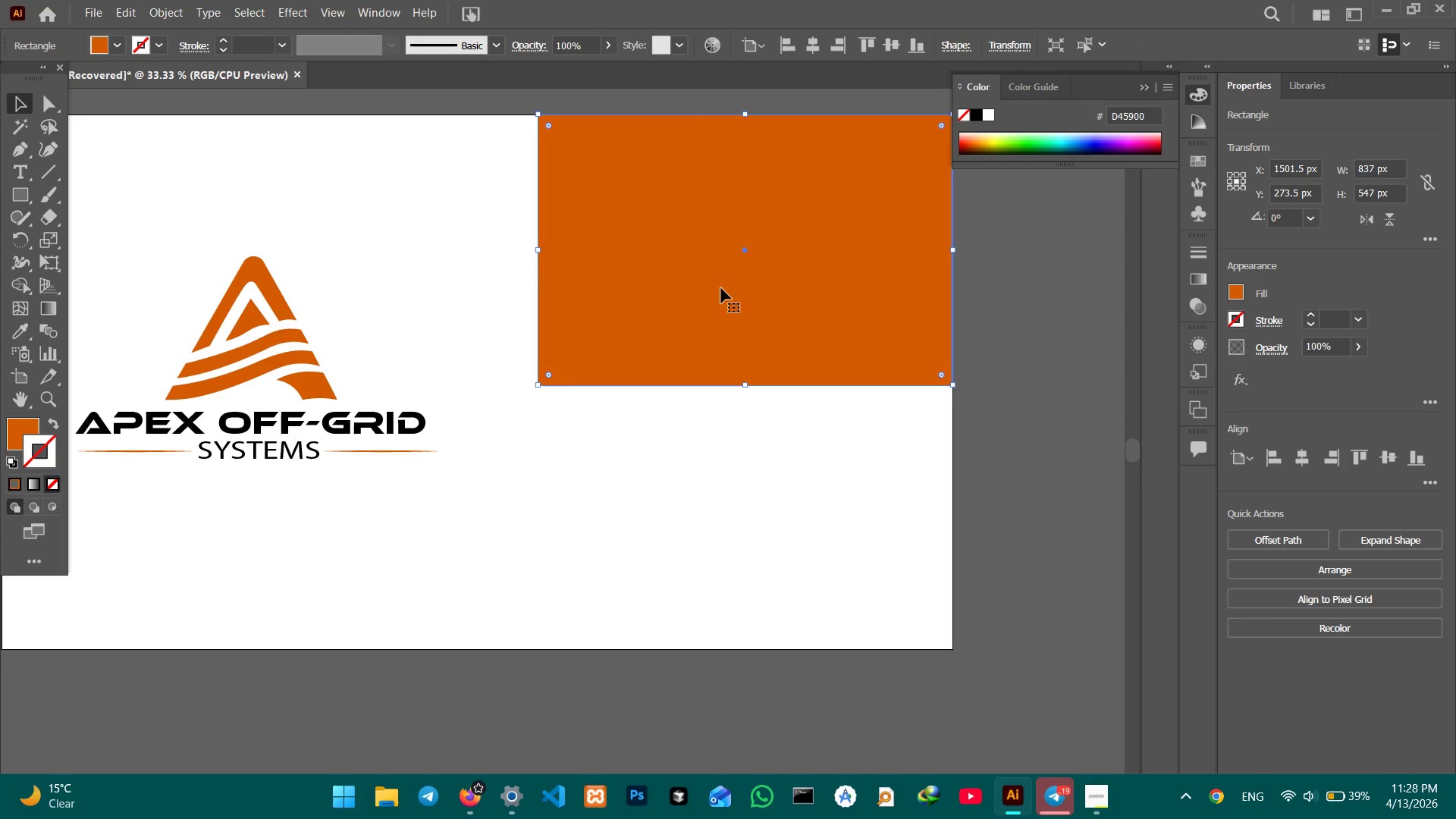 
key(Control+C)
 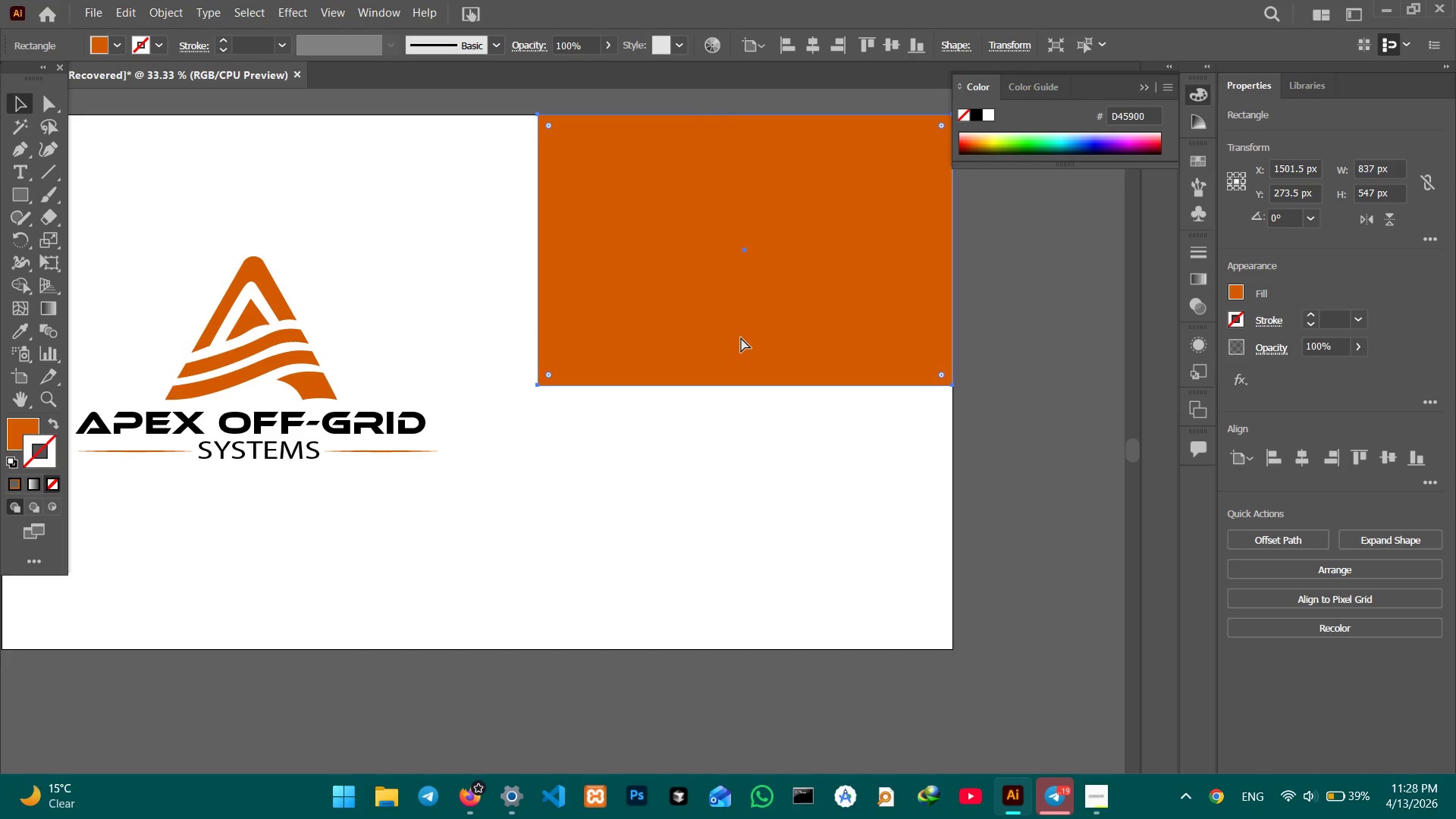 
key(Control+V)
 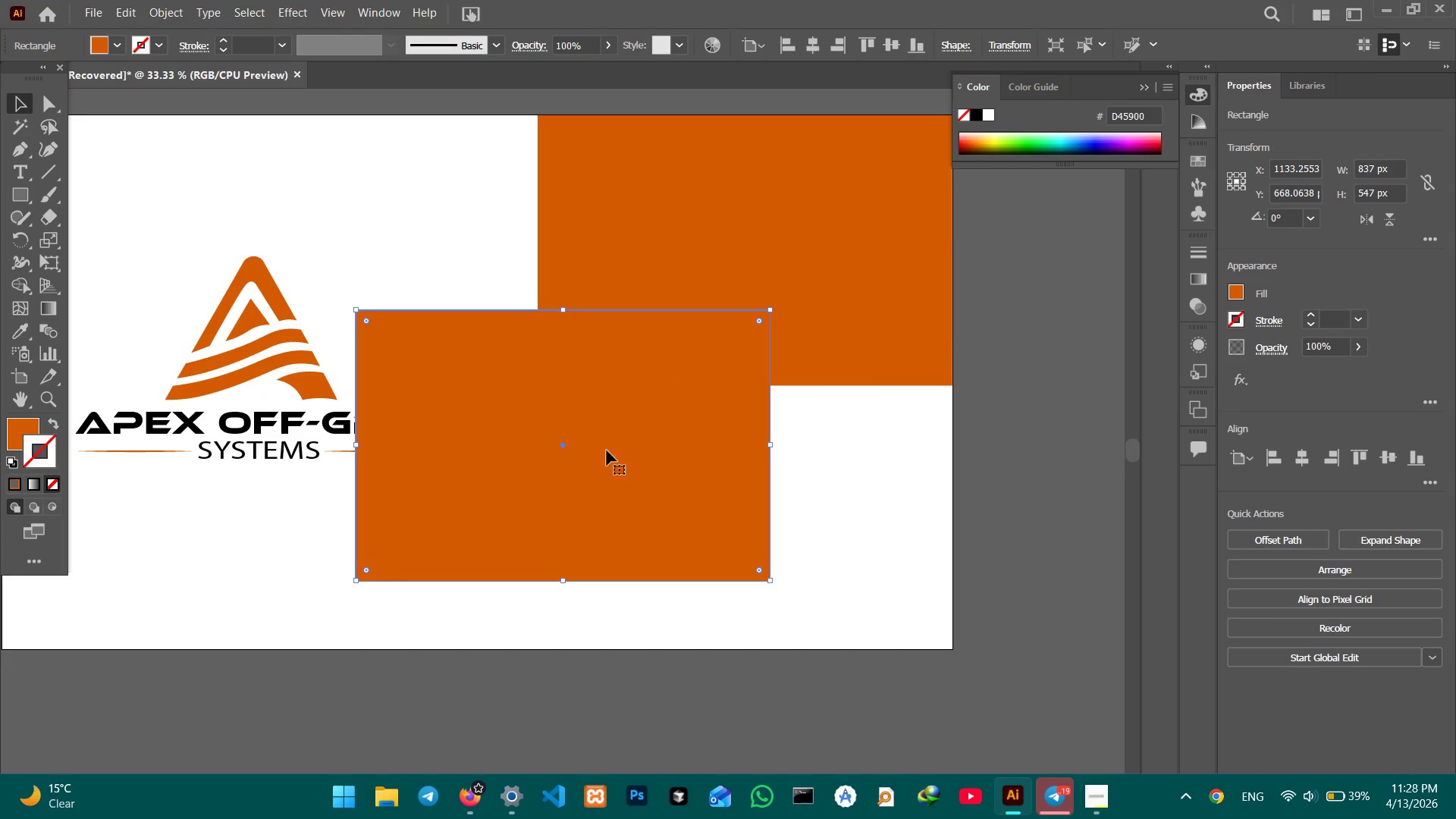 
left_click_drag(start_coordinate=[582, 475], to_coordinate=[763, 544])
 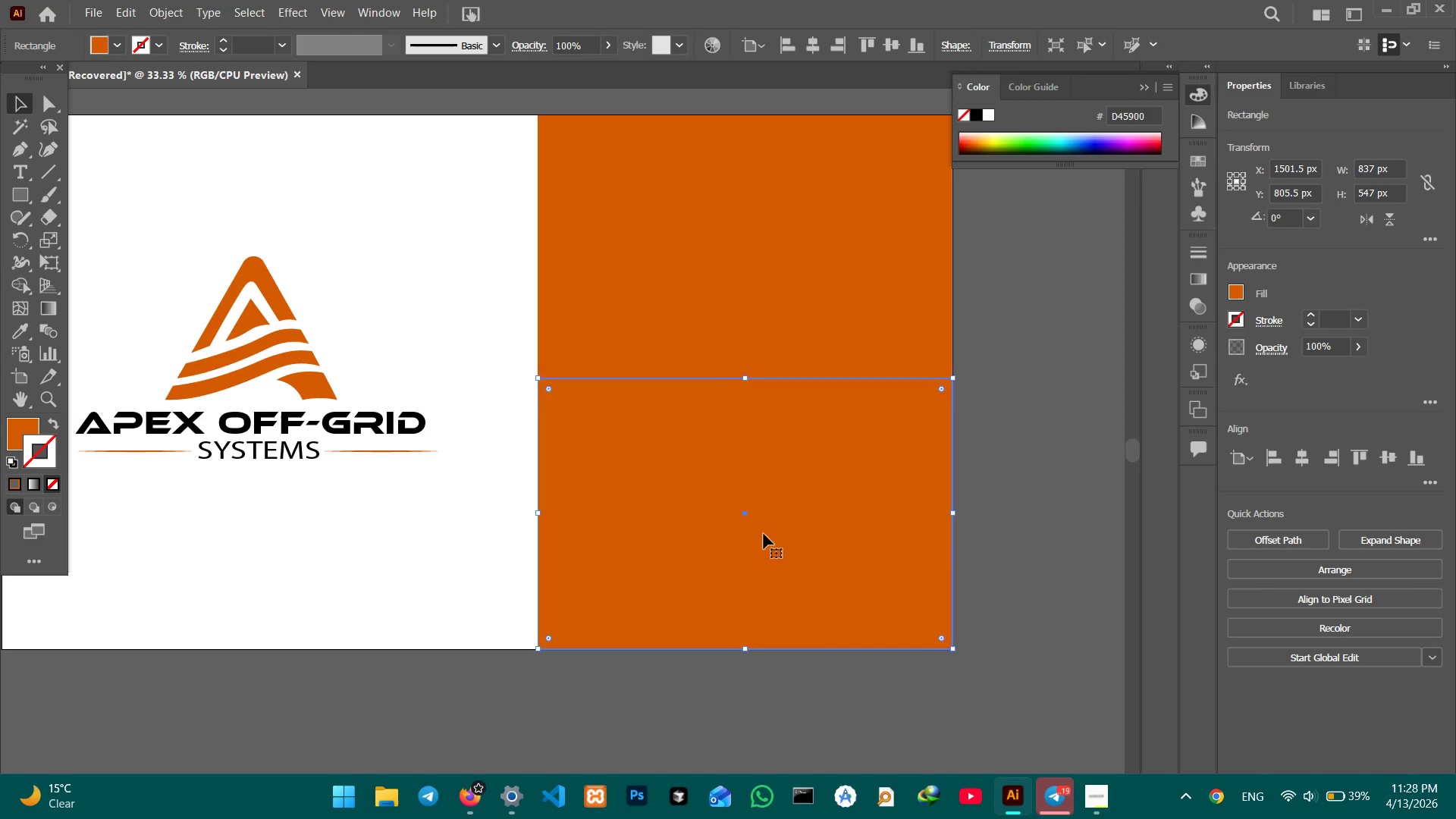 
hold_key(key=ShiftLeft, duration=0.64)
left_click([724, 302])
 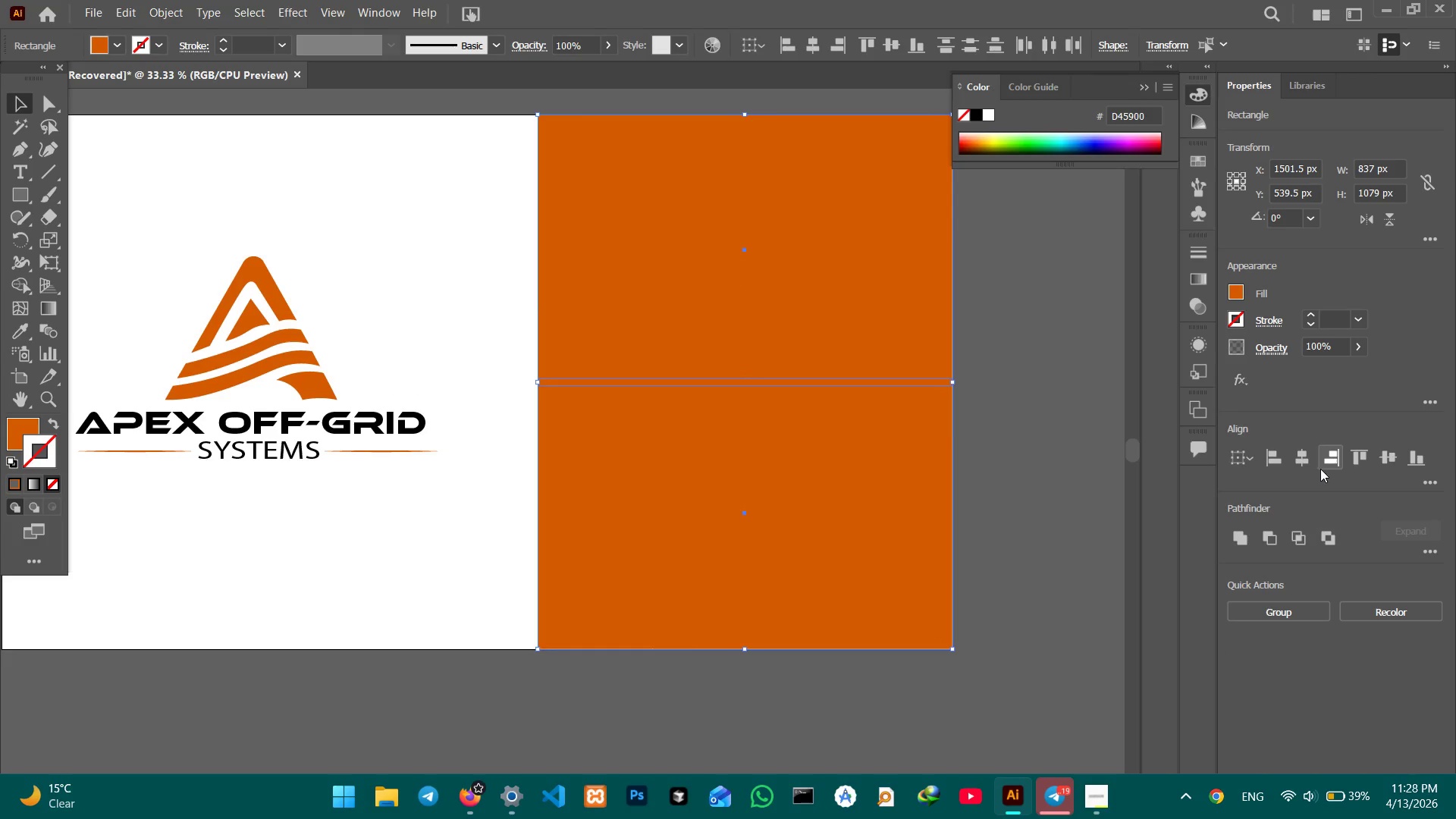 
left_click([1305, 461])
 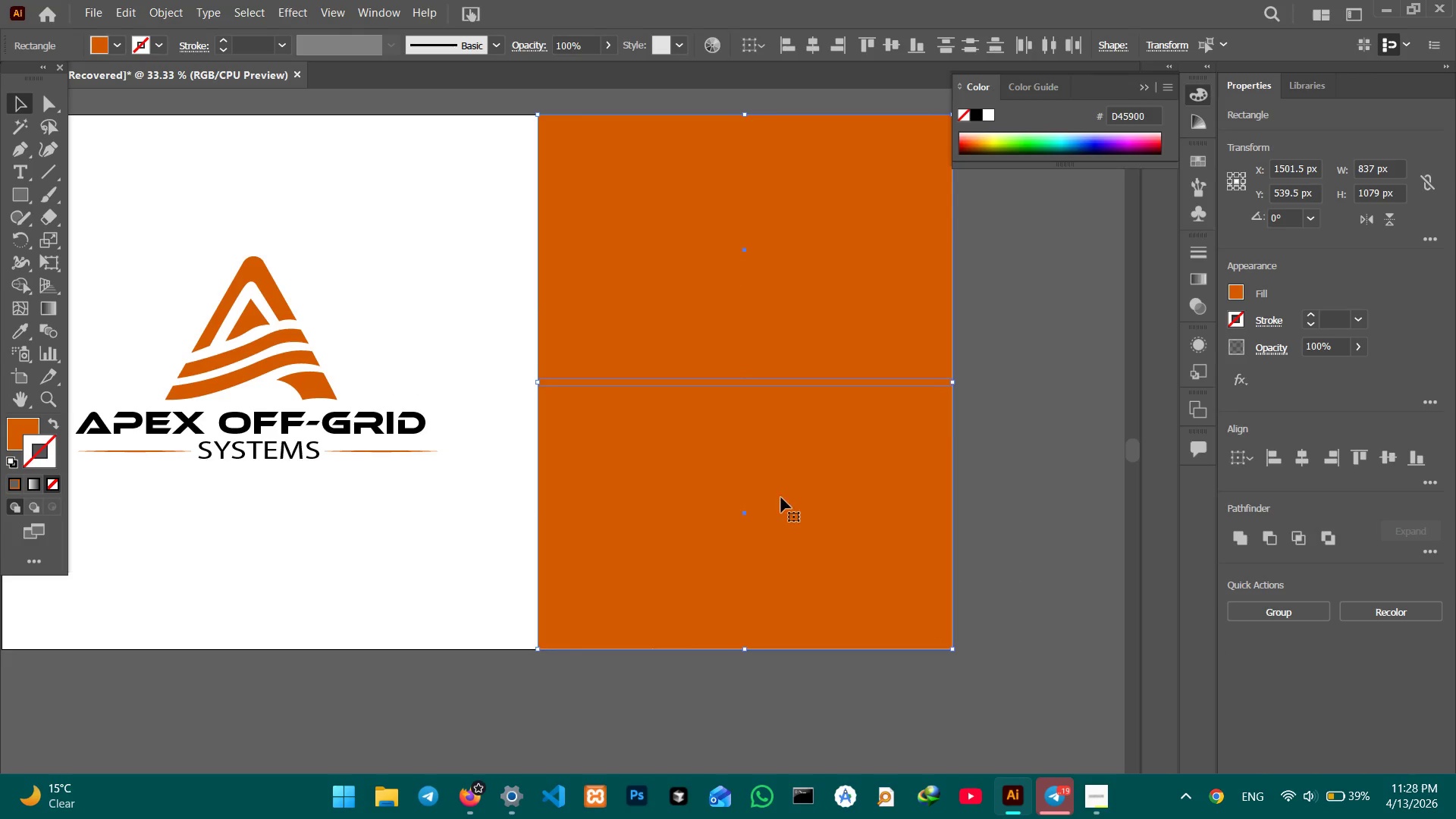 
left_click_drag(start_coordinate=[1037, 406], to_coordinate=[1034, 403])
 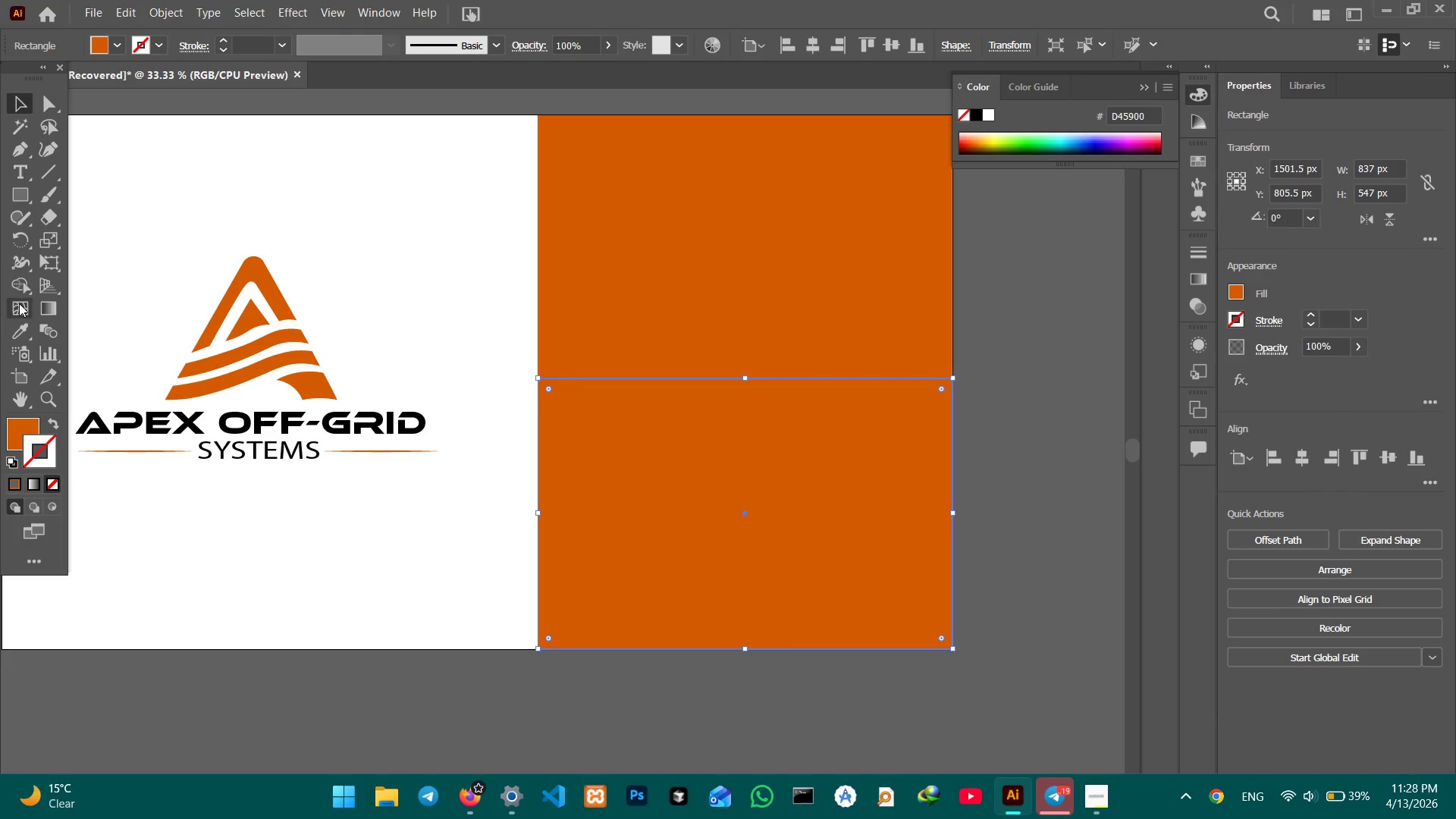 
left_click([24, 328])
 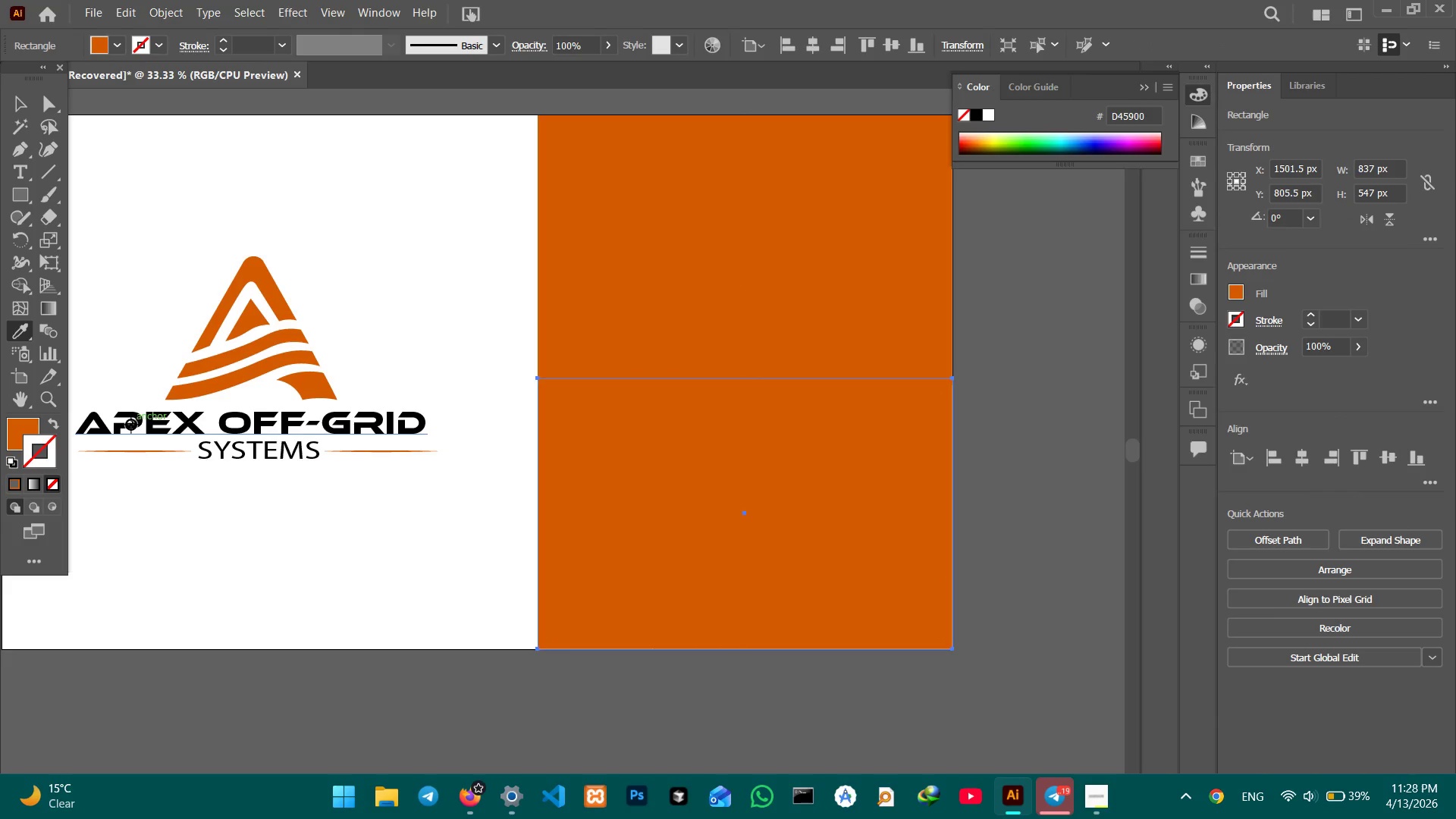 
left_click([125, 426])
 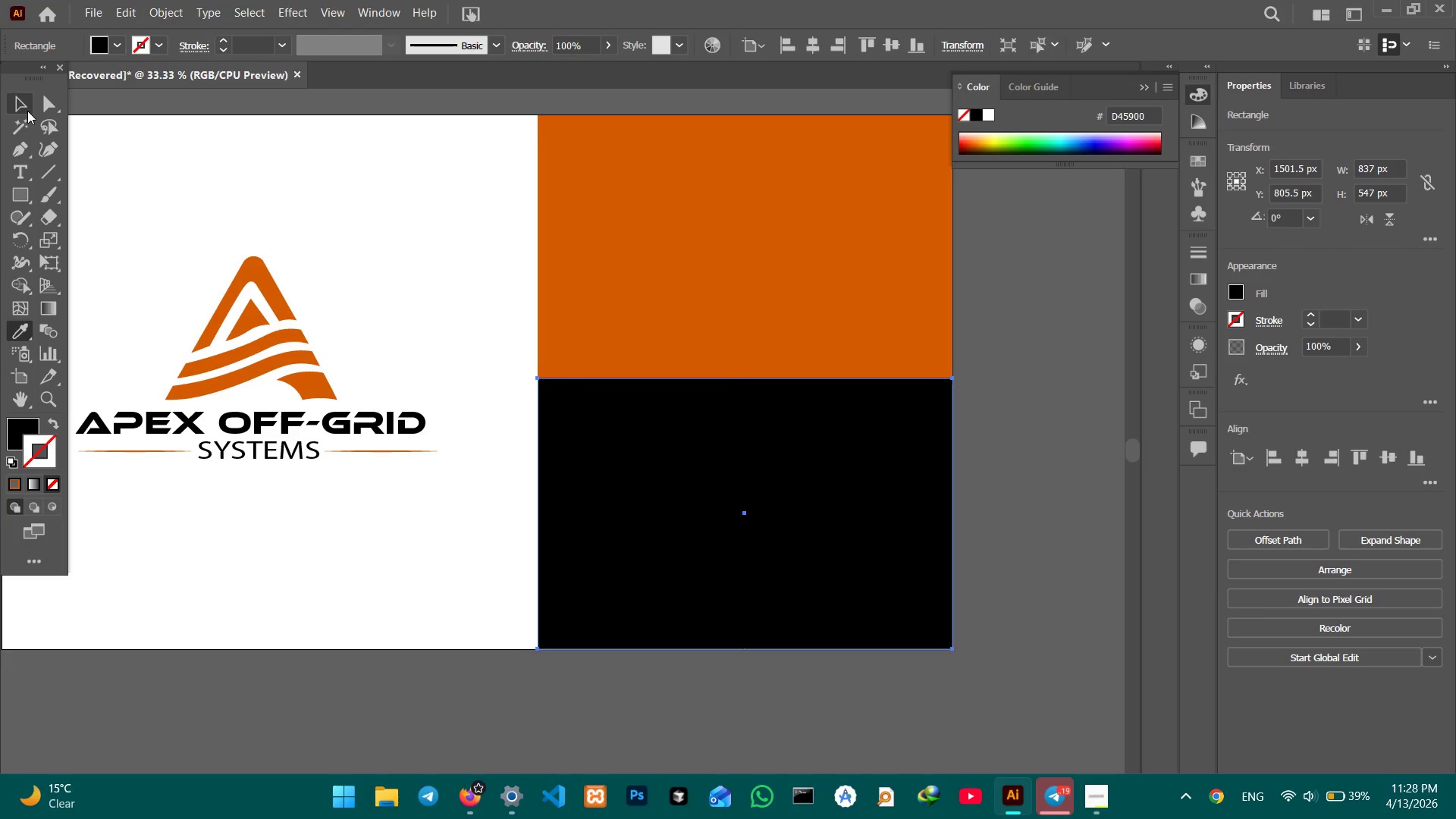 
double_click([366, 187])
 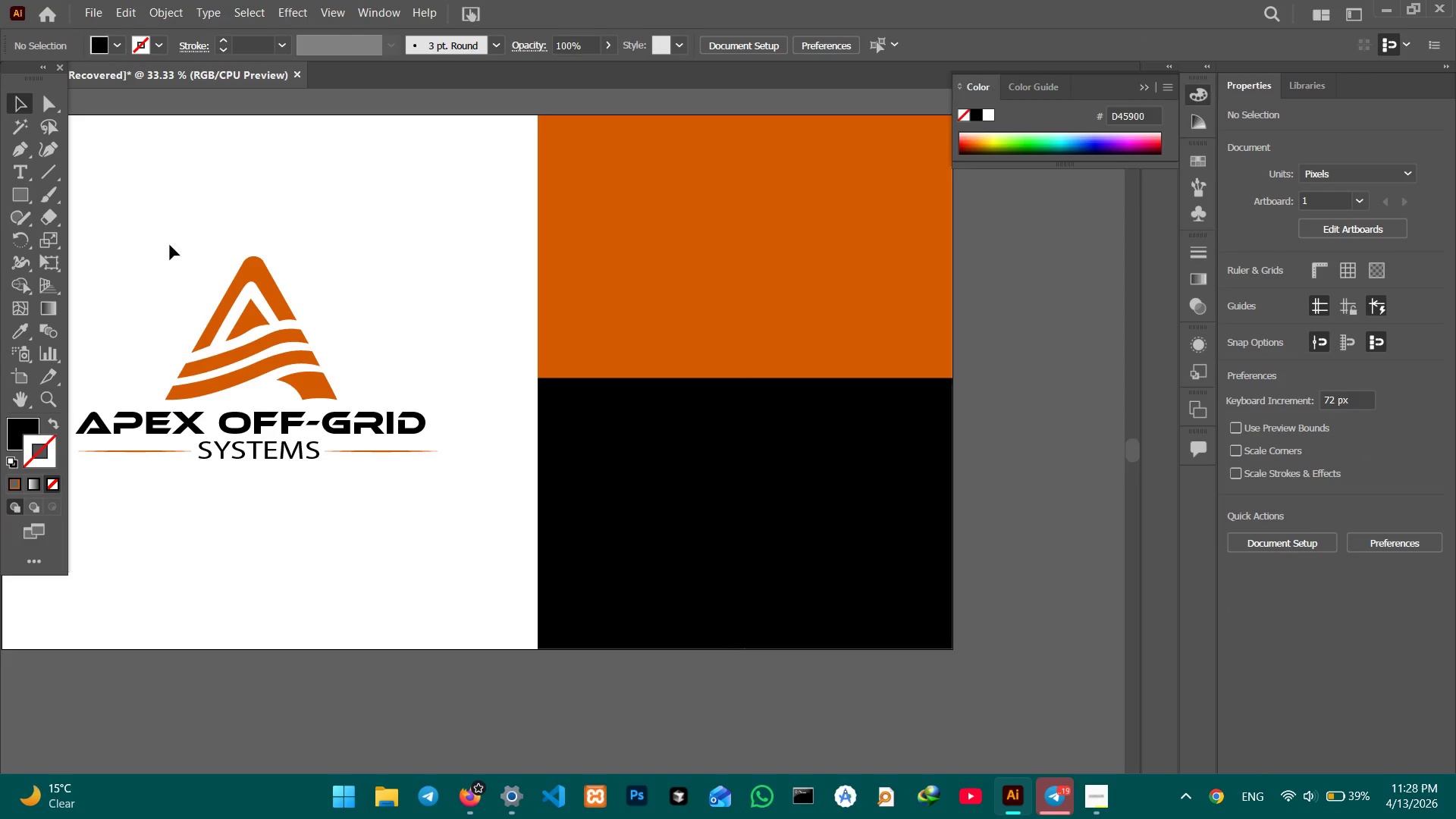 
left_click_drag(start_coordinate=[162, 244], to_coordinate=[366, 516])
 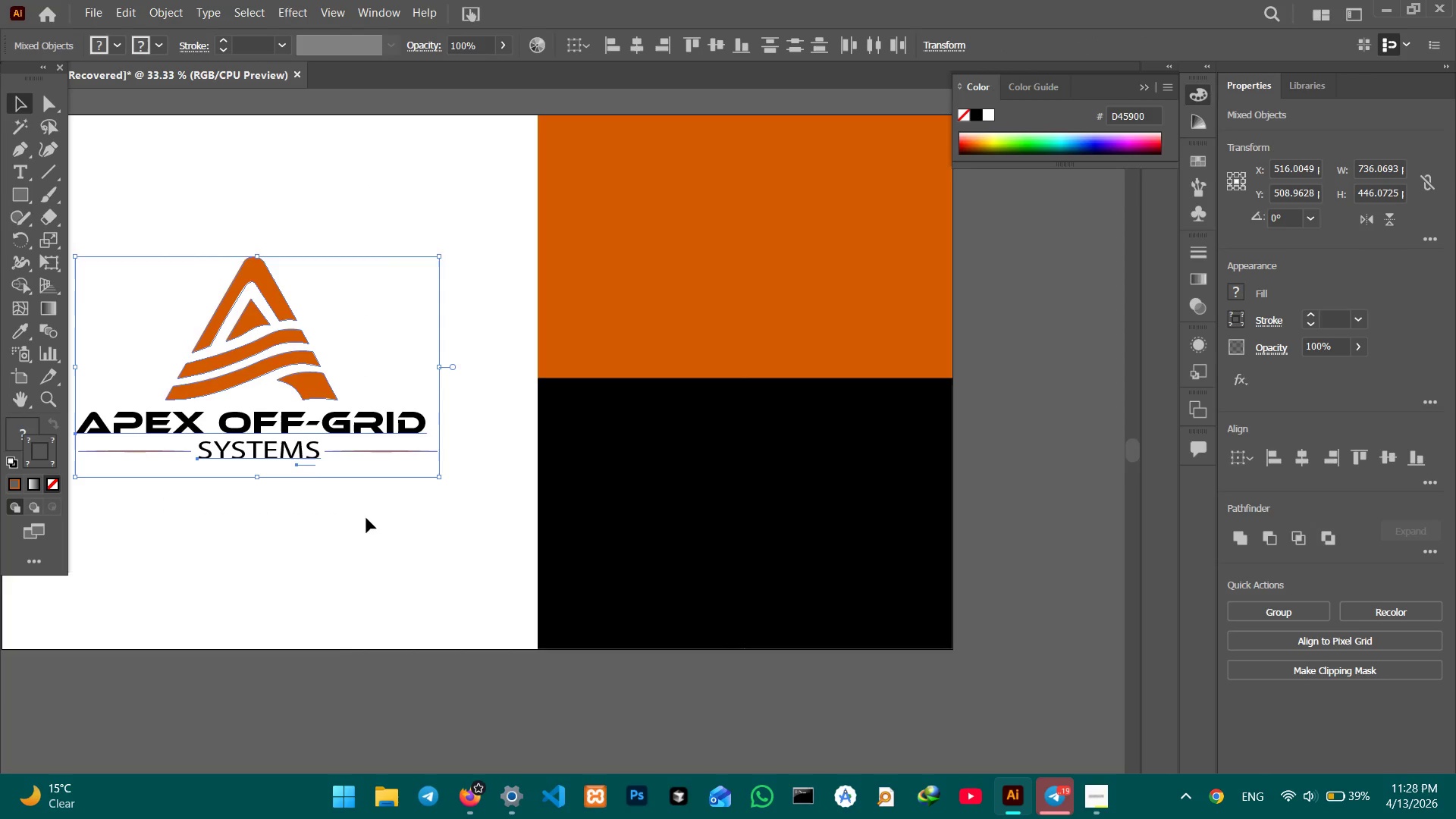 
key(Control+C)
 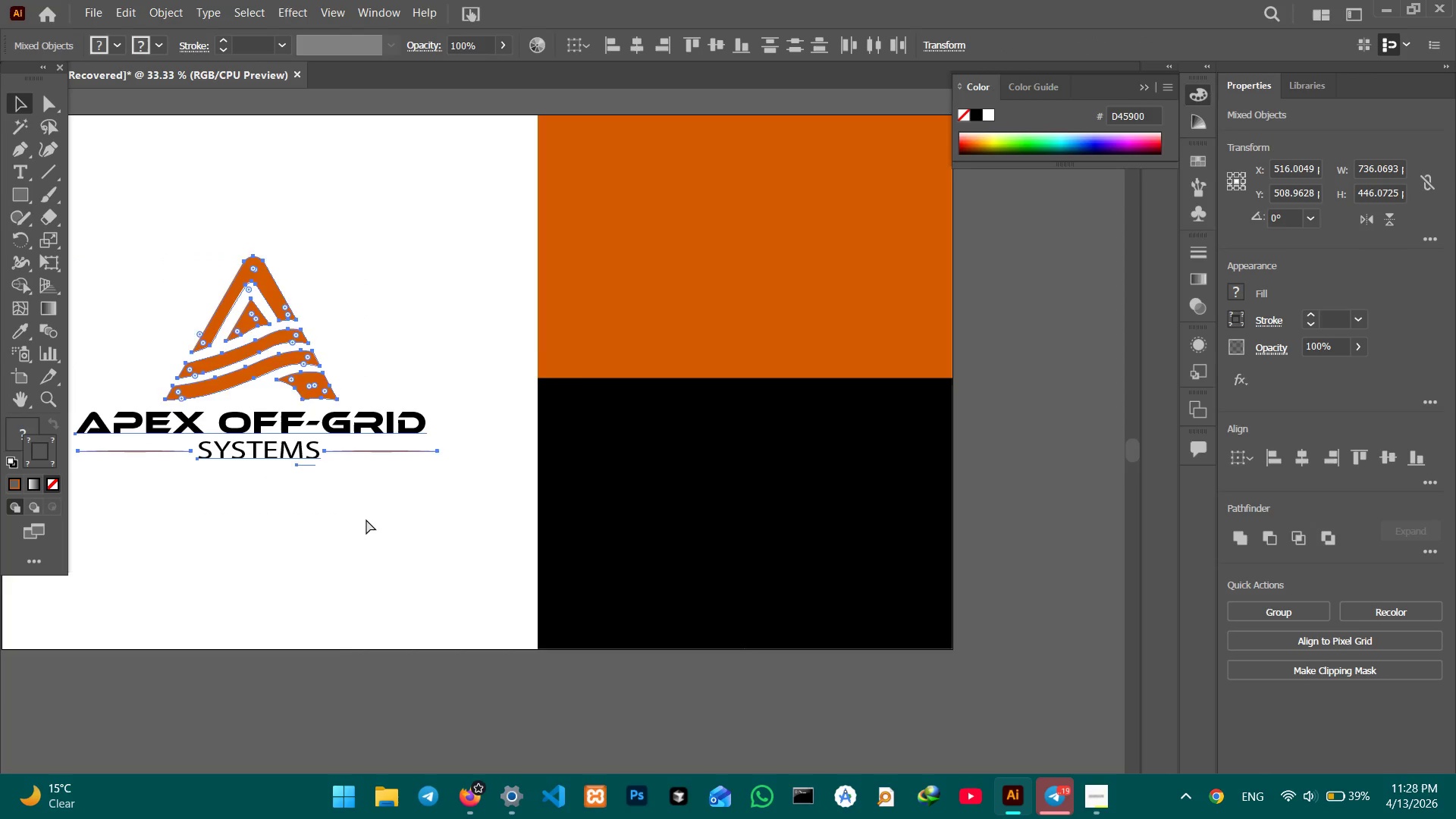 
key(Control+V)
 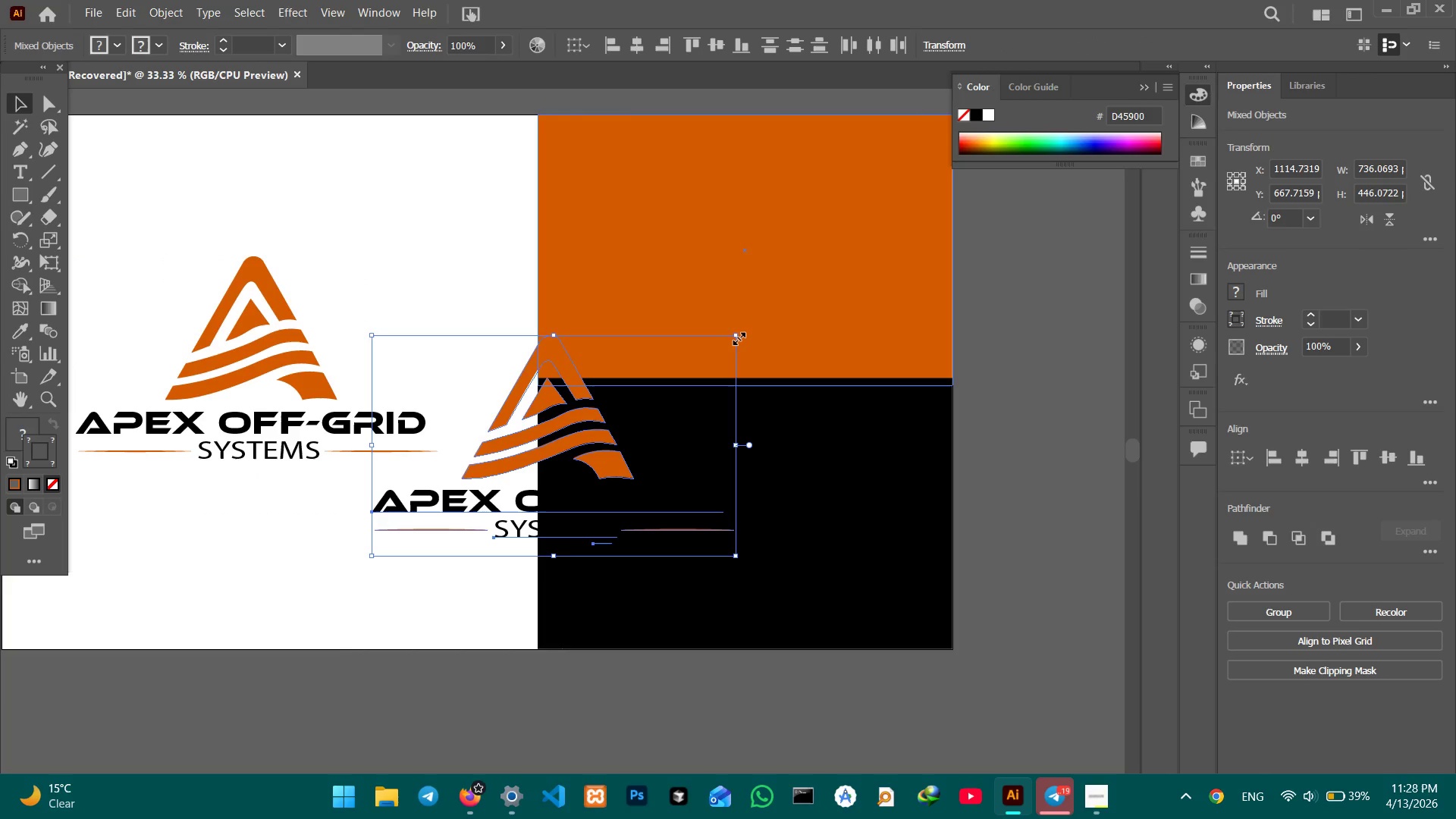 
left_click_drag(start_coordinate=[732, 337], to_coordinate=[604, 419])
 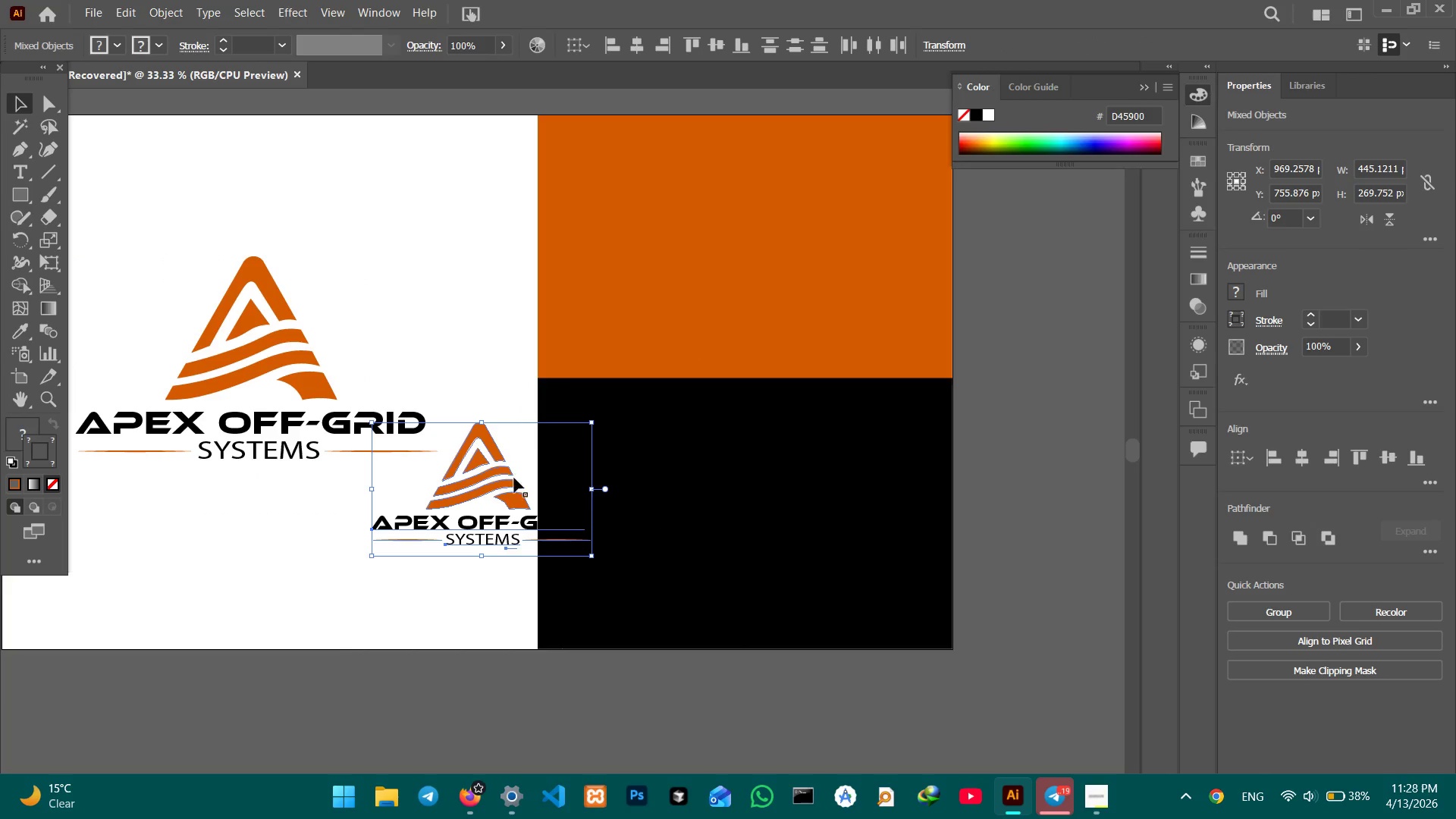 
hold_key(key=ShiftLeft, duration=1.05)
 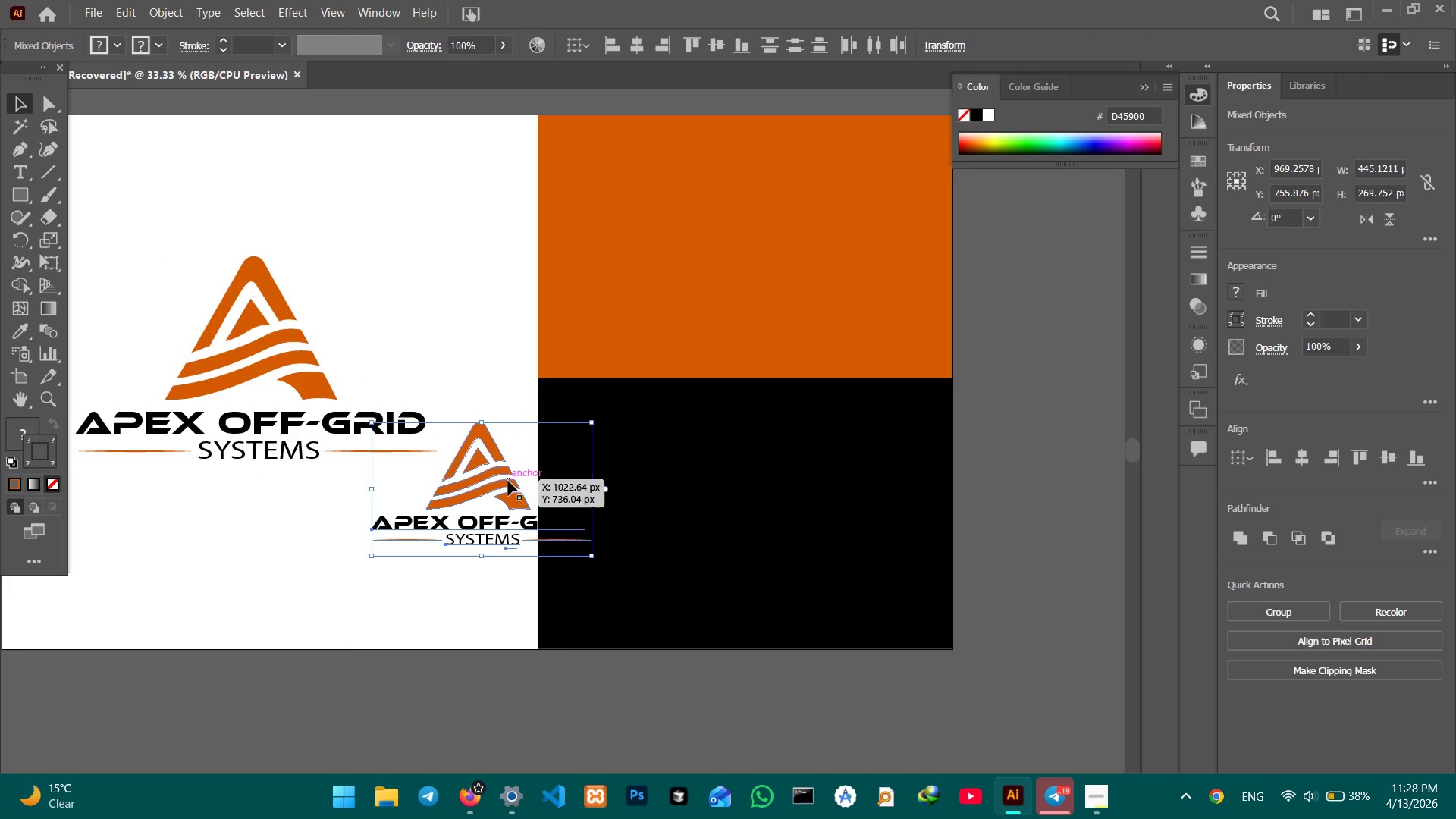 
left_click_drag(start_coordinate=[506, 484], to_coordinate=[763, 255])
 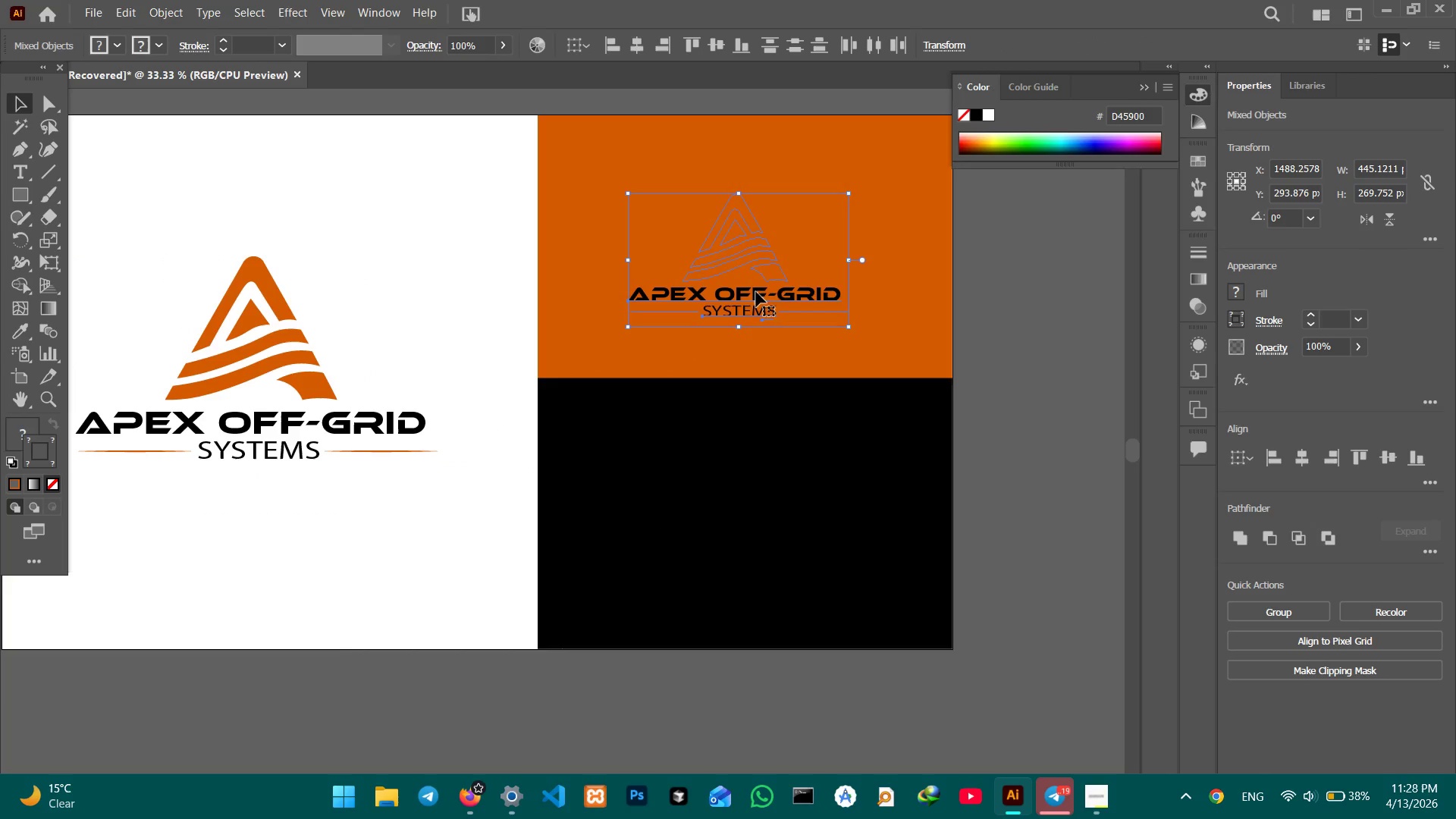 
hold_key(key=ShiftLeft, duration=1.58)
left_click_drag(start_coordinate=[739, 328], to_coordinate=[738, 338])
 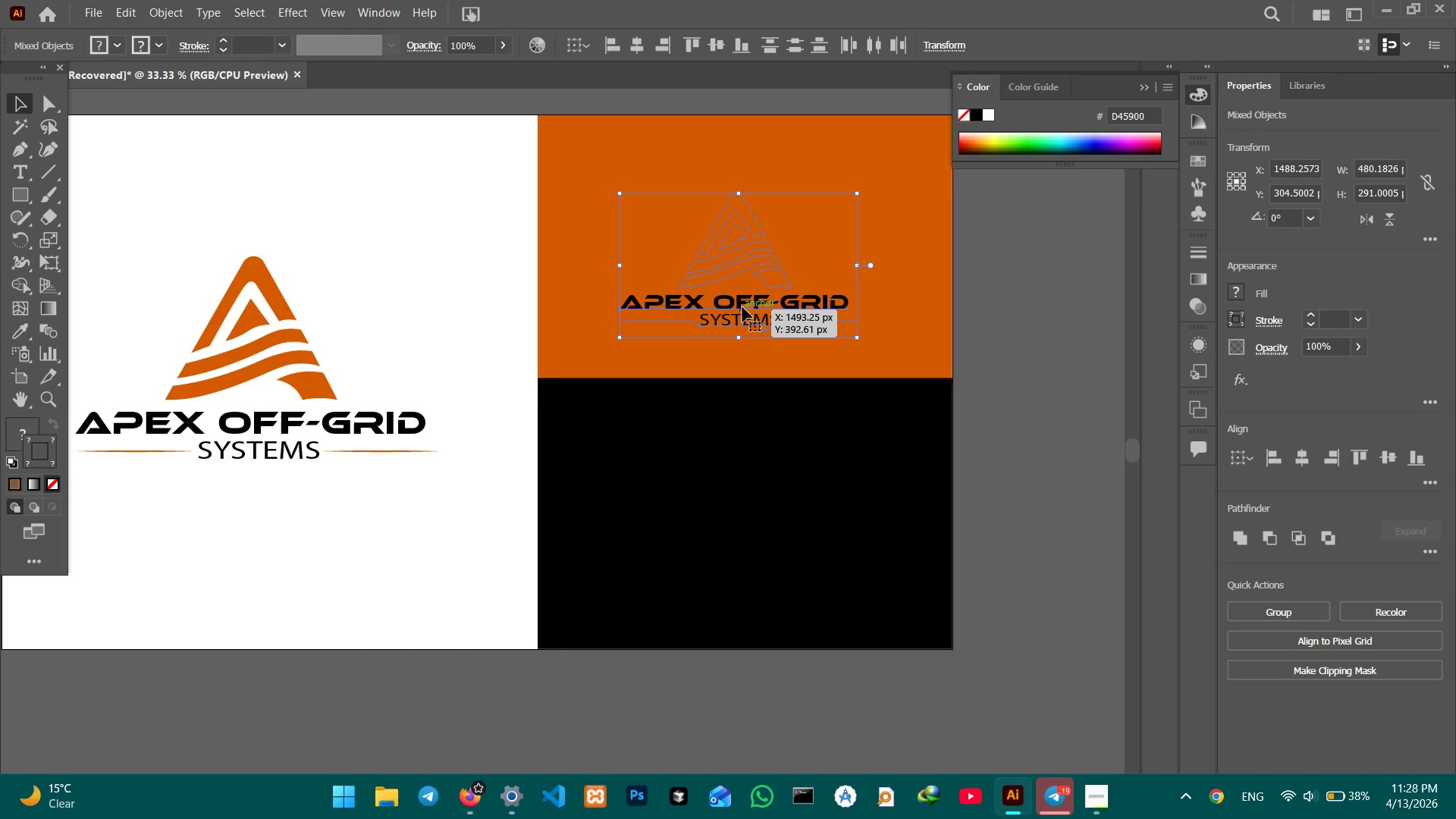 
left_click_drag(start_coordinate=[742, 307], to_coordinate=[750, 298])
 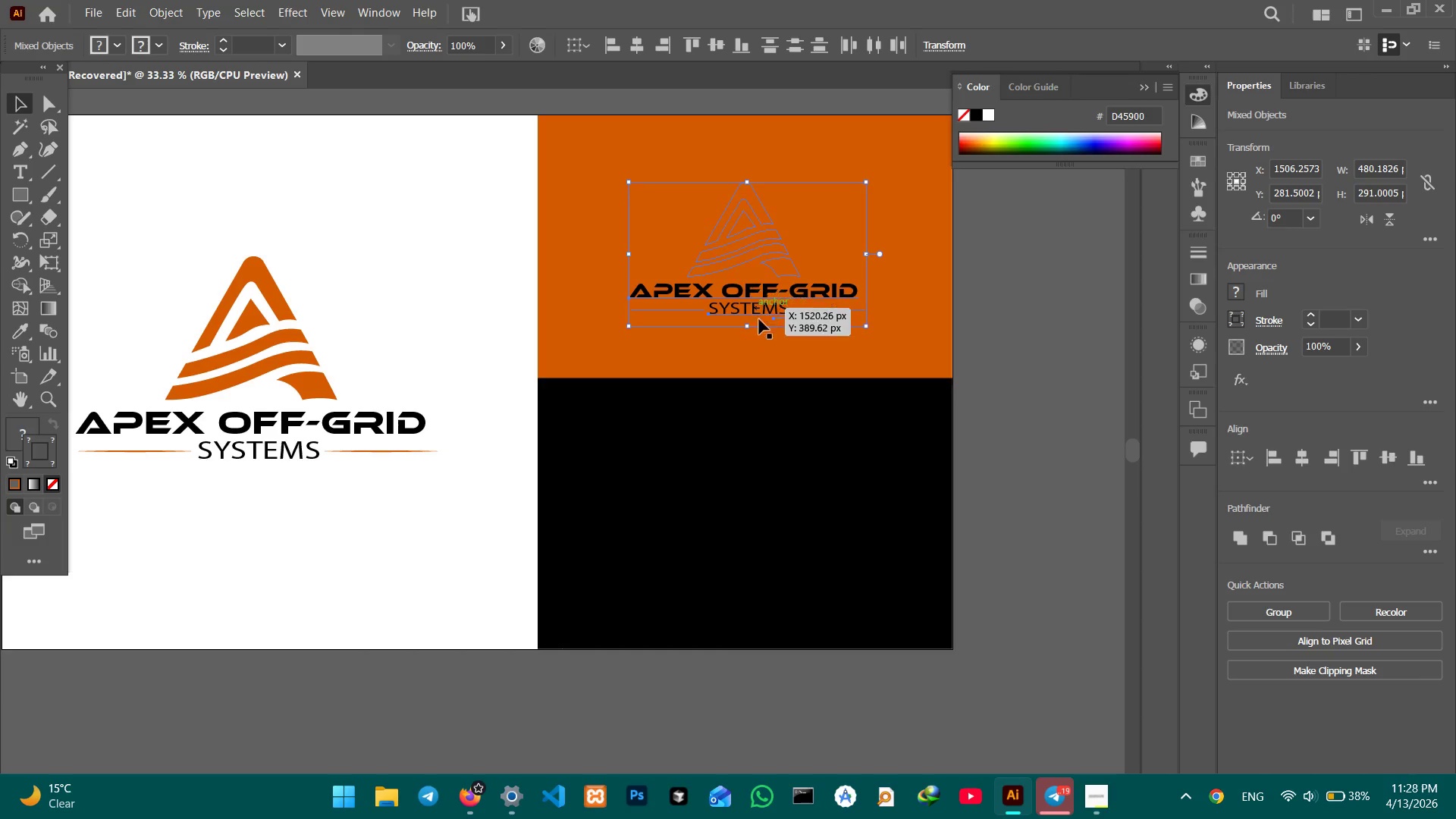 
key(Control+Equal)
 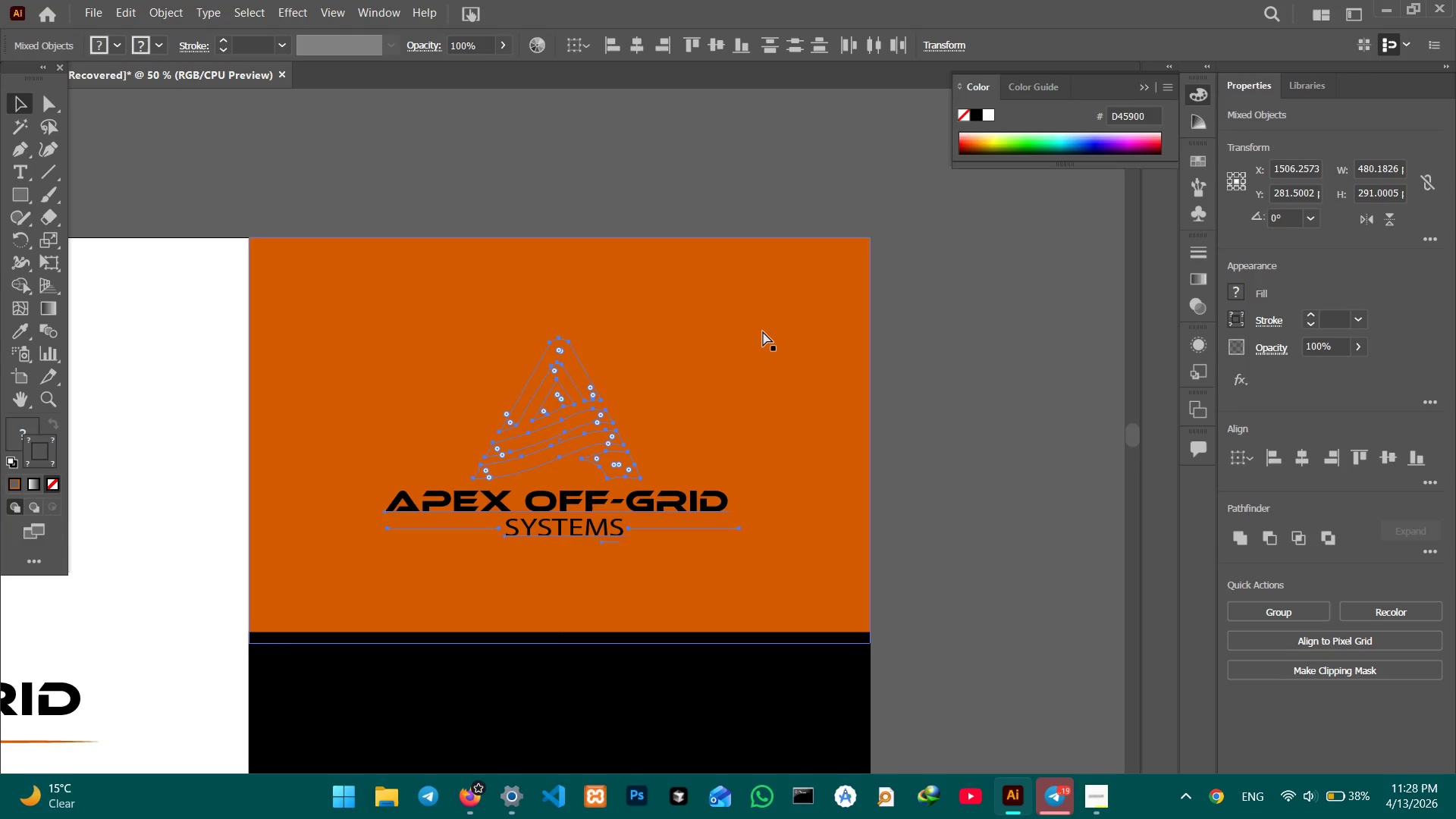 
key(Control+Equal)
 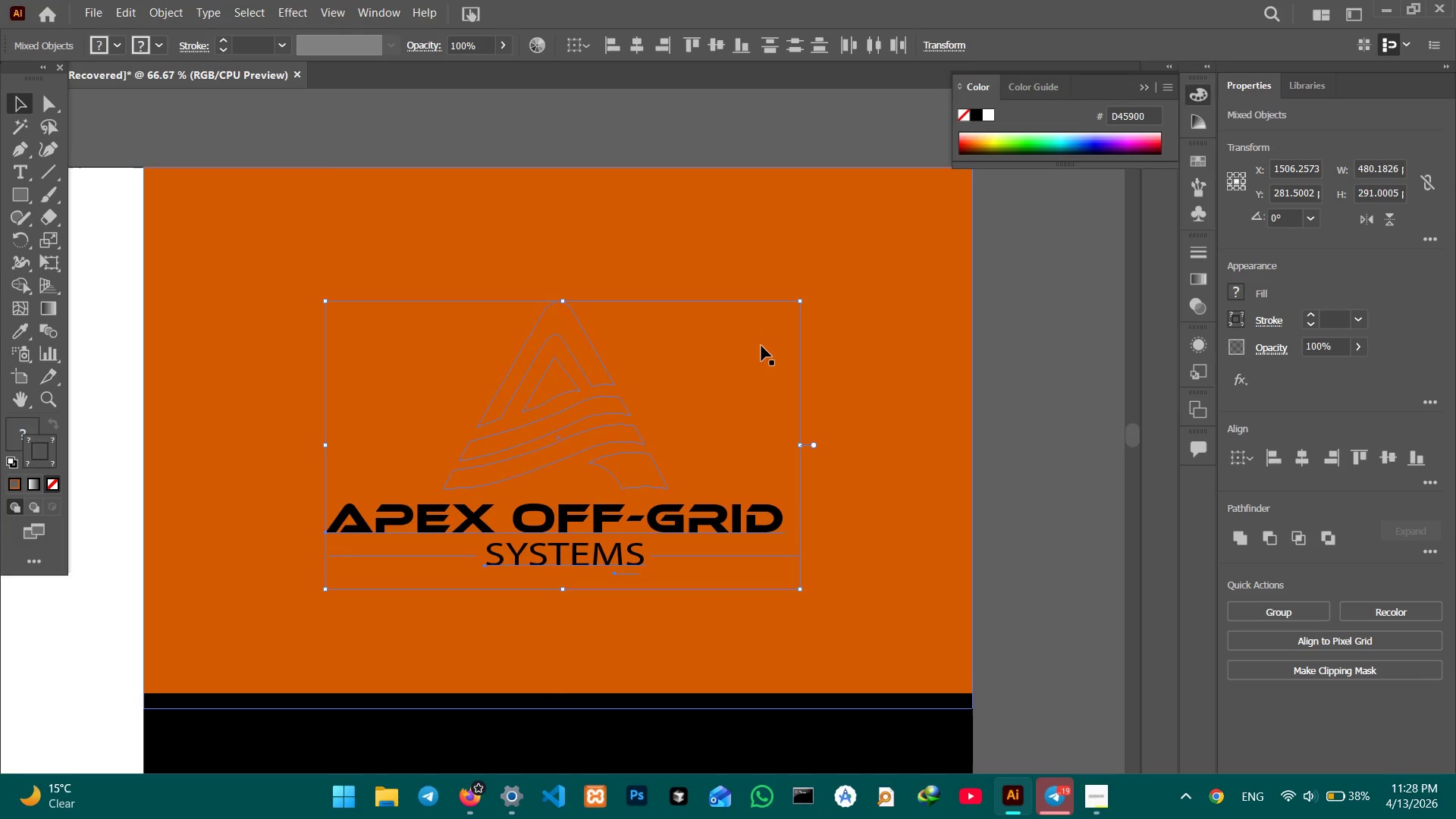 
hold_key(key=Space, duration=0.77)
 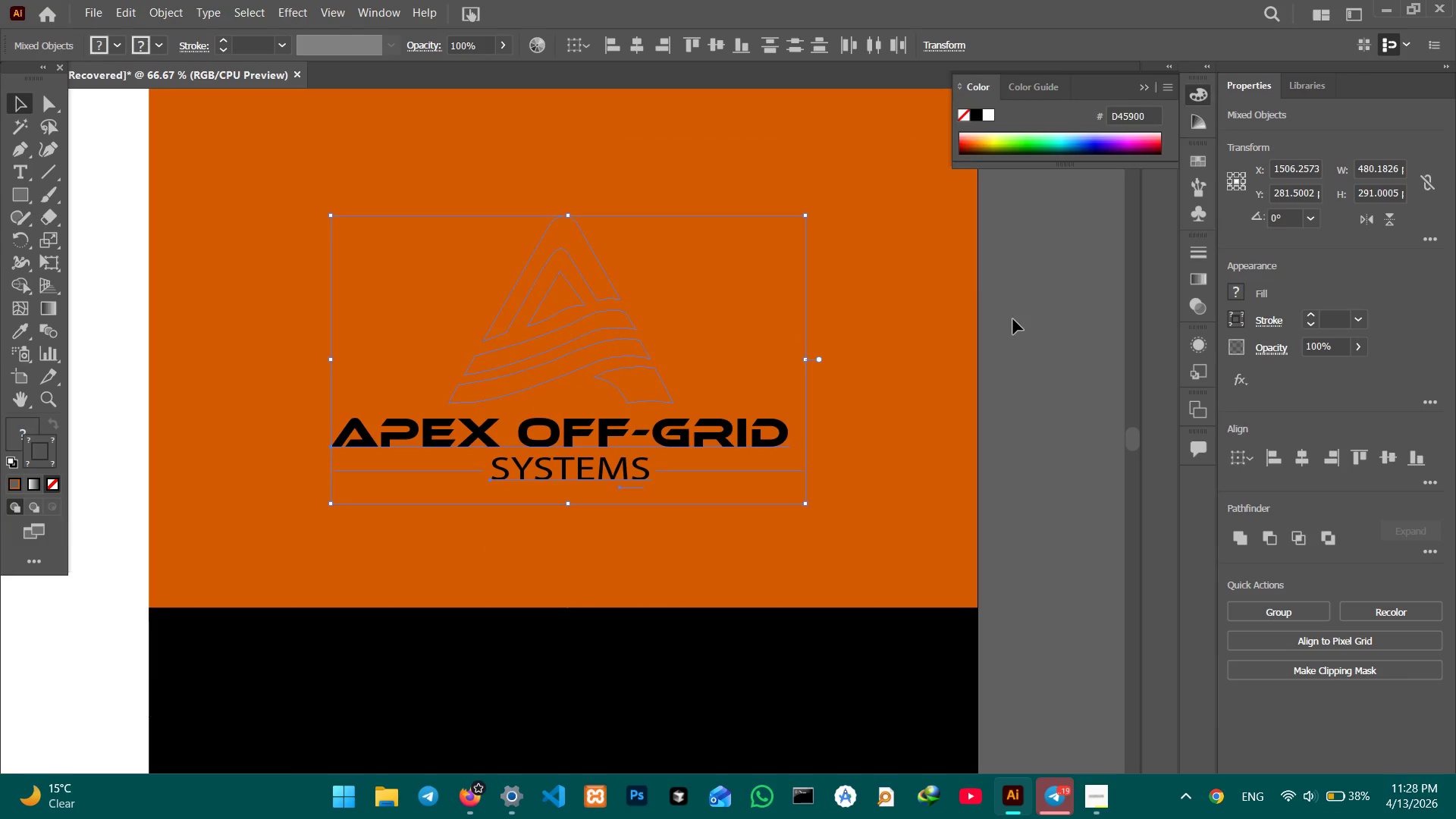 
left_click_drag(start_coordinate=[745, 381], to_coordinate=[750, 295])
 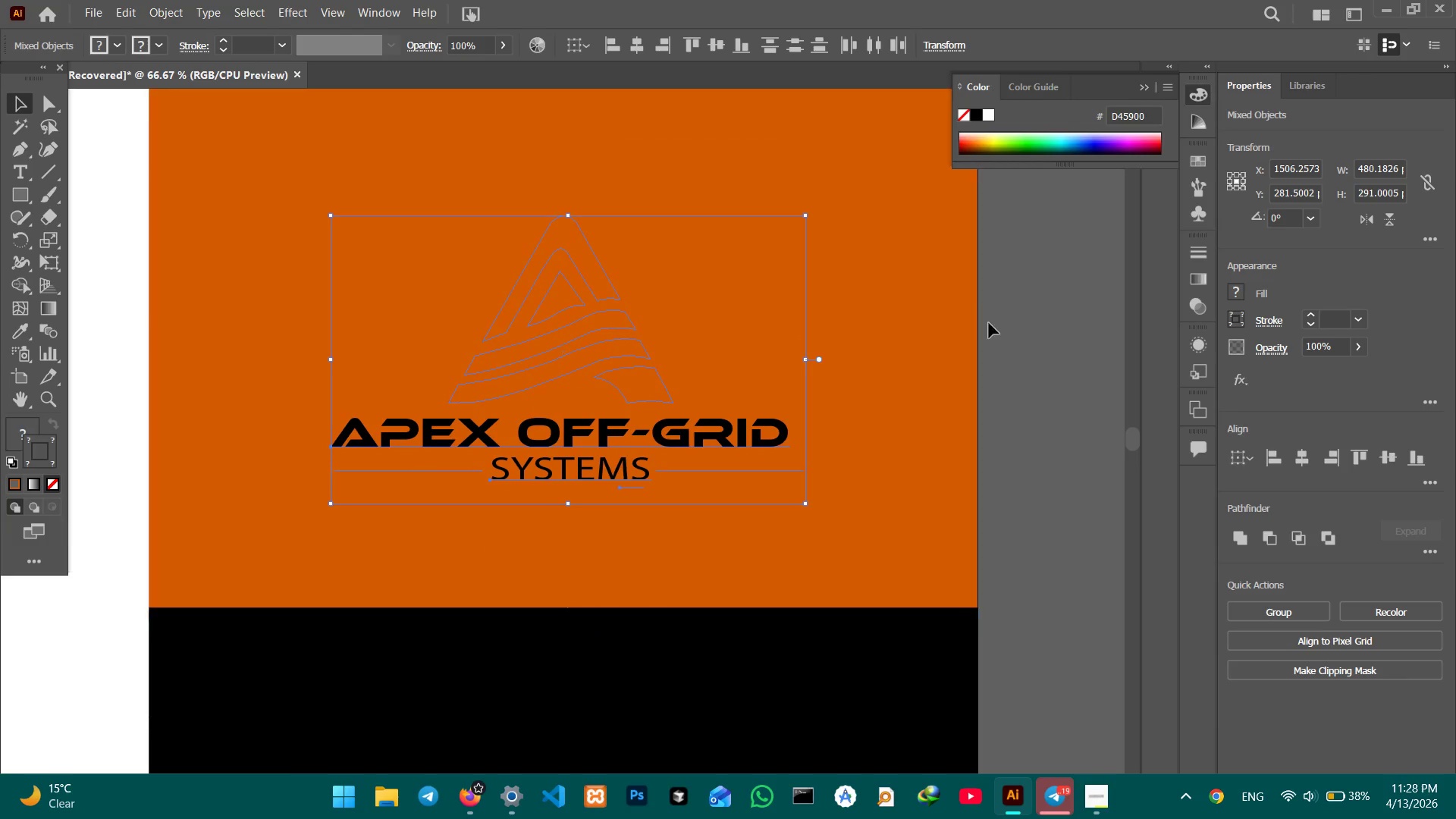 
left_click([1013, 319])
 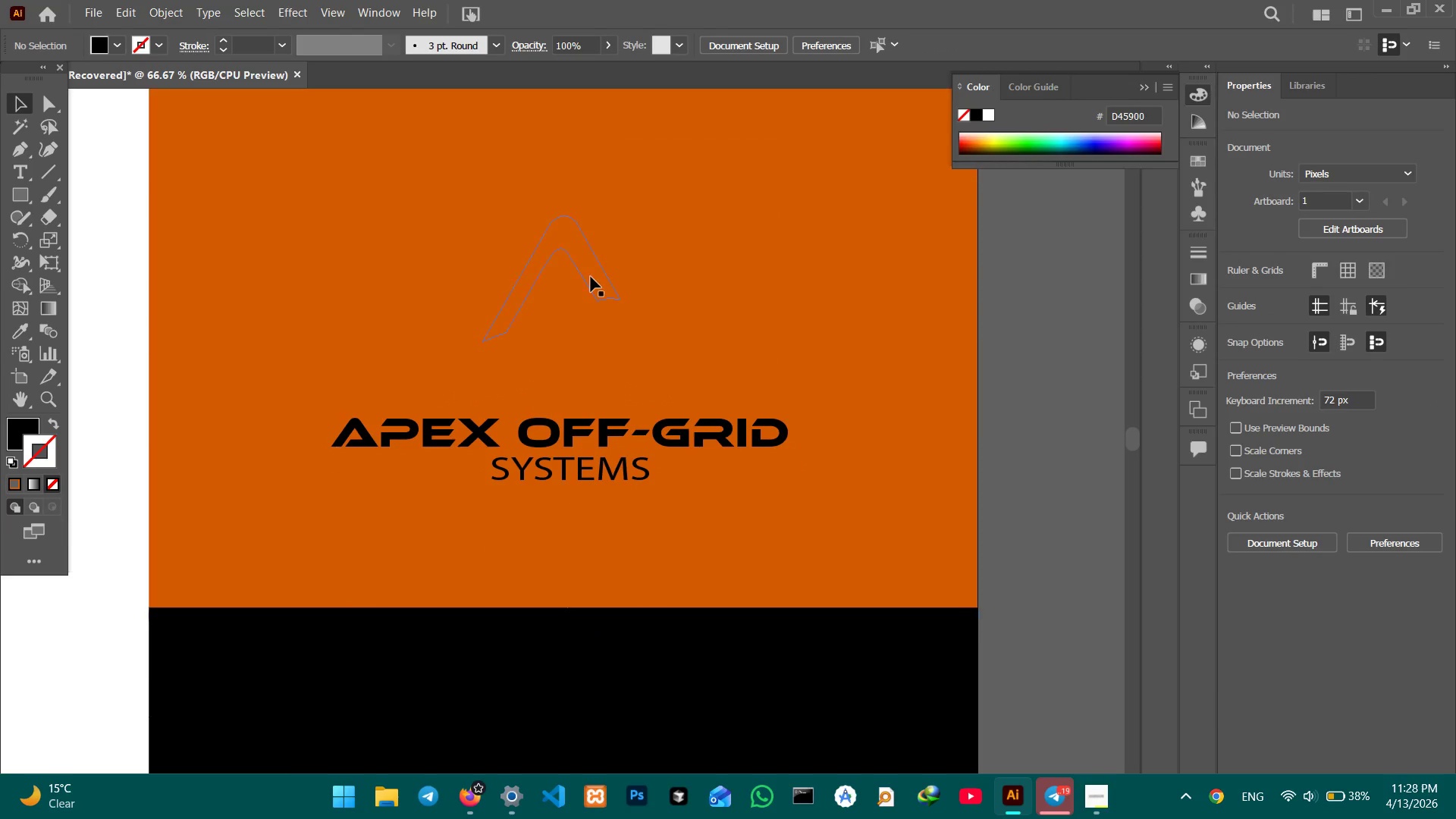 
left_click([592, 272])
 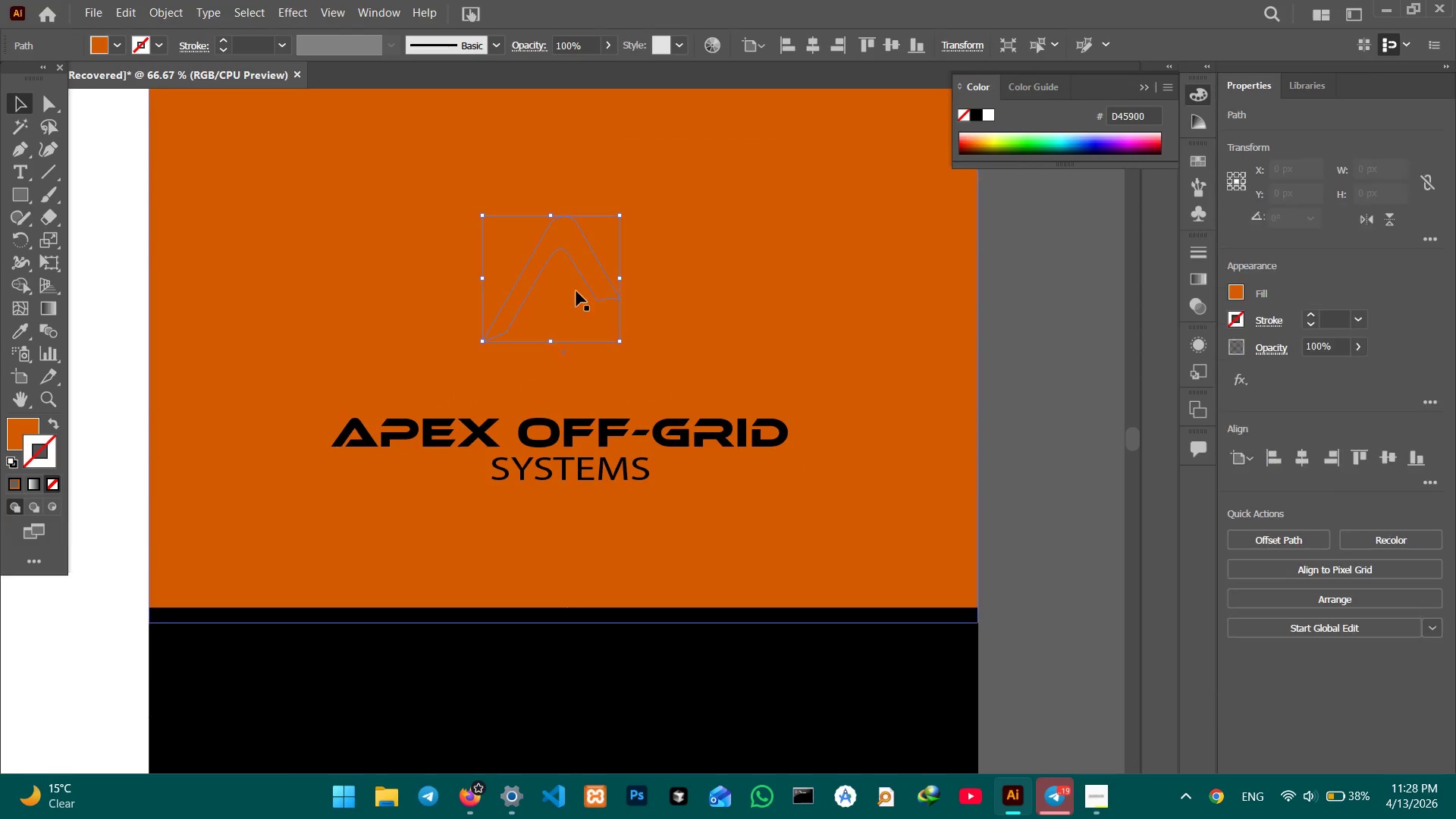 
hold_key(key=ShiftLeft, duration=3.27)
double_click([565, 306])
 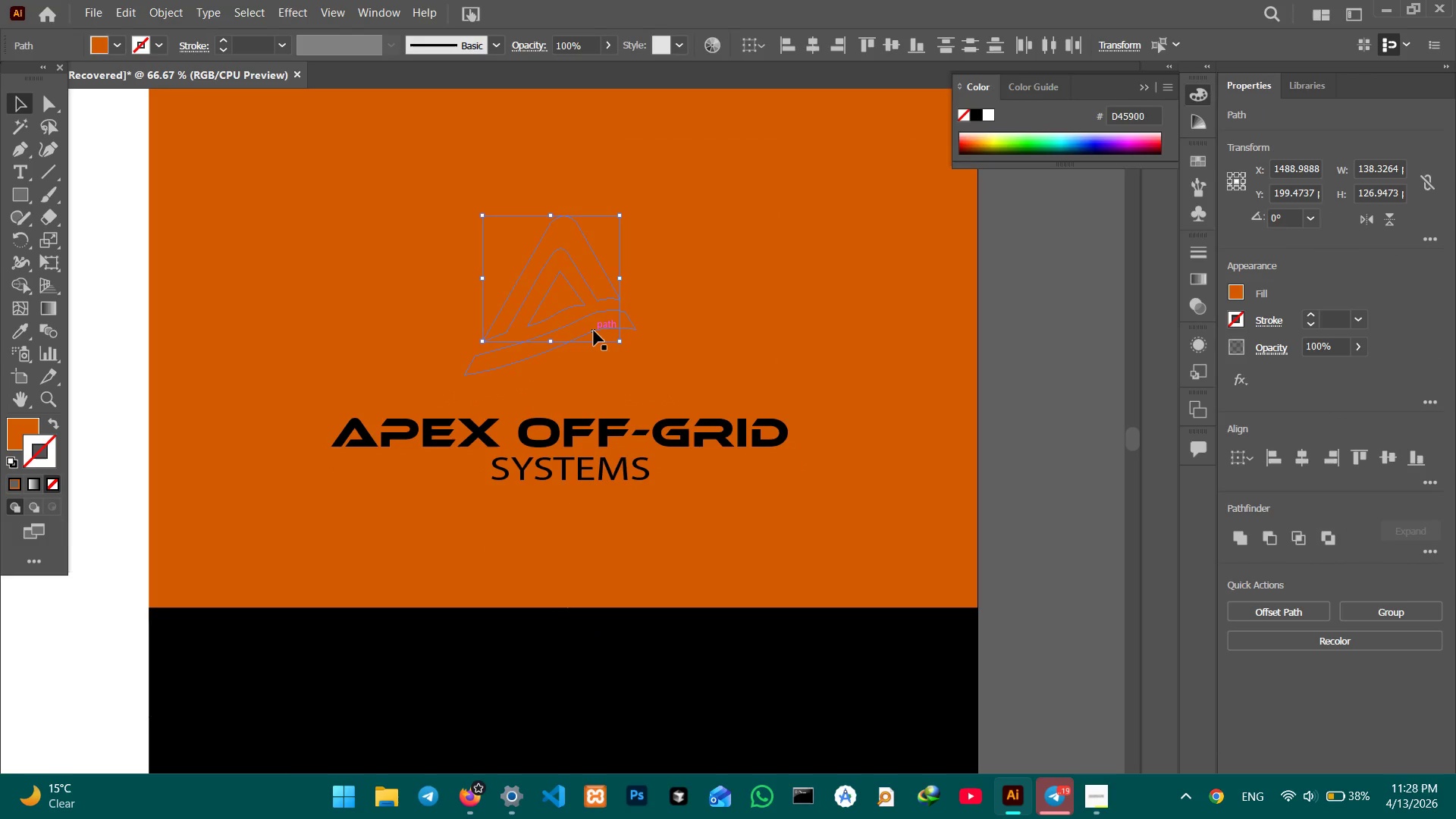 
left_click([594, 327])
 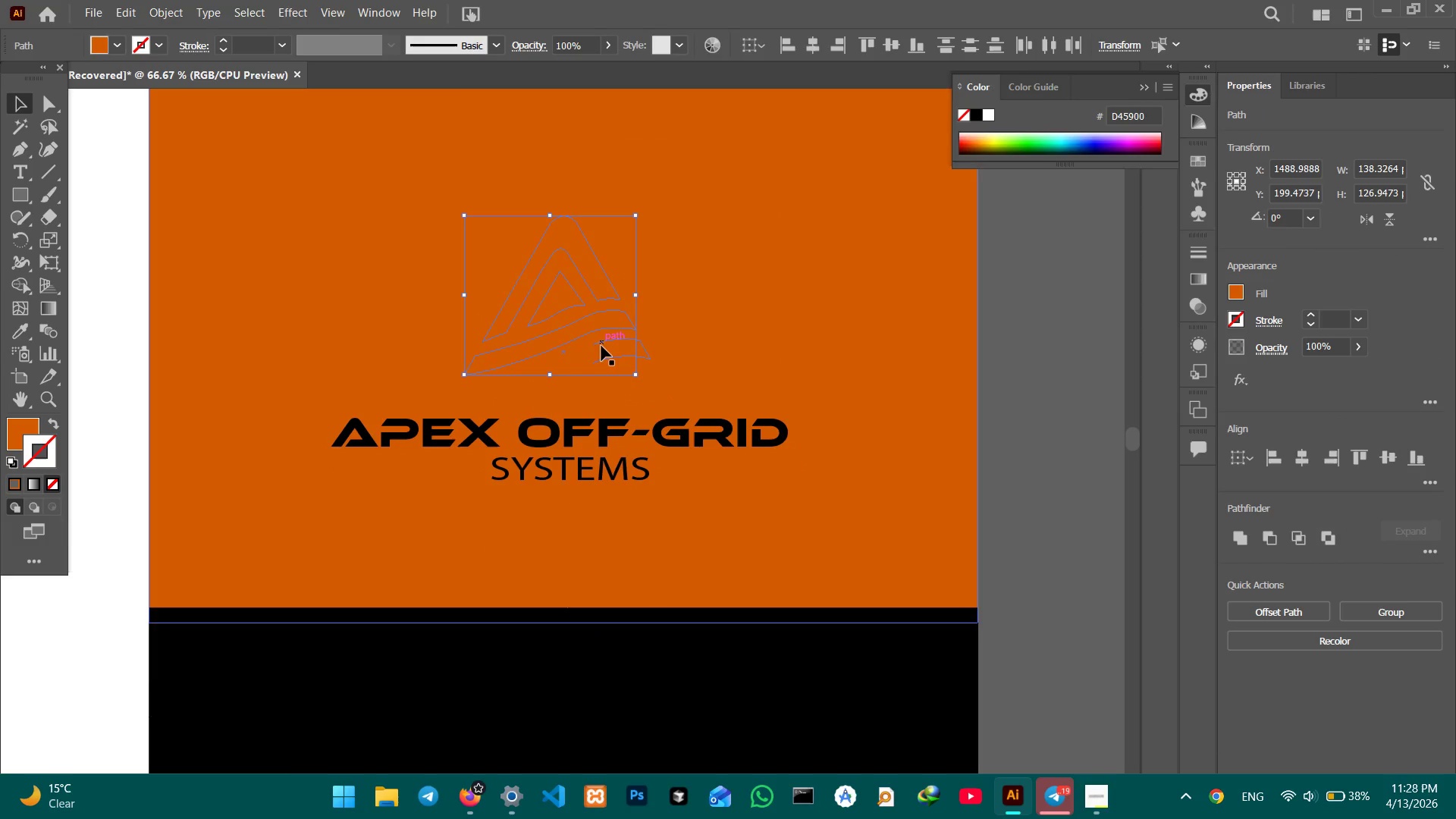 
double_click([601, 347])
 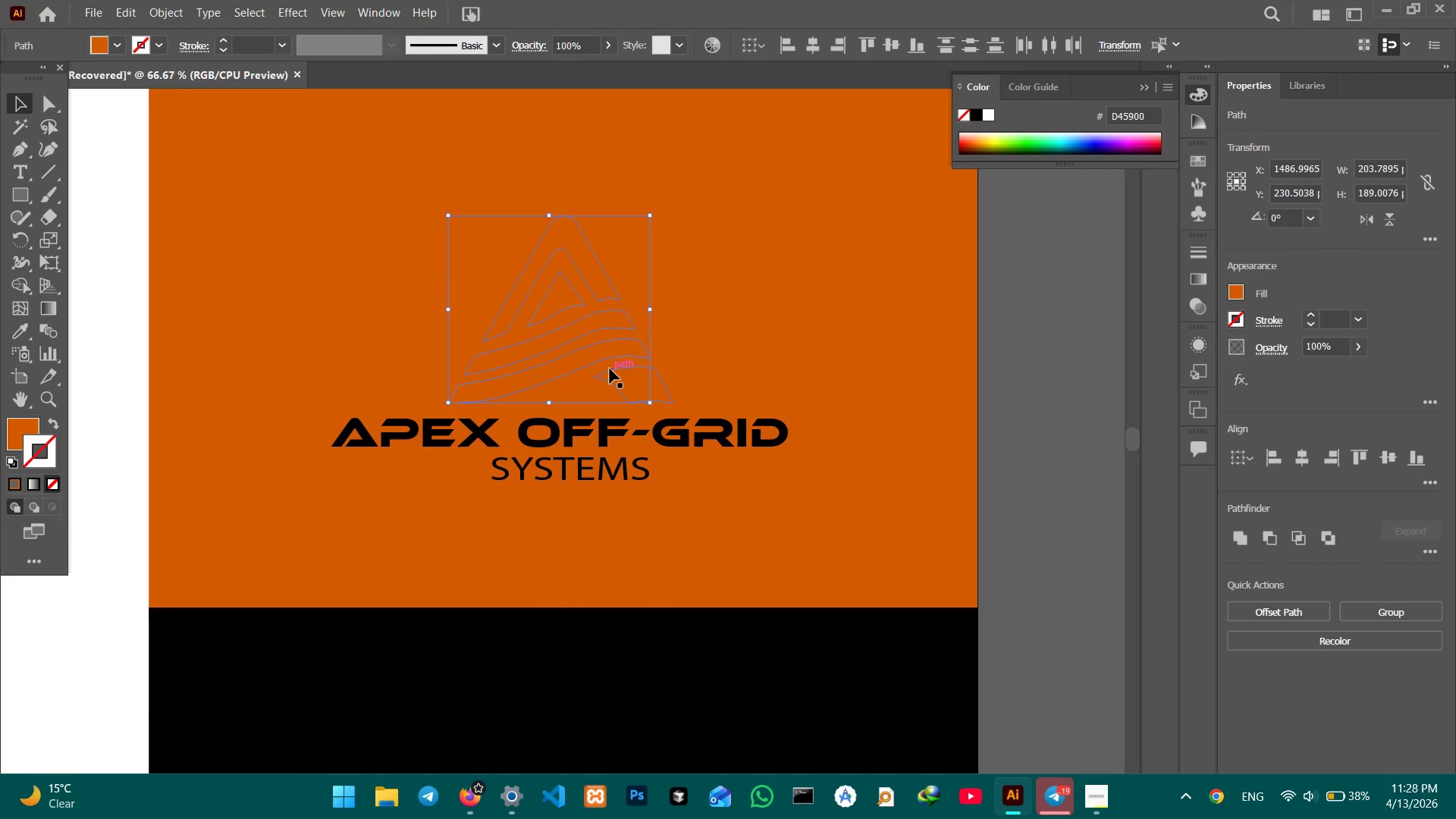 
left_click([610, 371])
 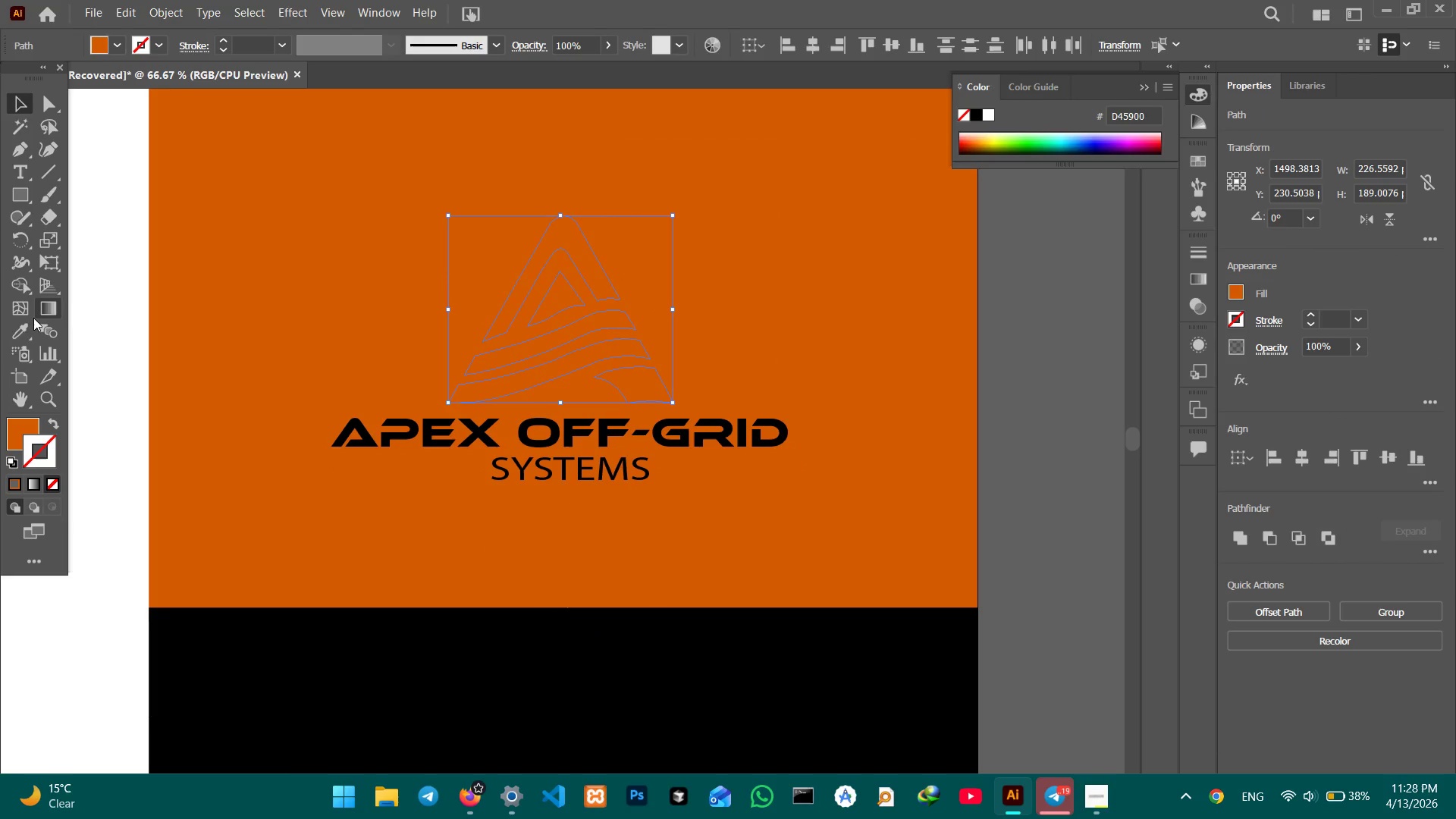 
left_click_drag(start_coordinate=[21, 332], to_coordinate=[25, 331])
 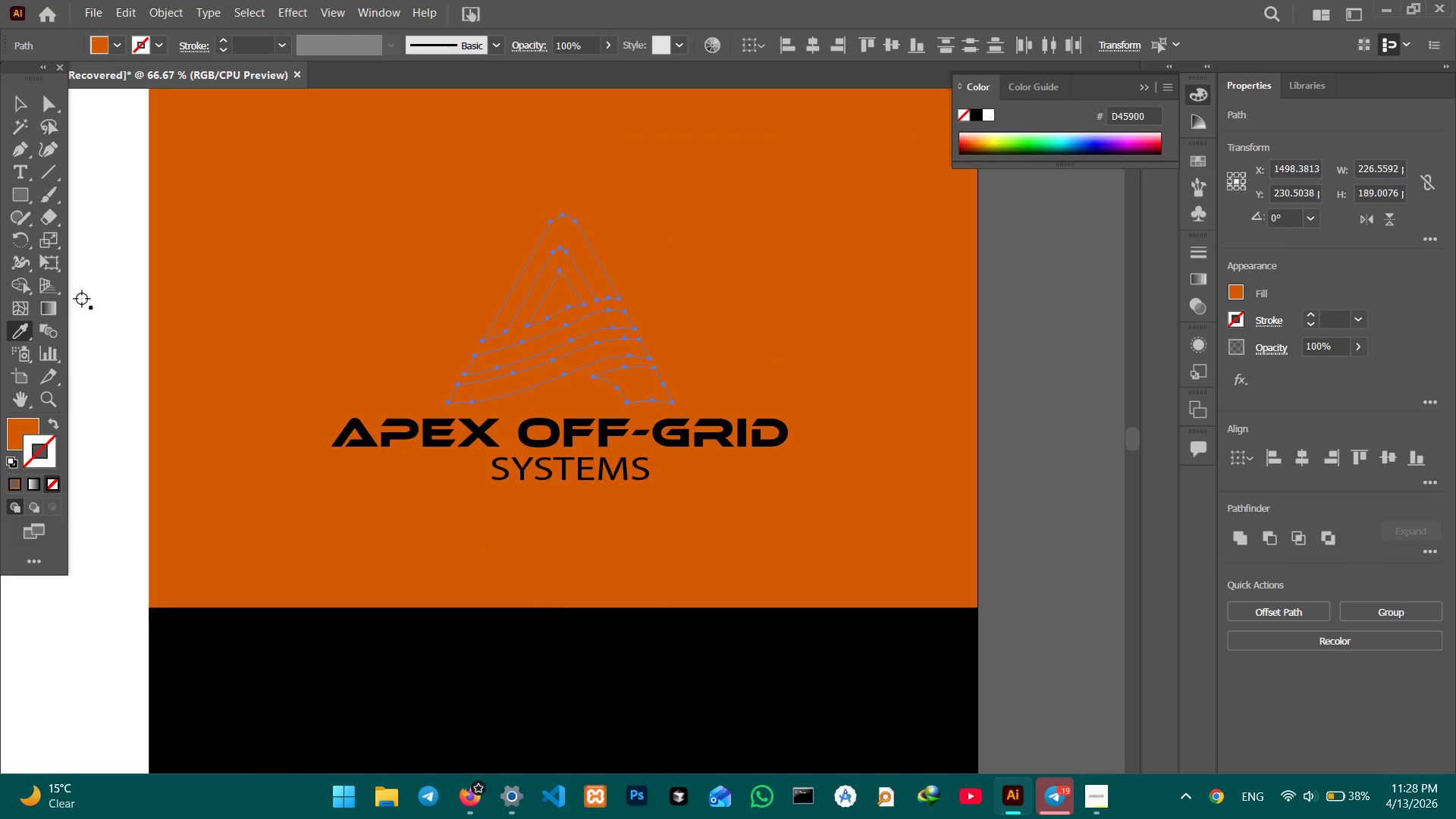 
double_click([89, 292])
 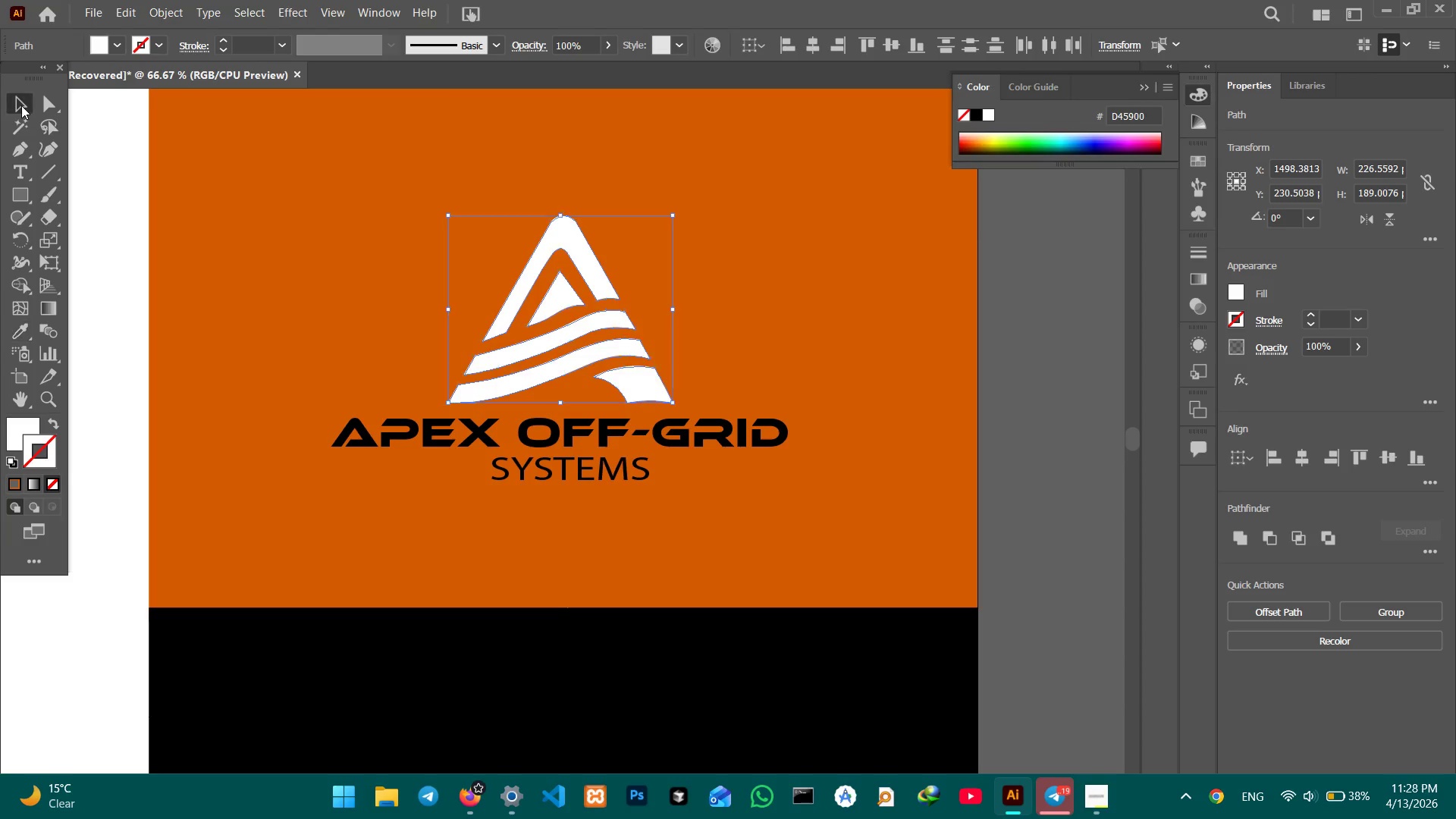 
double_click([56, 141])
 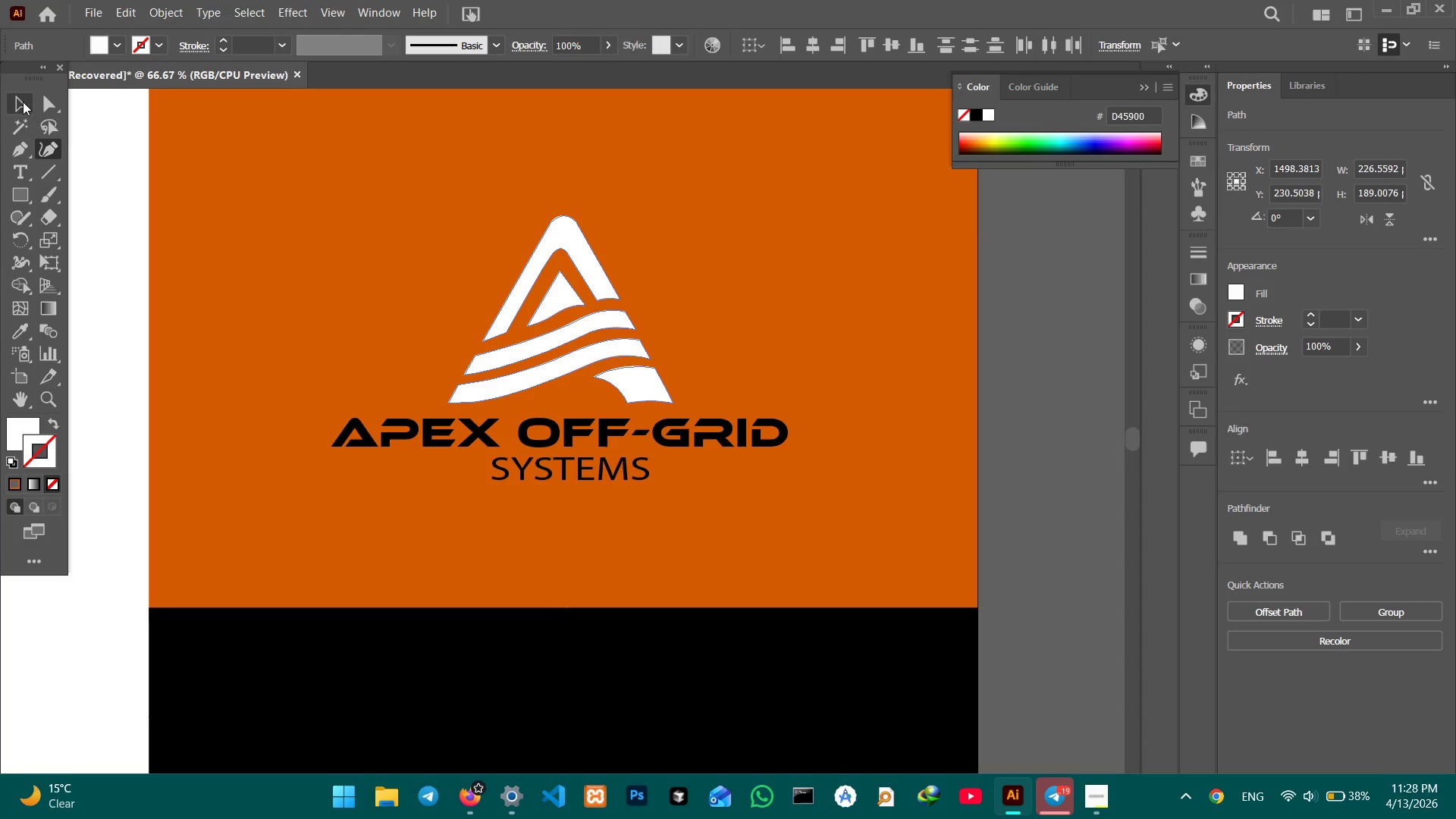 
double_click([115, 180])
 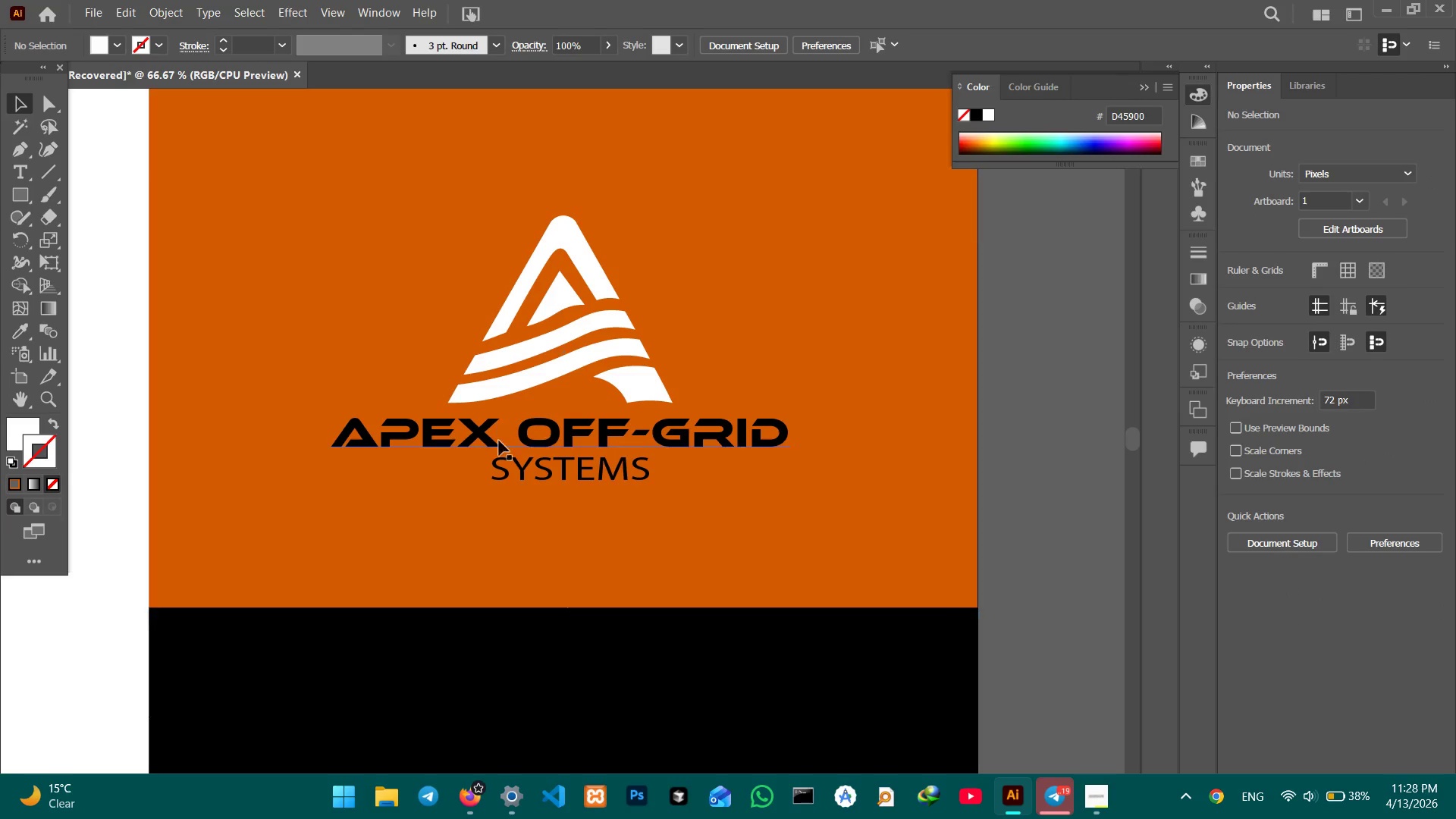 
left_click([511, 466])
 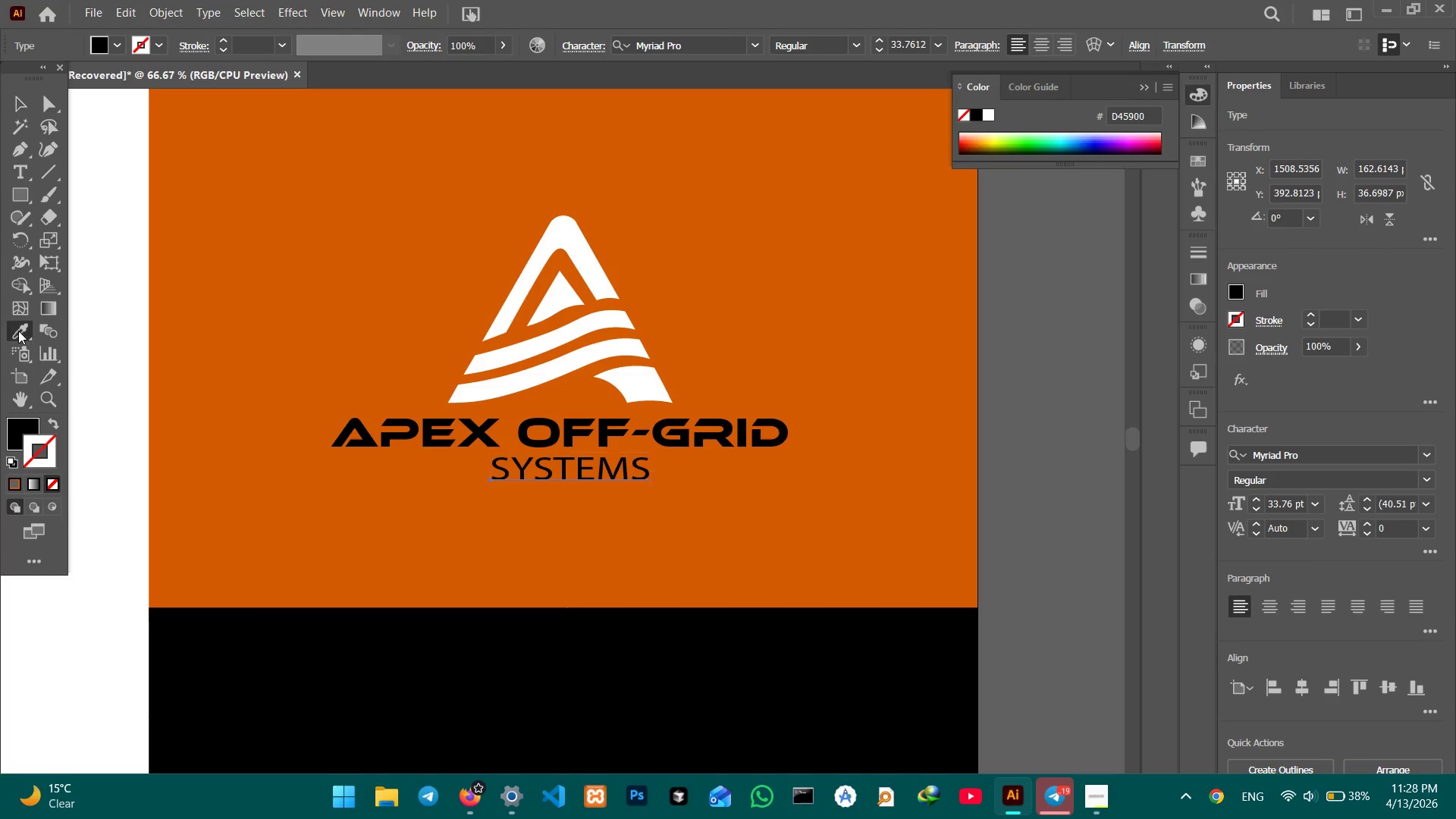 
double_click([120, 300])
 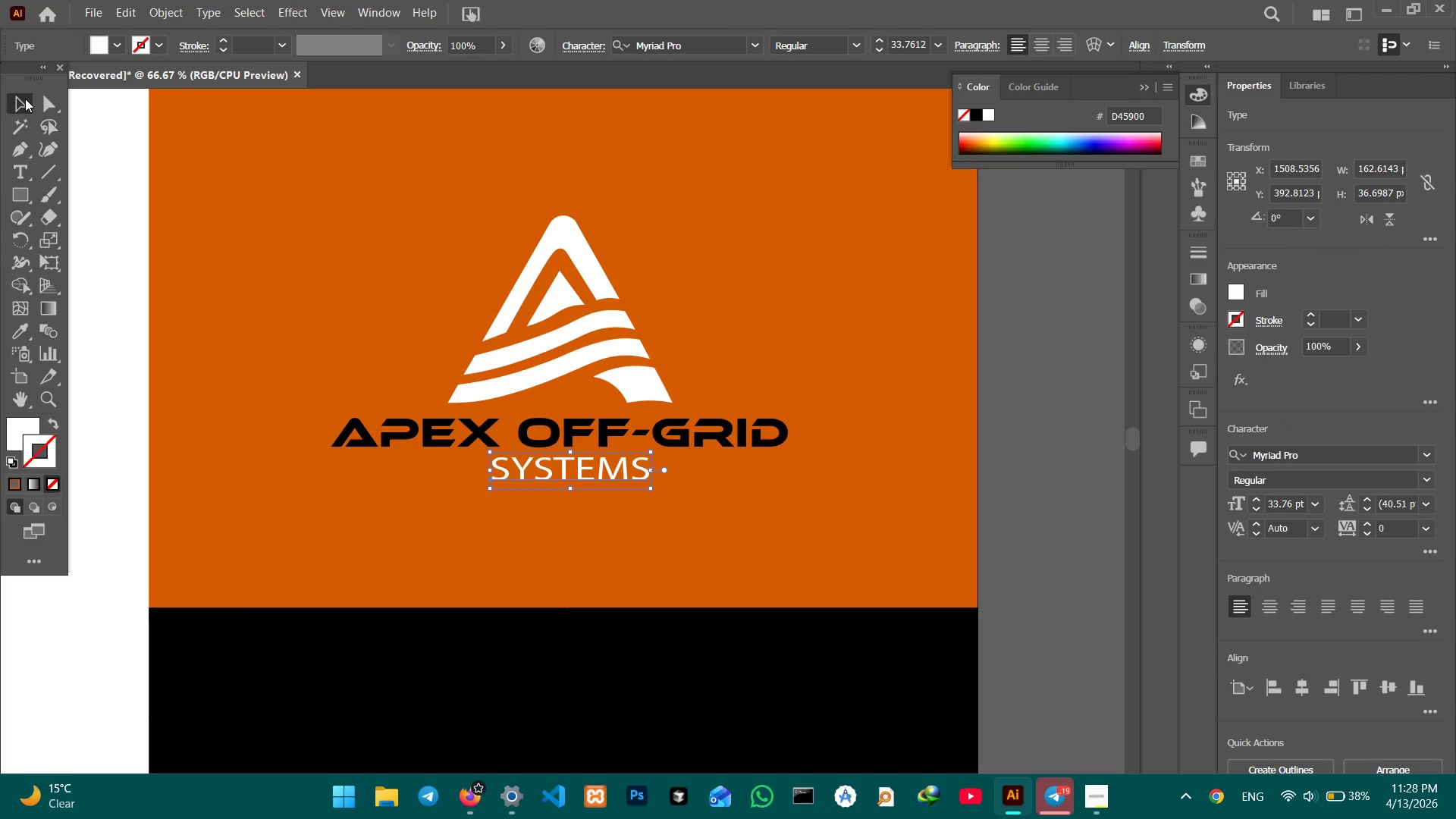 
double_click([129, 277])
 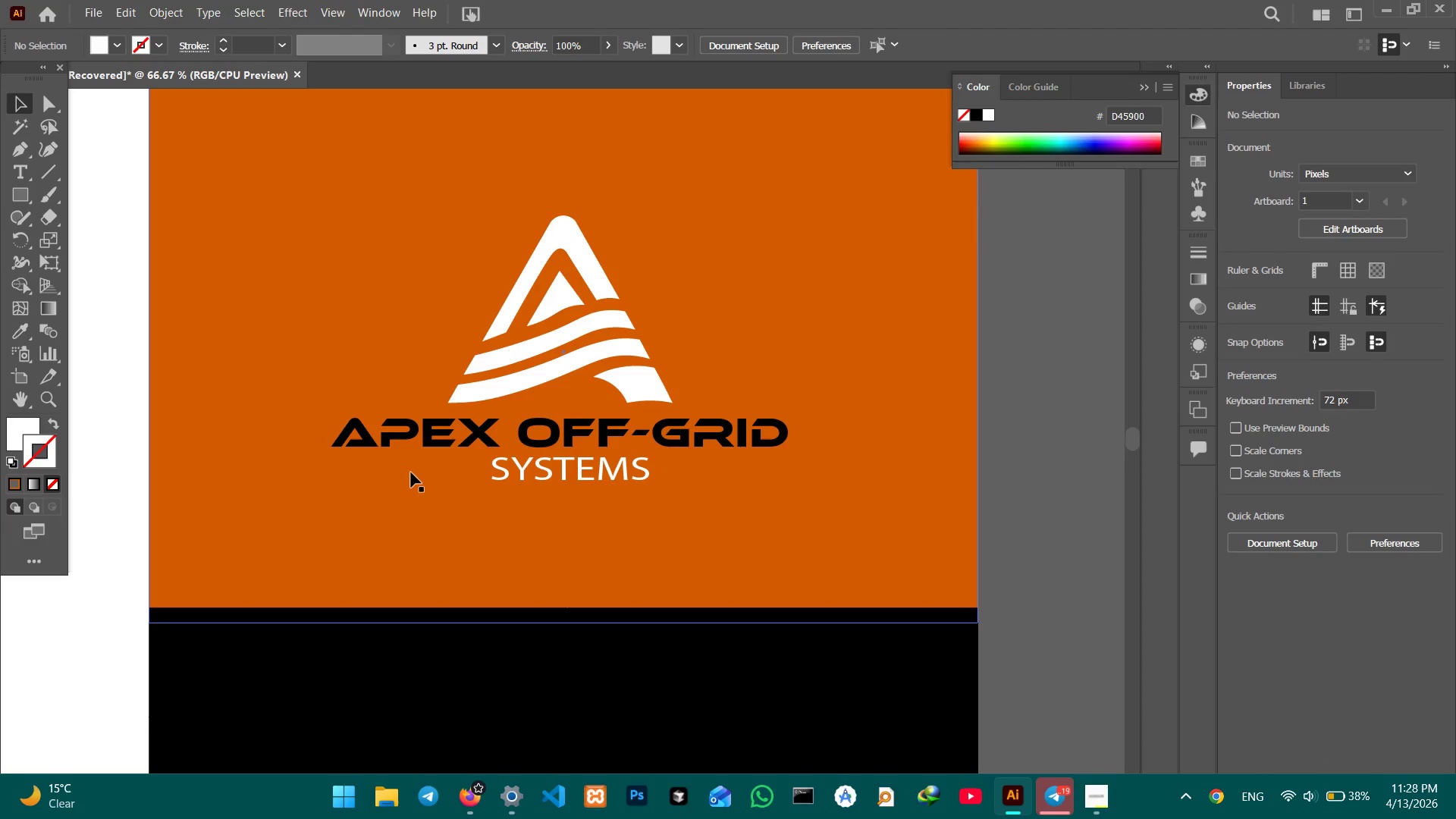 
left_click([413, 469])
 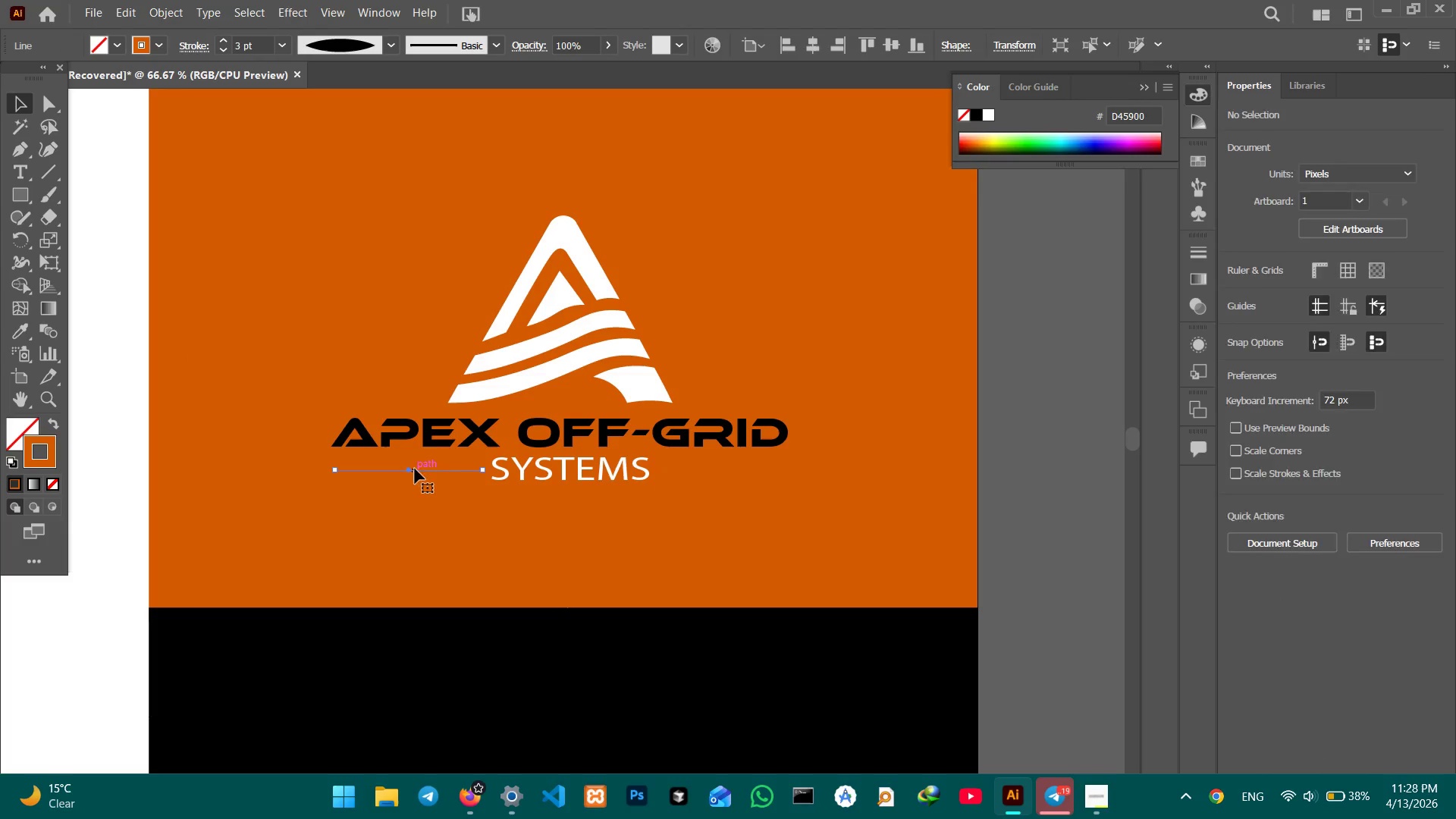 
hold_key(key=ShiftLeft, duration=2.02)
left_click([723, 471])
 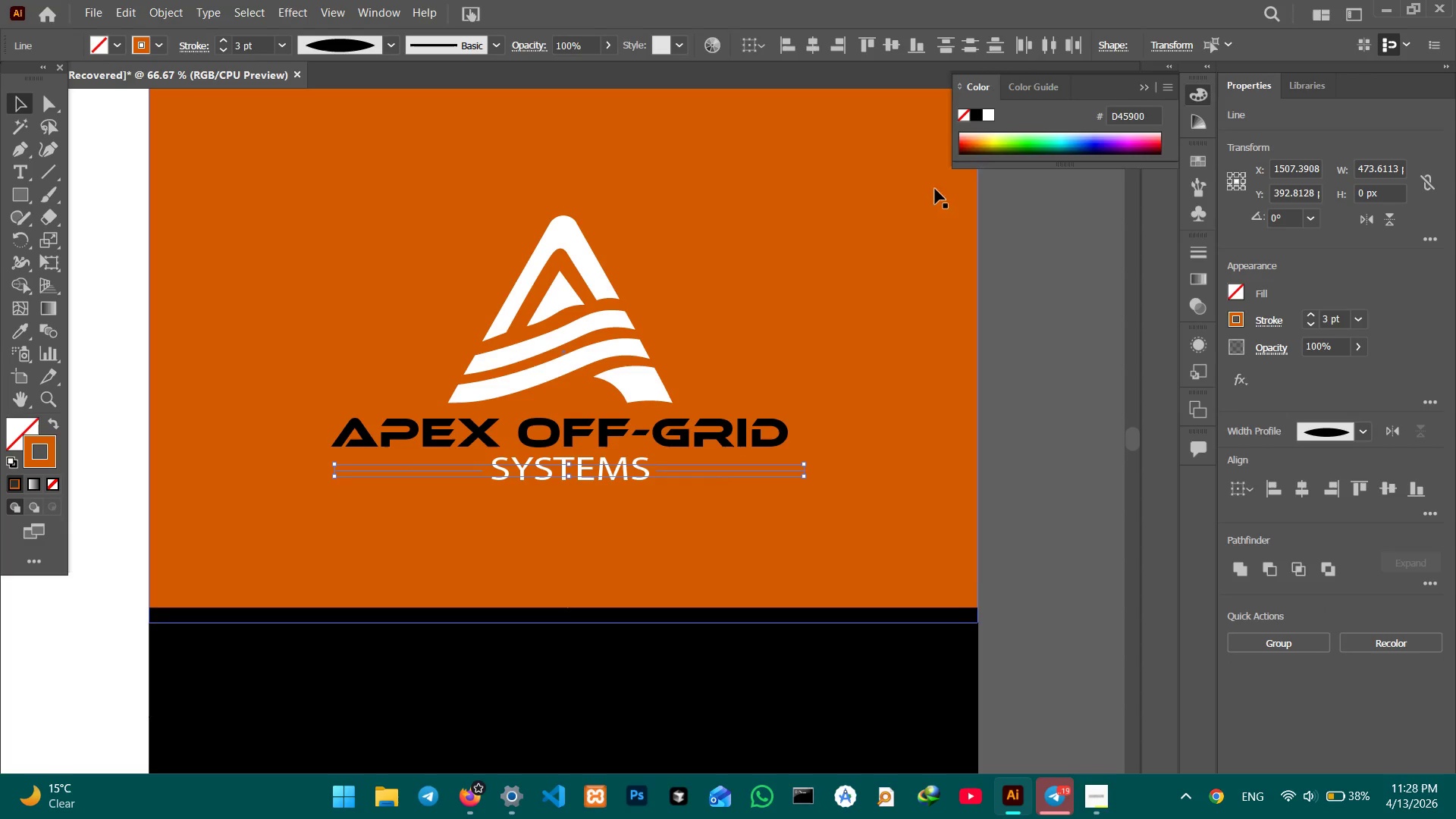 
left_click([987, 115])
 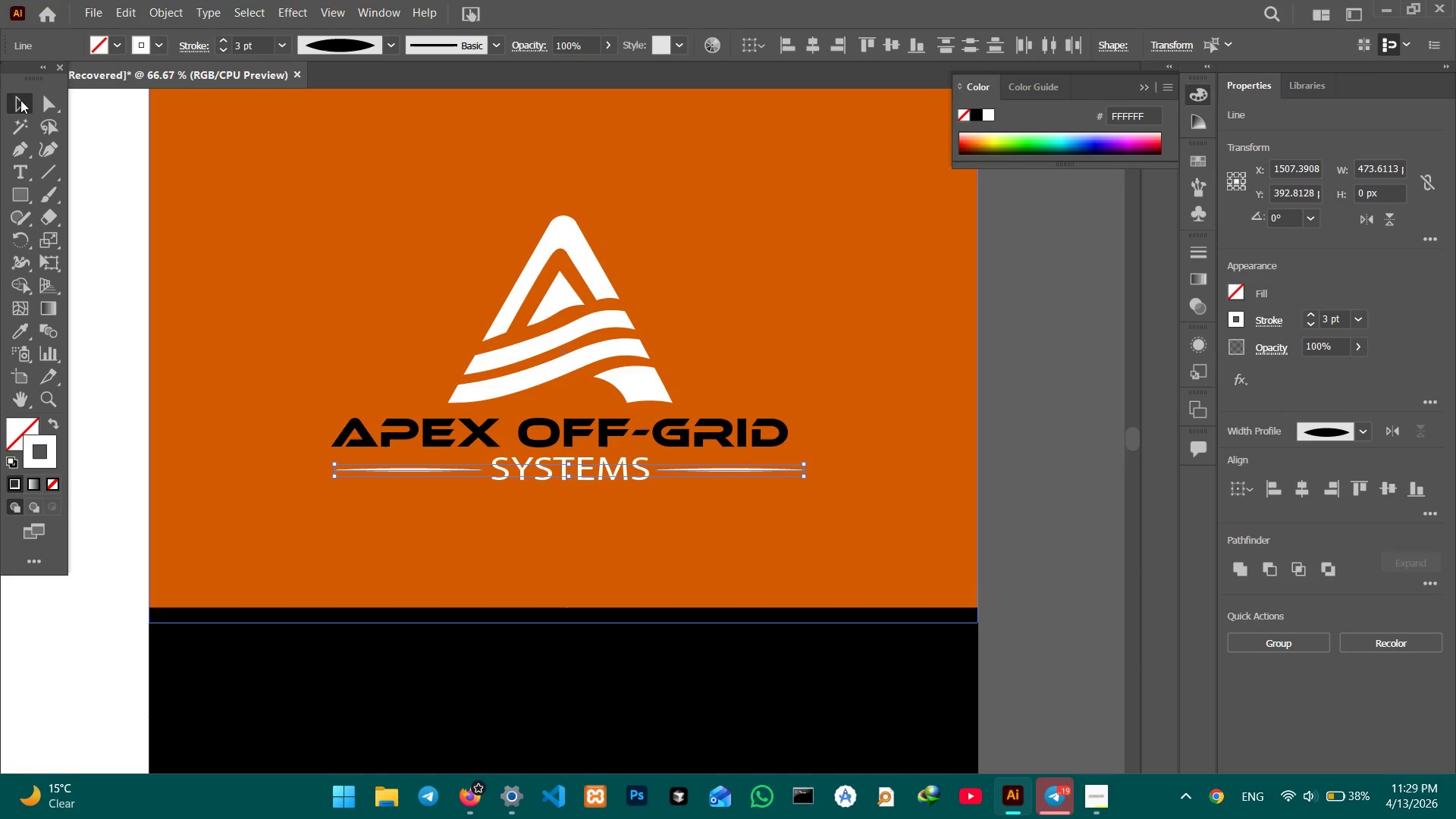 
double_click([116, 130])
 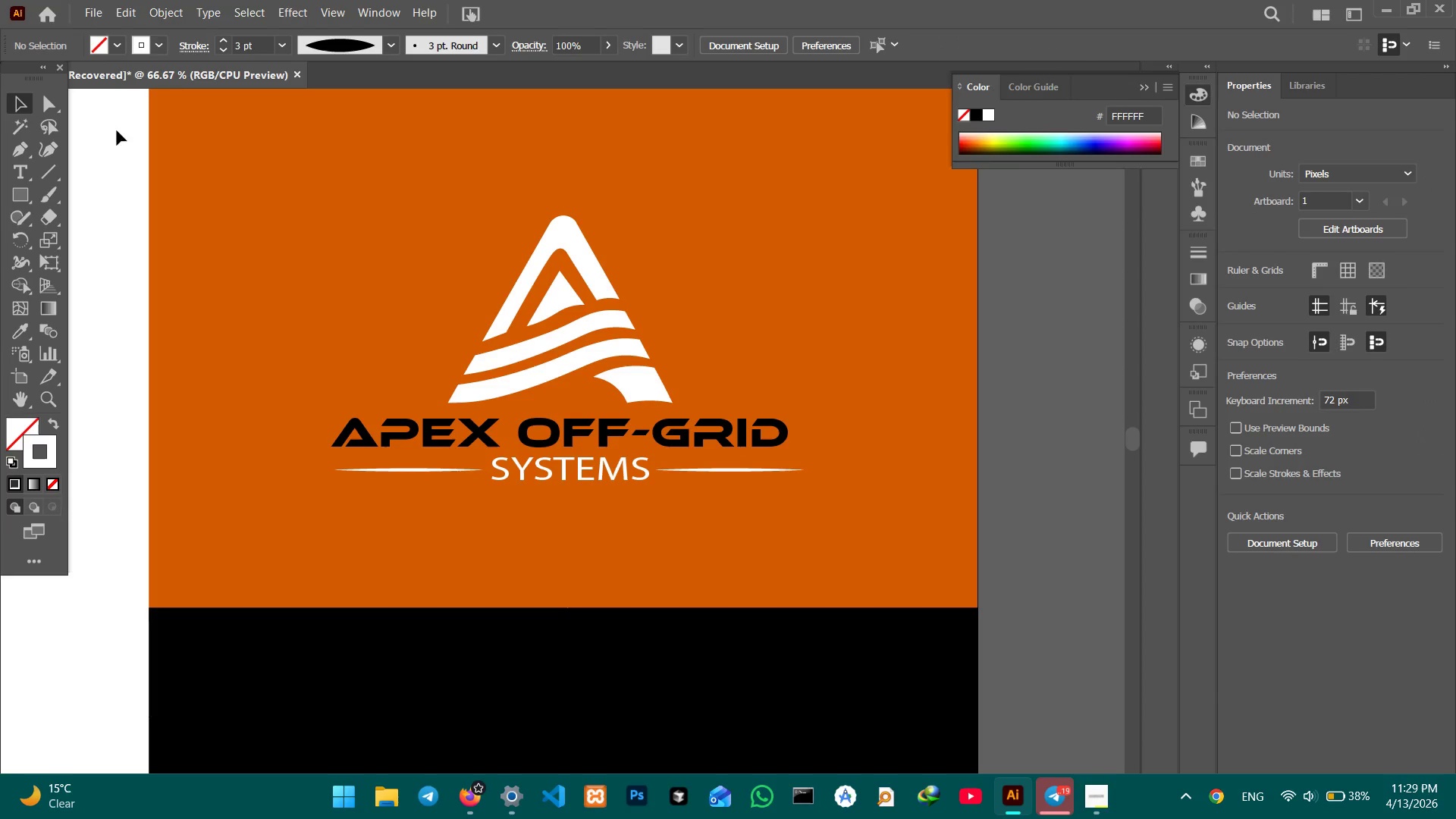 
key(Control+Minus)
 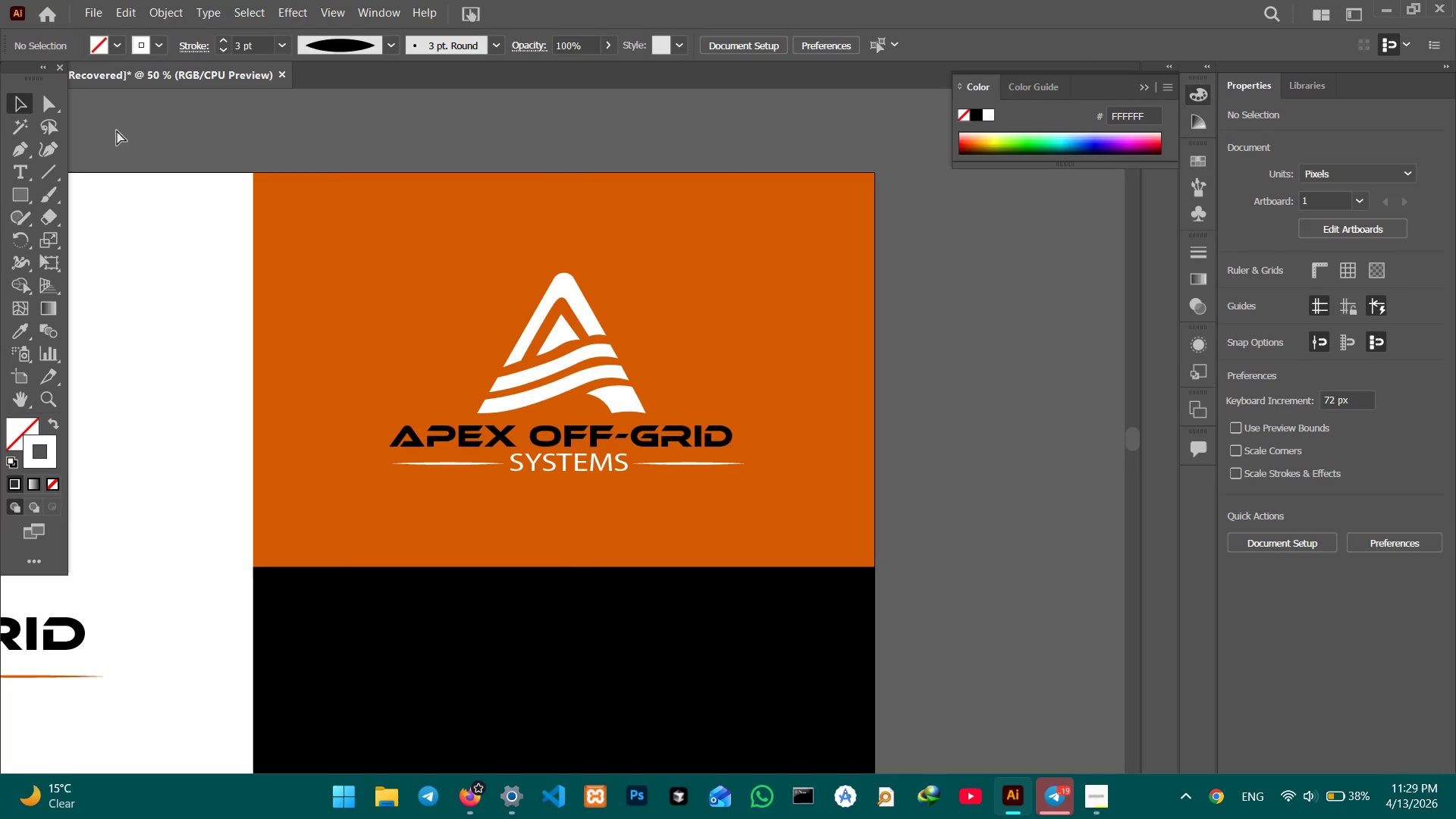 
key(Control+Minus)
 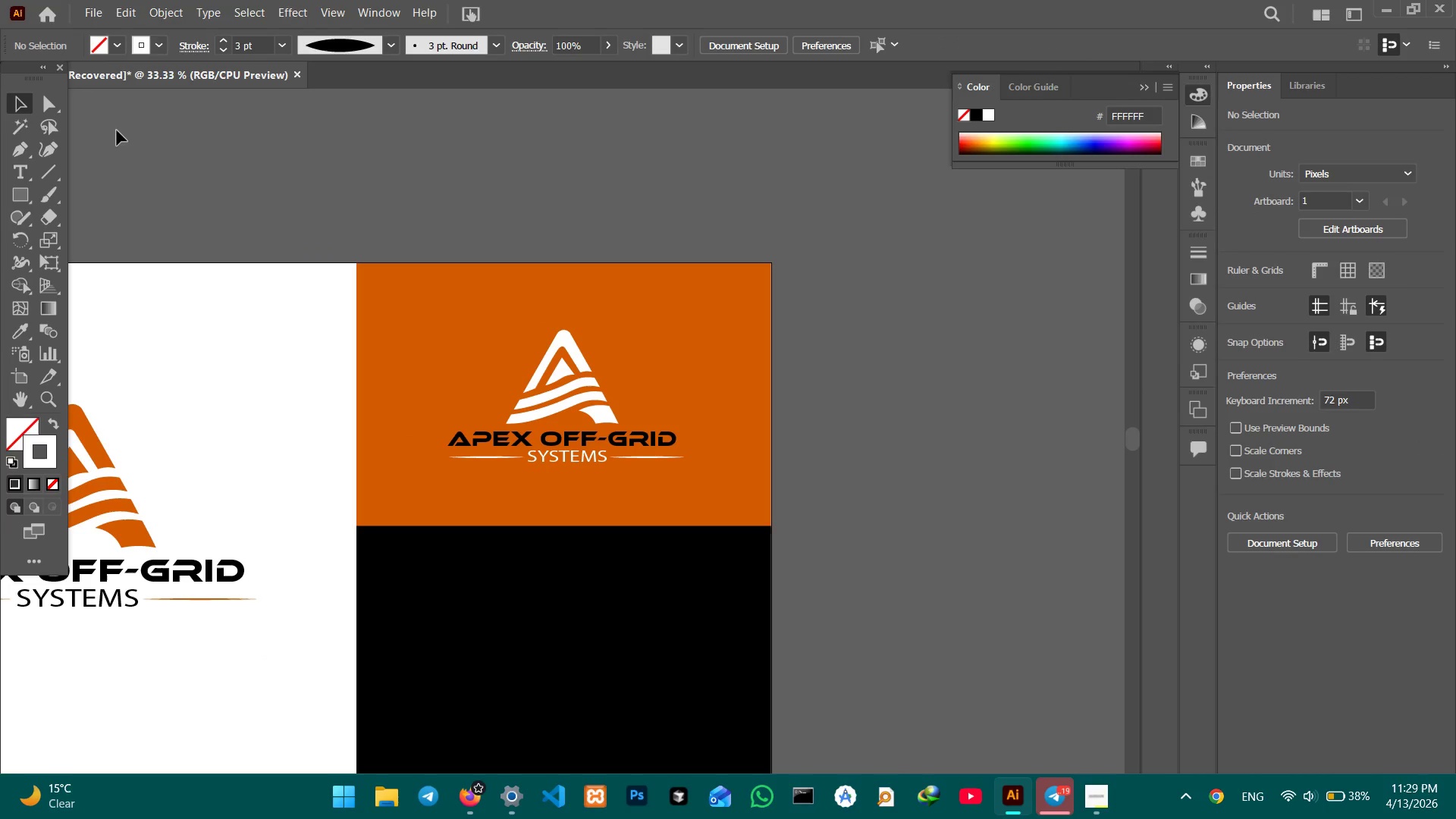 
hold_key(key=Space, duration=1.45)
 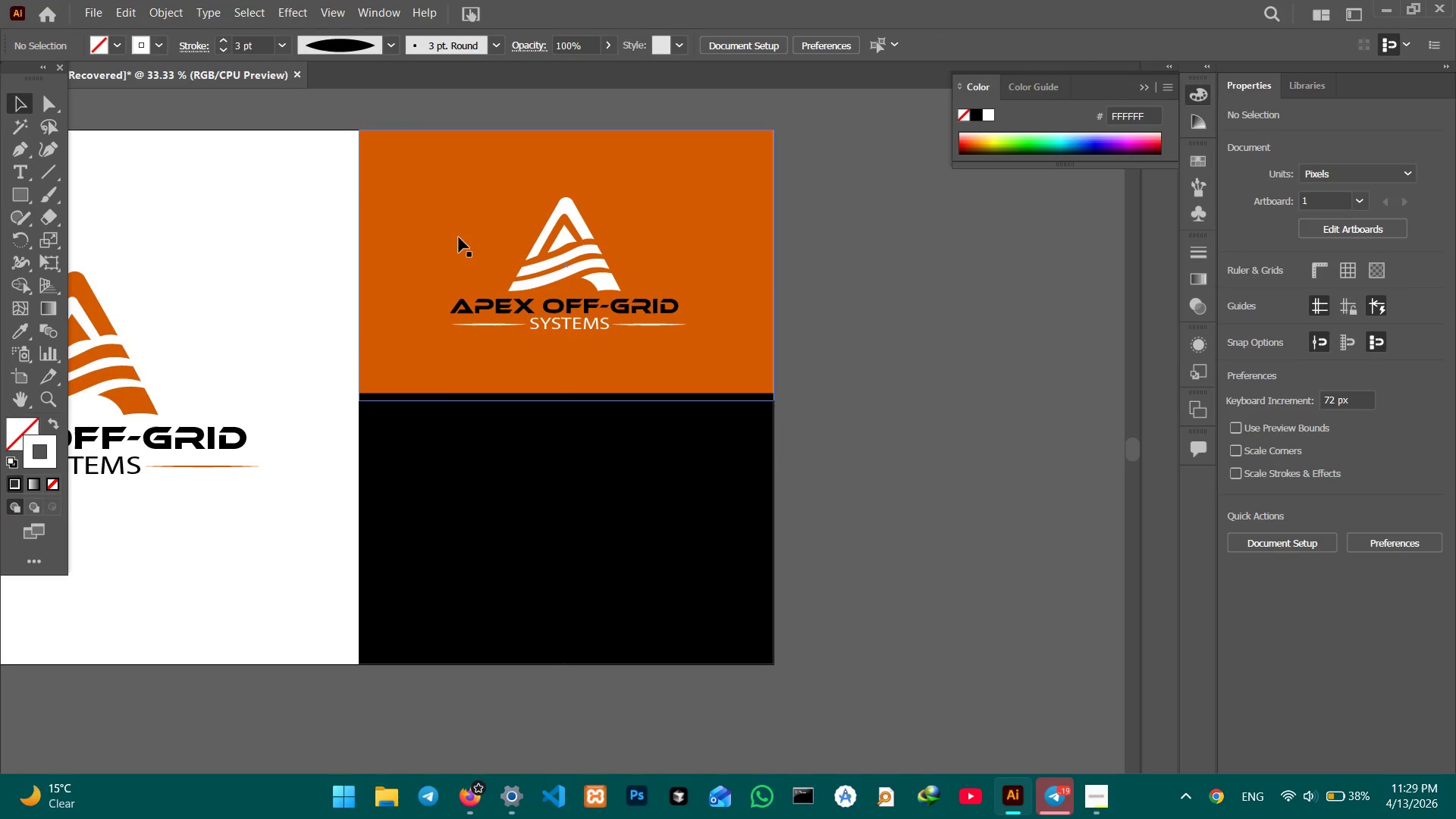 
left_click_drag(start_coordinate=[380, 462], to_coordinate=[381, 330])
 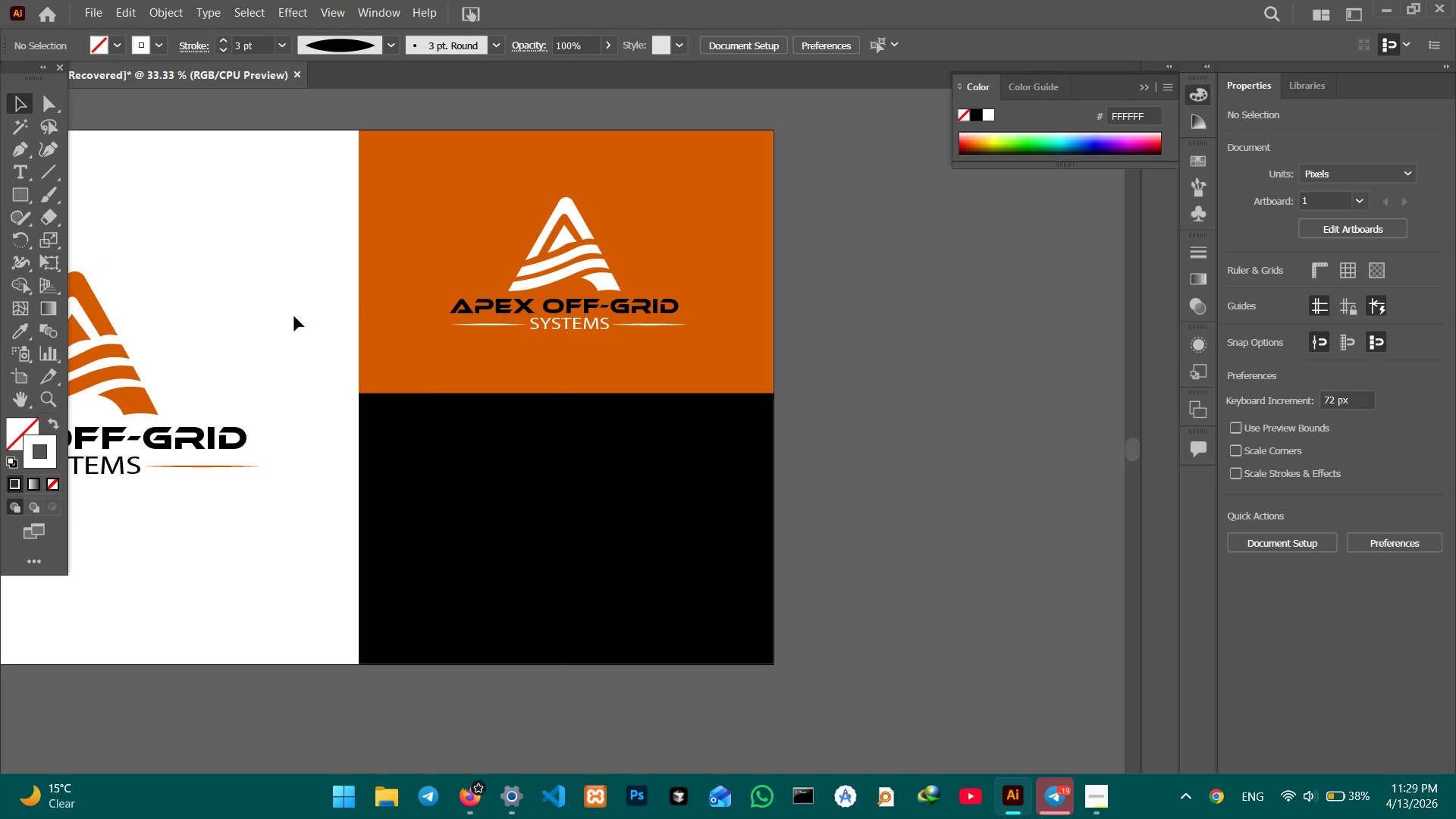 
left_click([411, 218])
 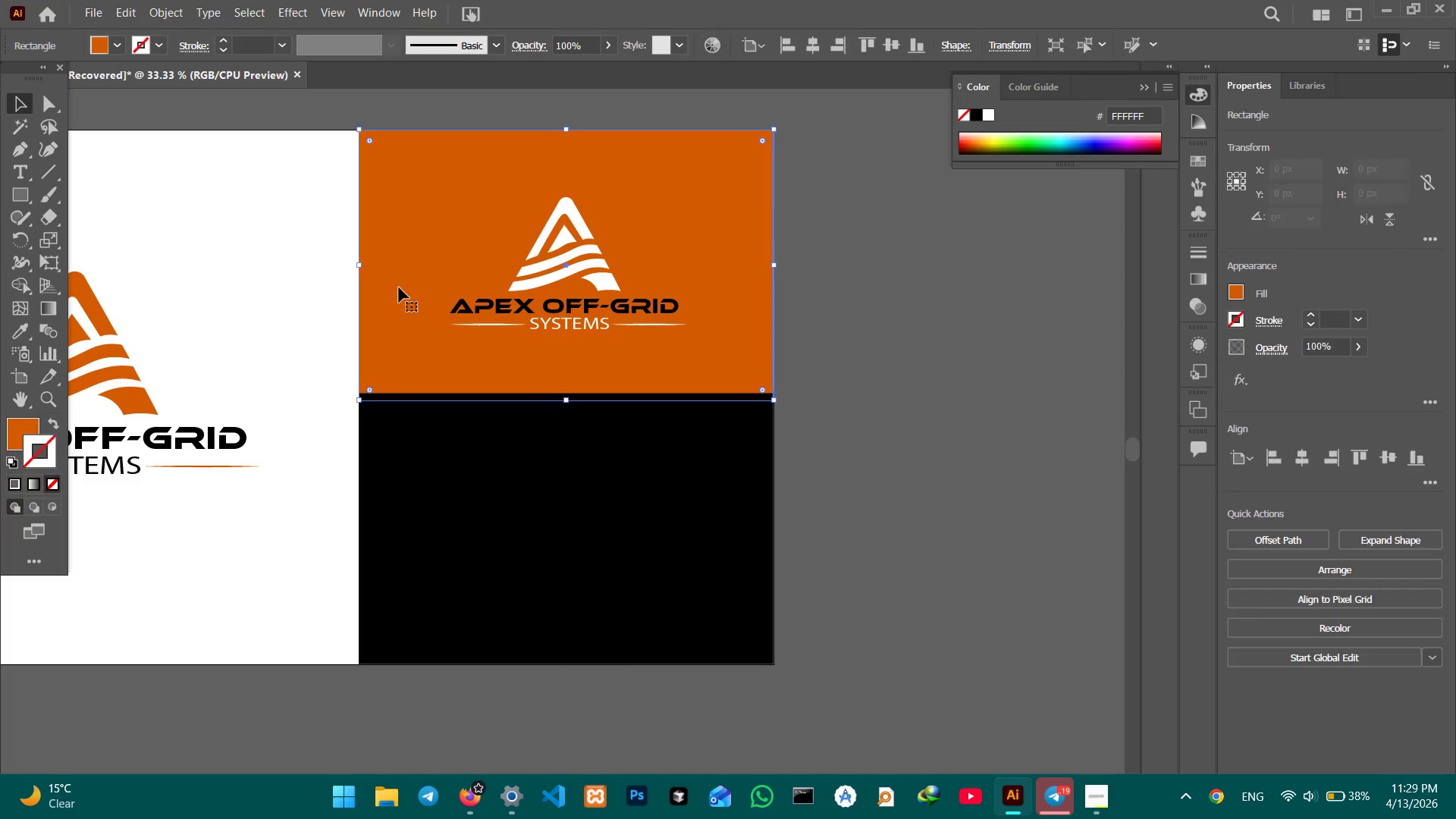 
hold_key(key=ShiftLeft, duration=0.62)
 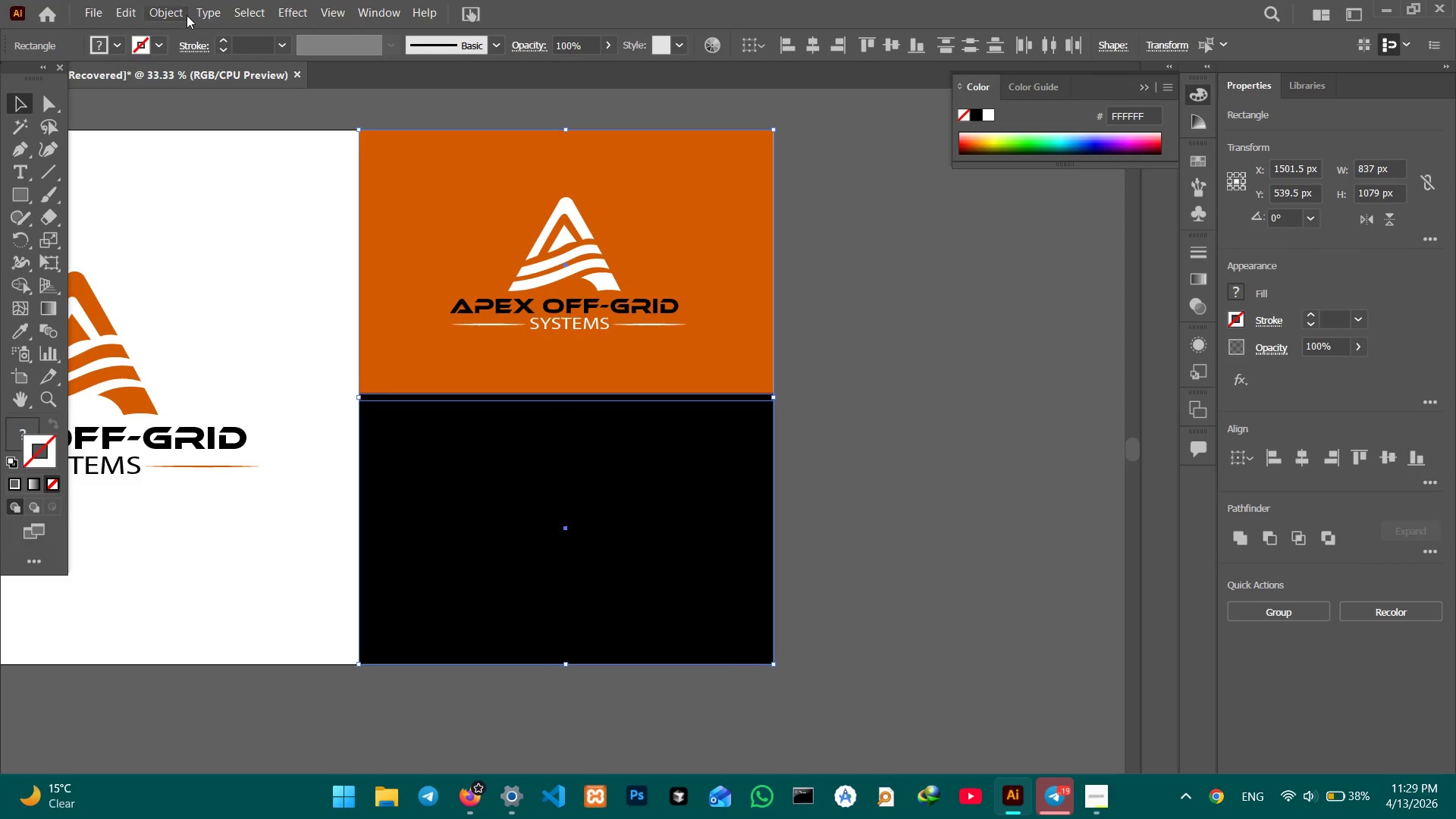 
left_click([166, 14])
 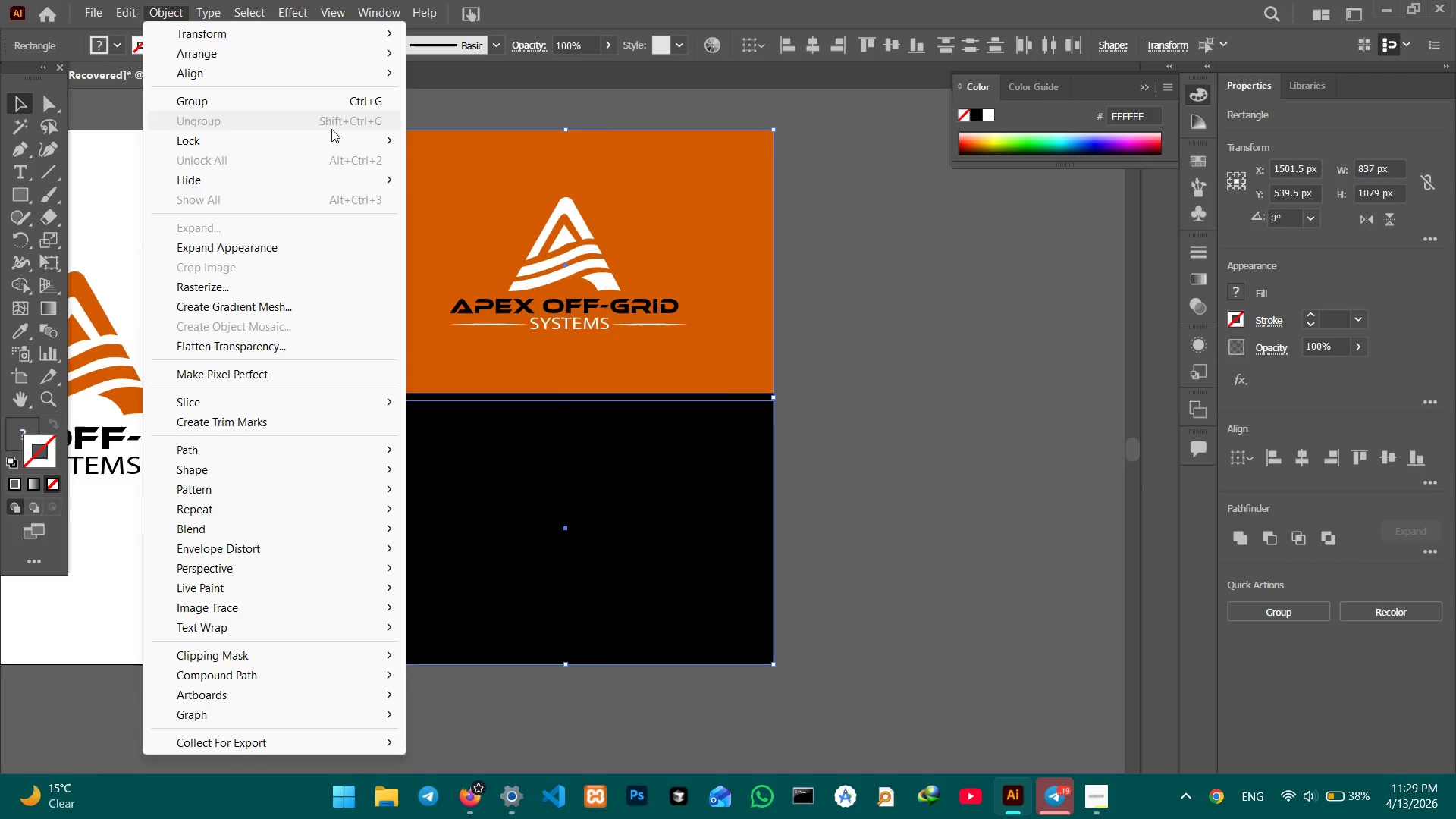 
left_click([334, 137])
 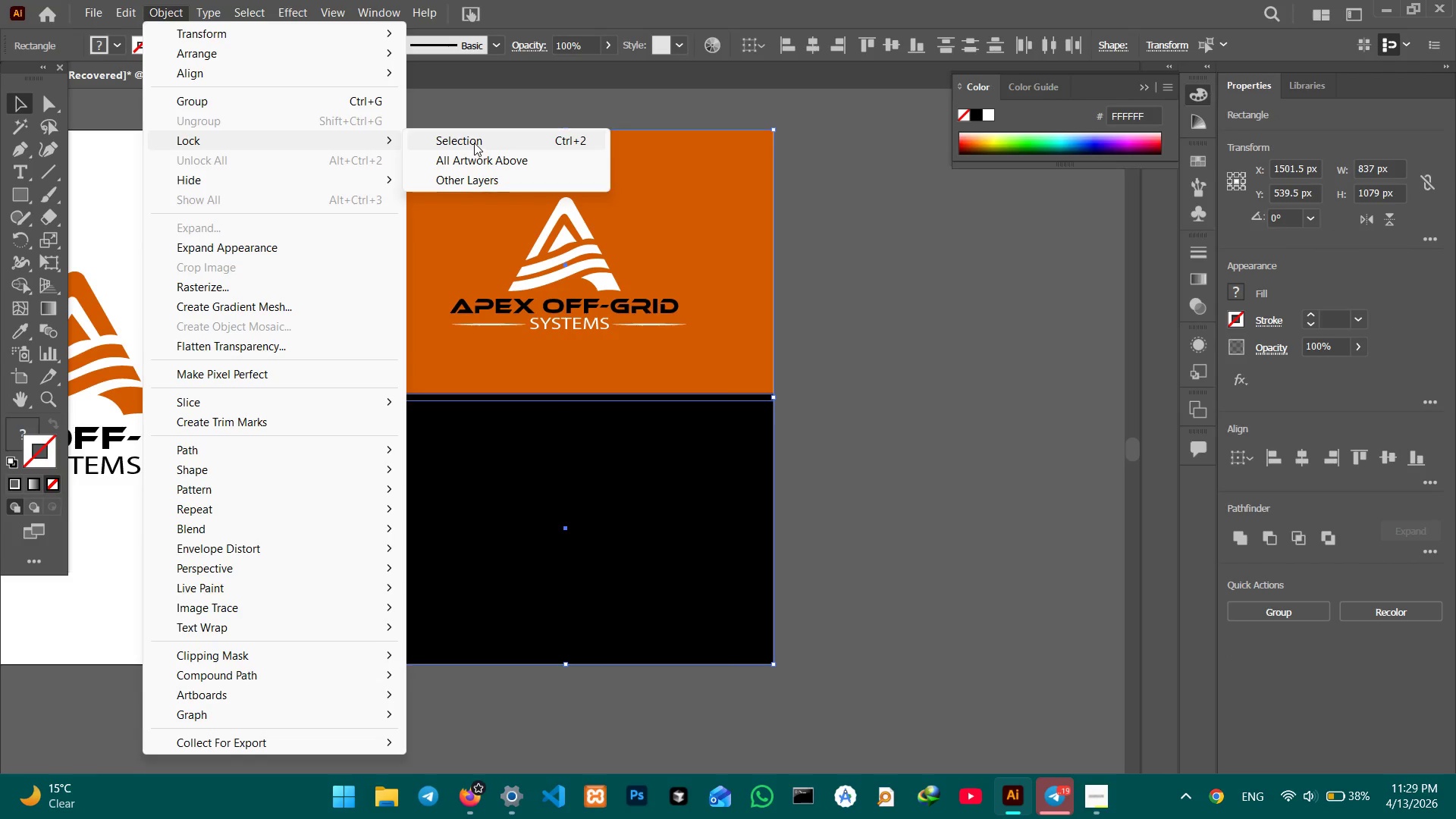 
double_click([475, 140])
 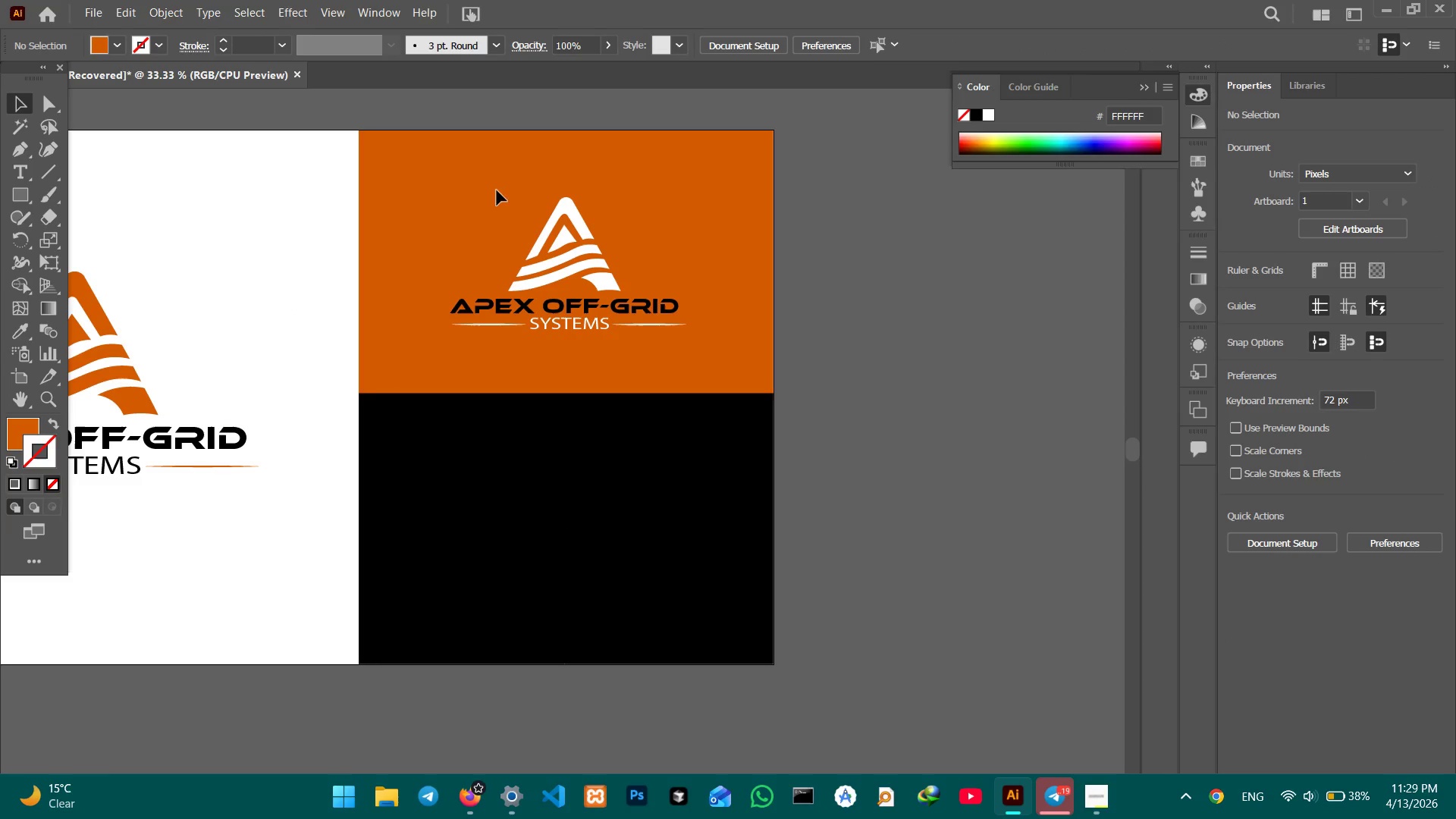 
left_click_drag(start_coordinate=[469, 181], to_coordinate=[650, 364])
 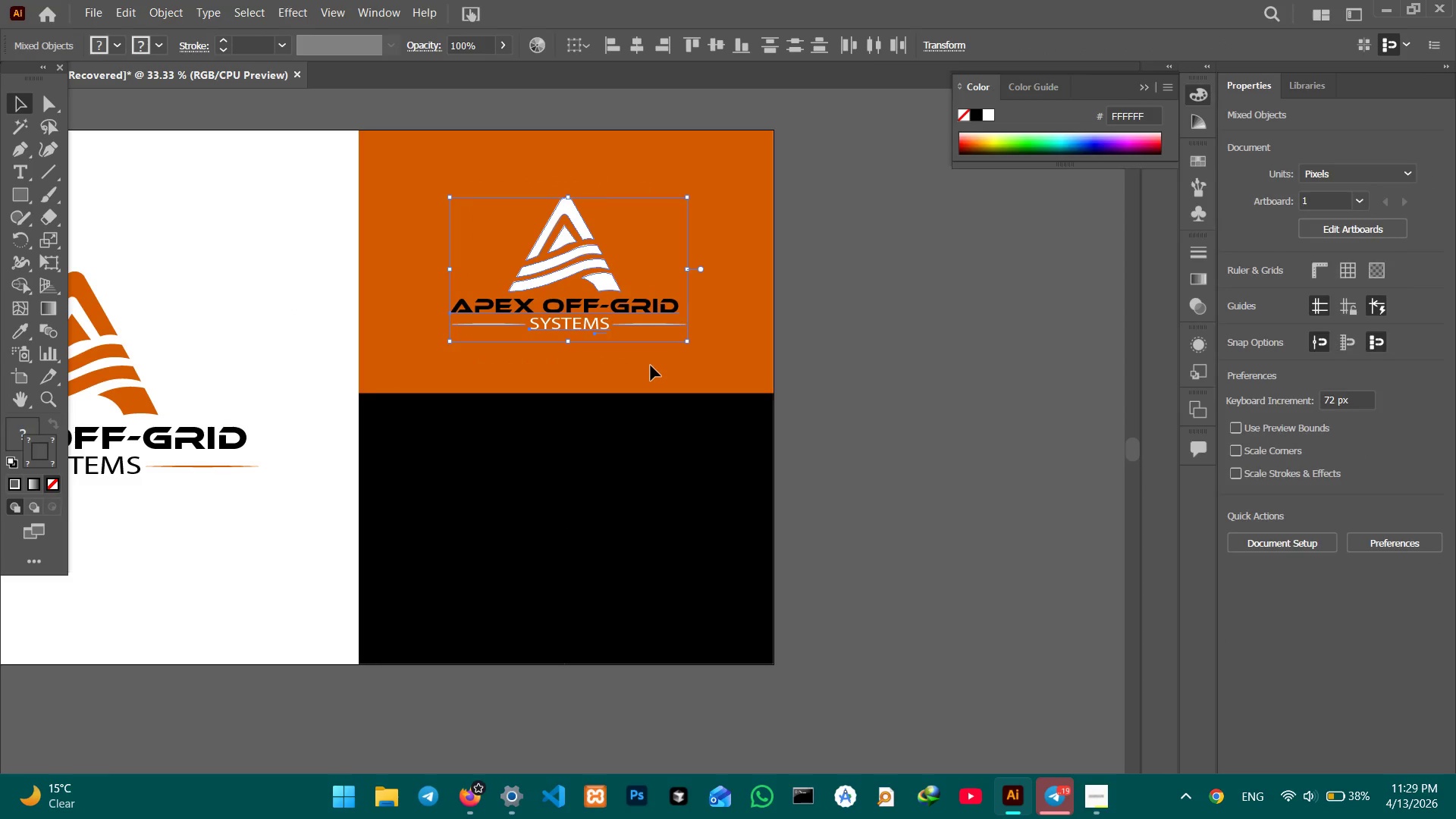 
key(Control+C)
 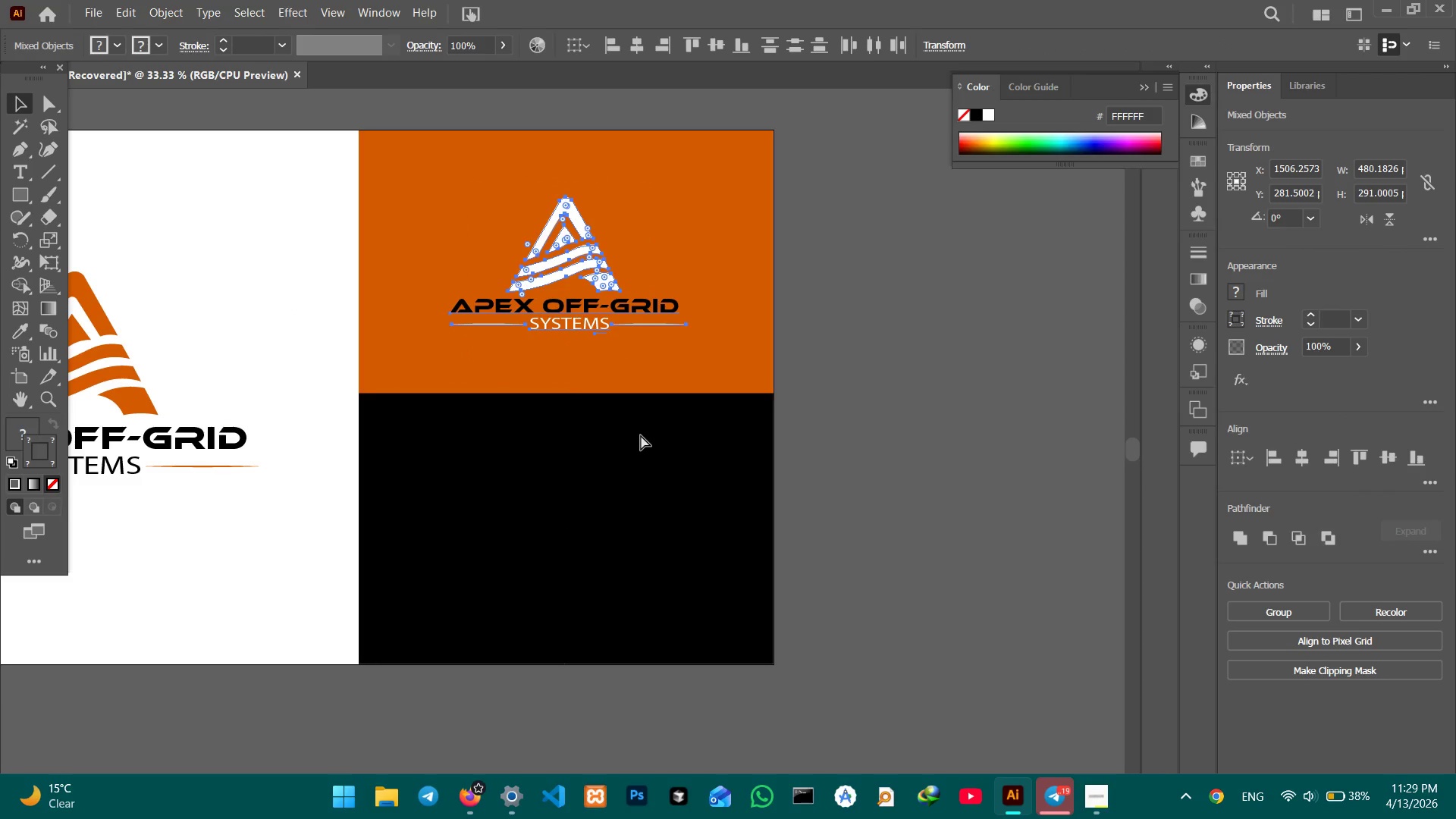 
key(Control+V)
 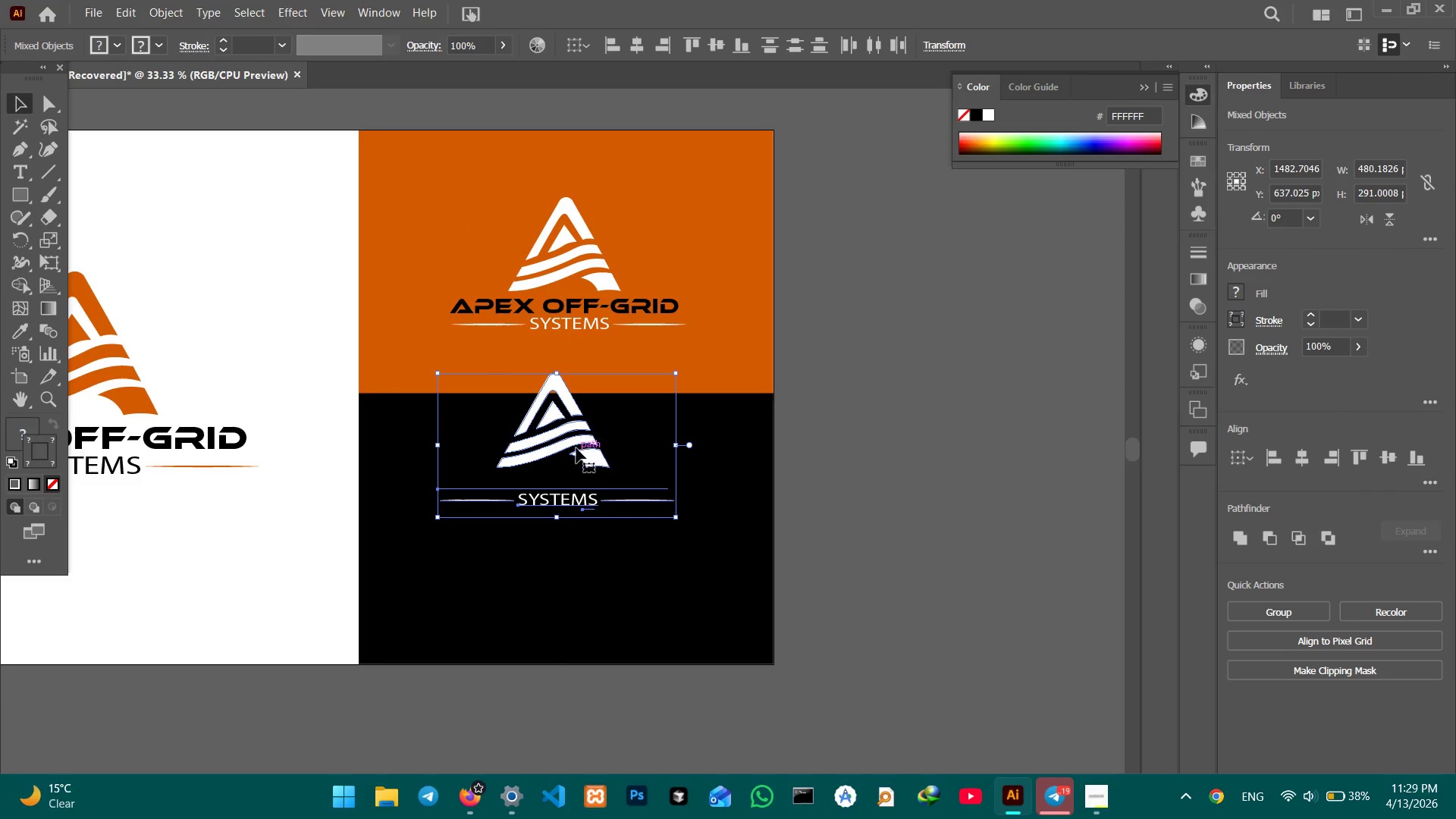 
left_click_drag(start_coordinate=[576, 448], to_coordinate=[582, 528])
 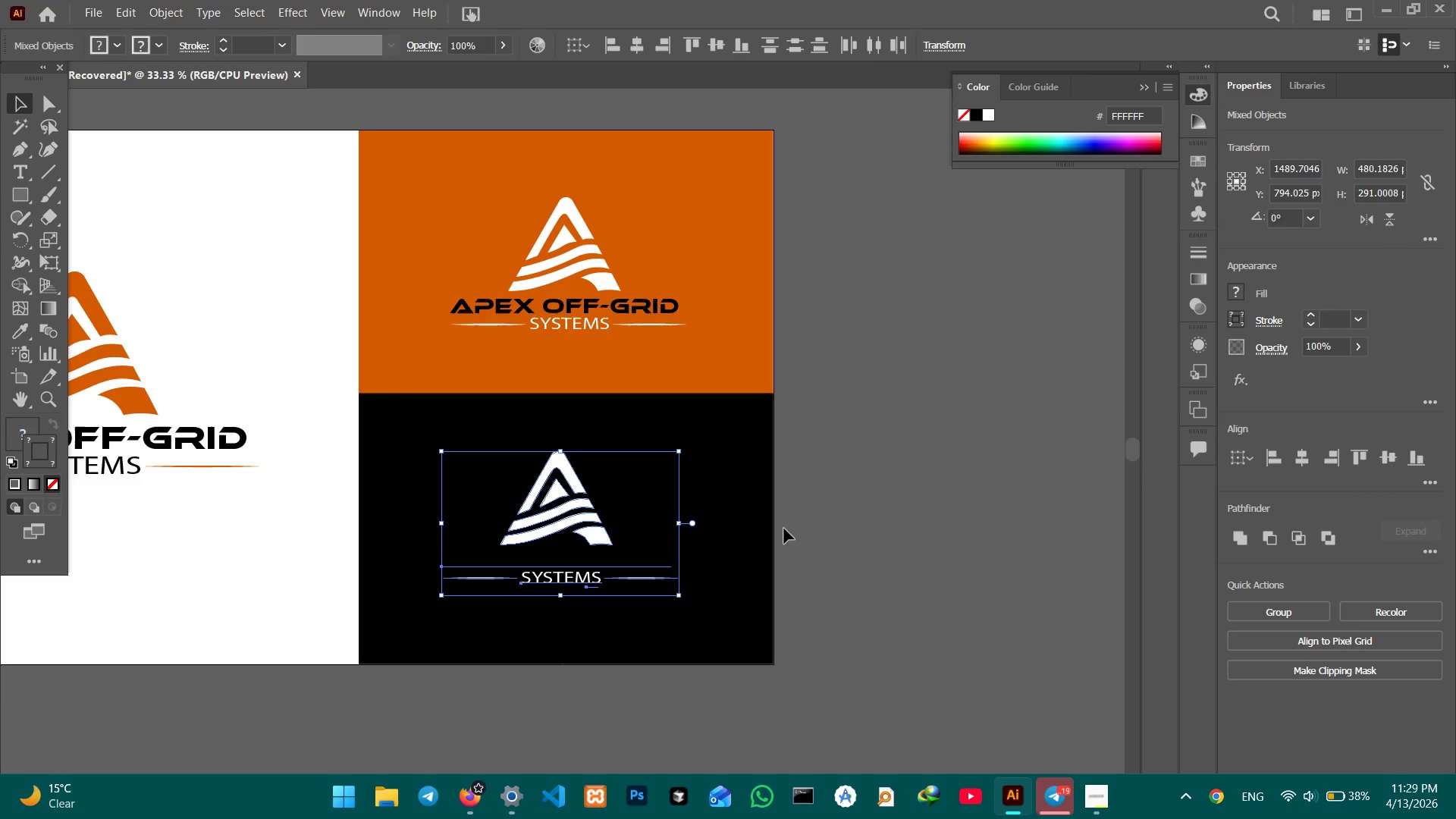 
left_click([817, 529])
 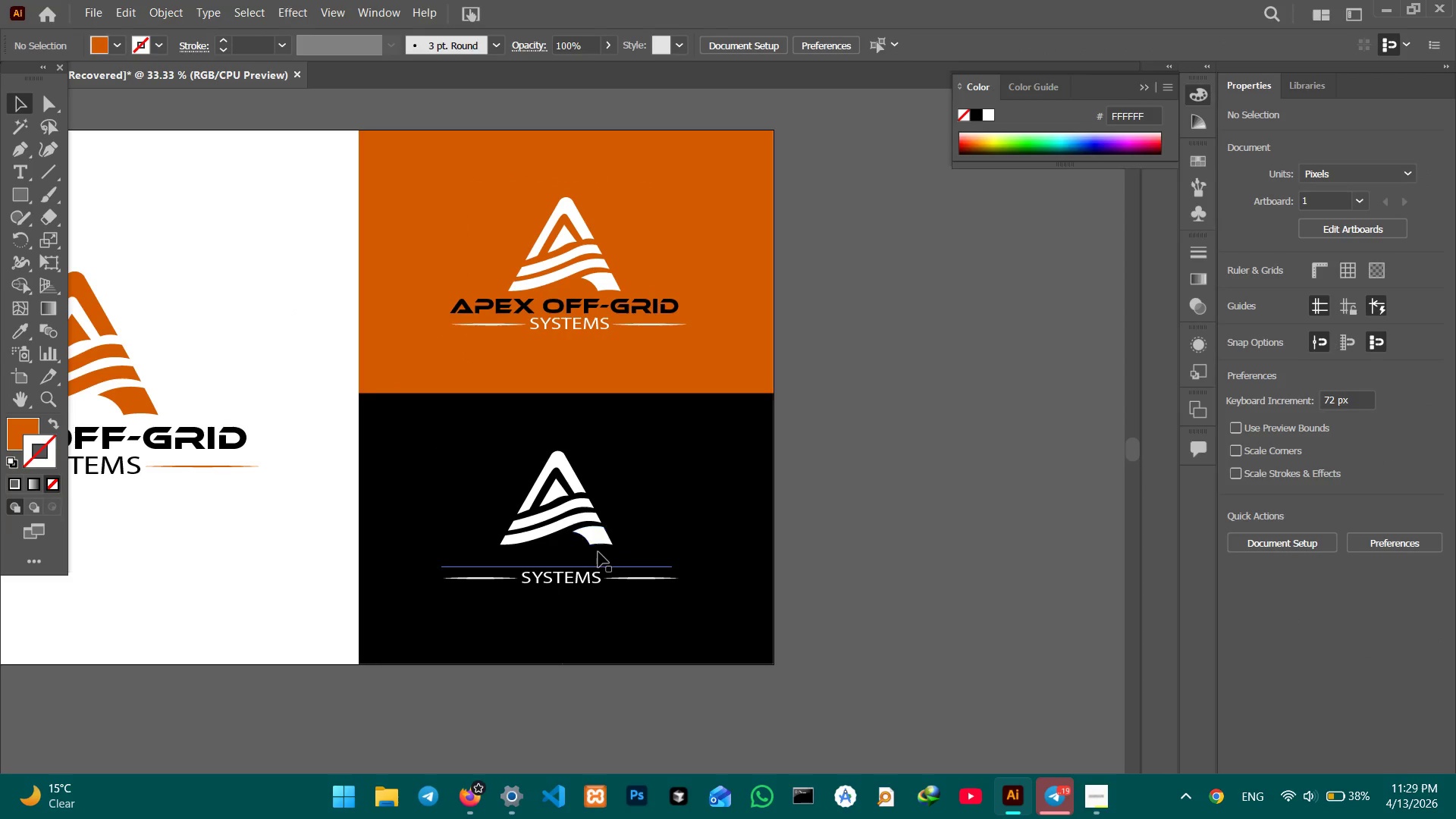 
left_click([589, 557])
 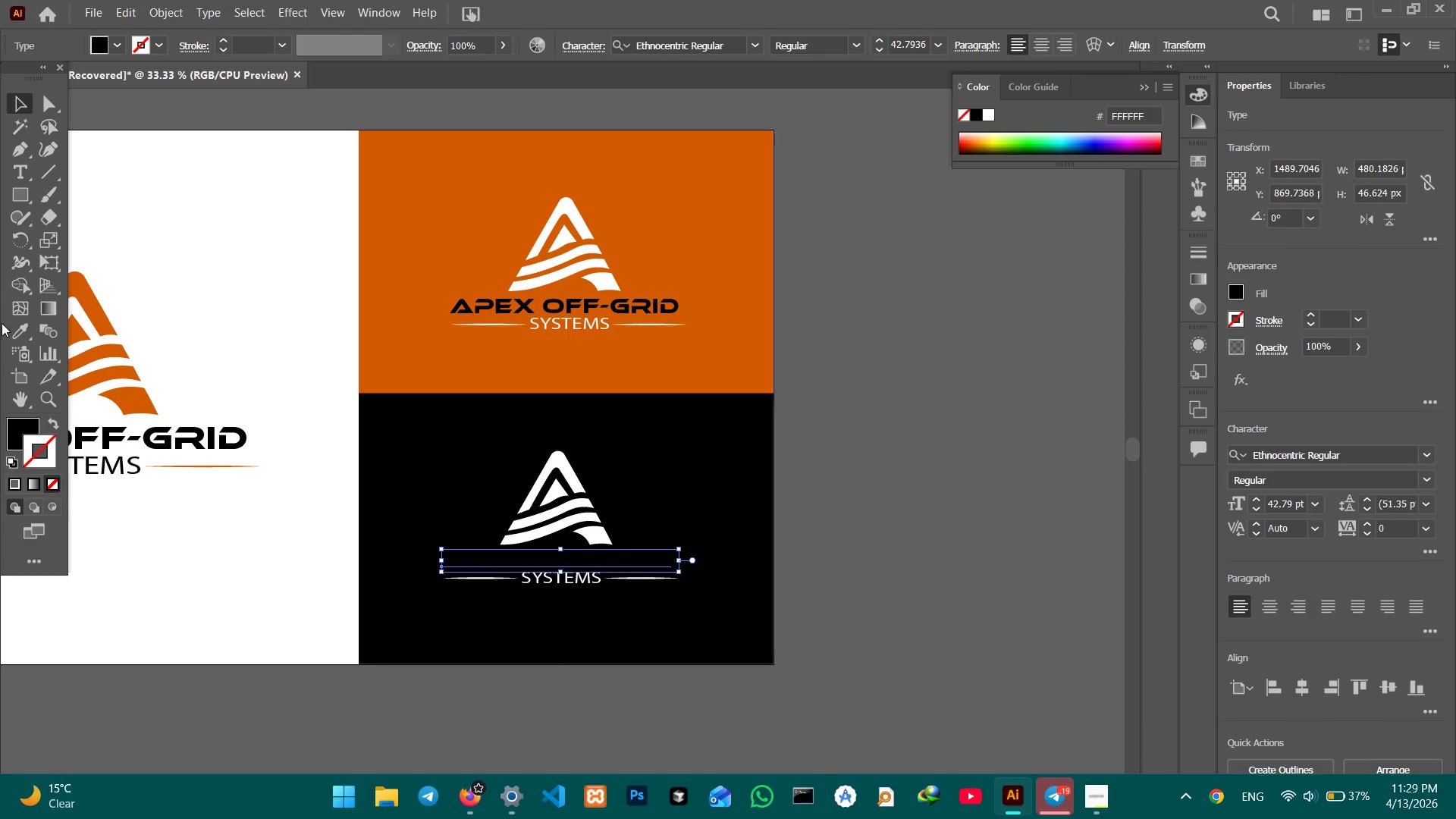 
left_click_drag(start_coordinate=[19, 328], to_coordinate=[36, 327])
 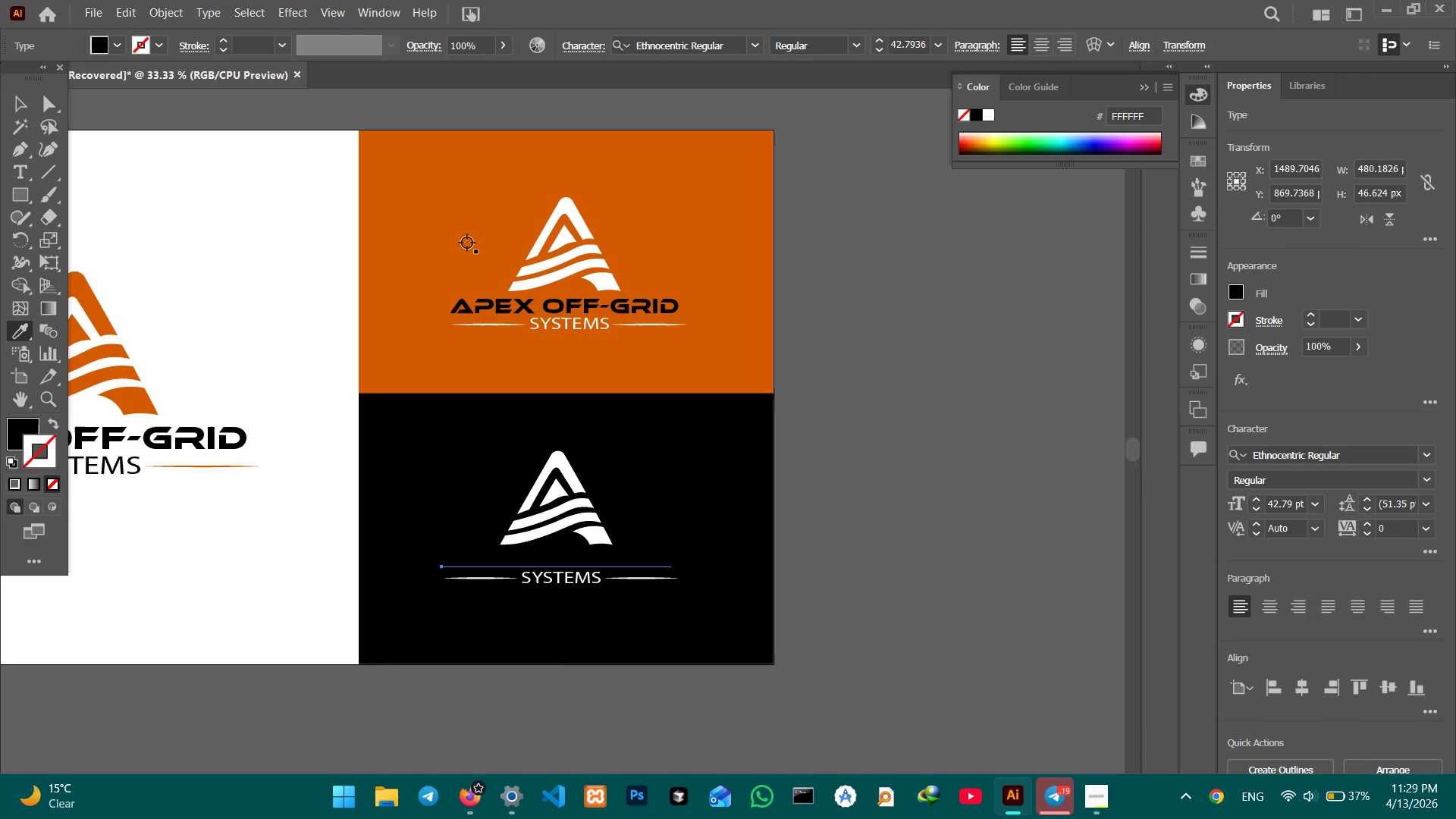 
left_click([445, 241])
 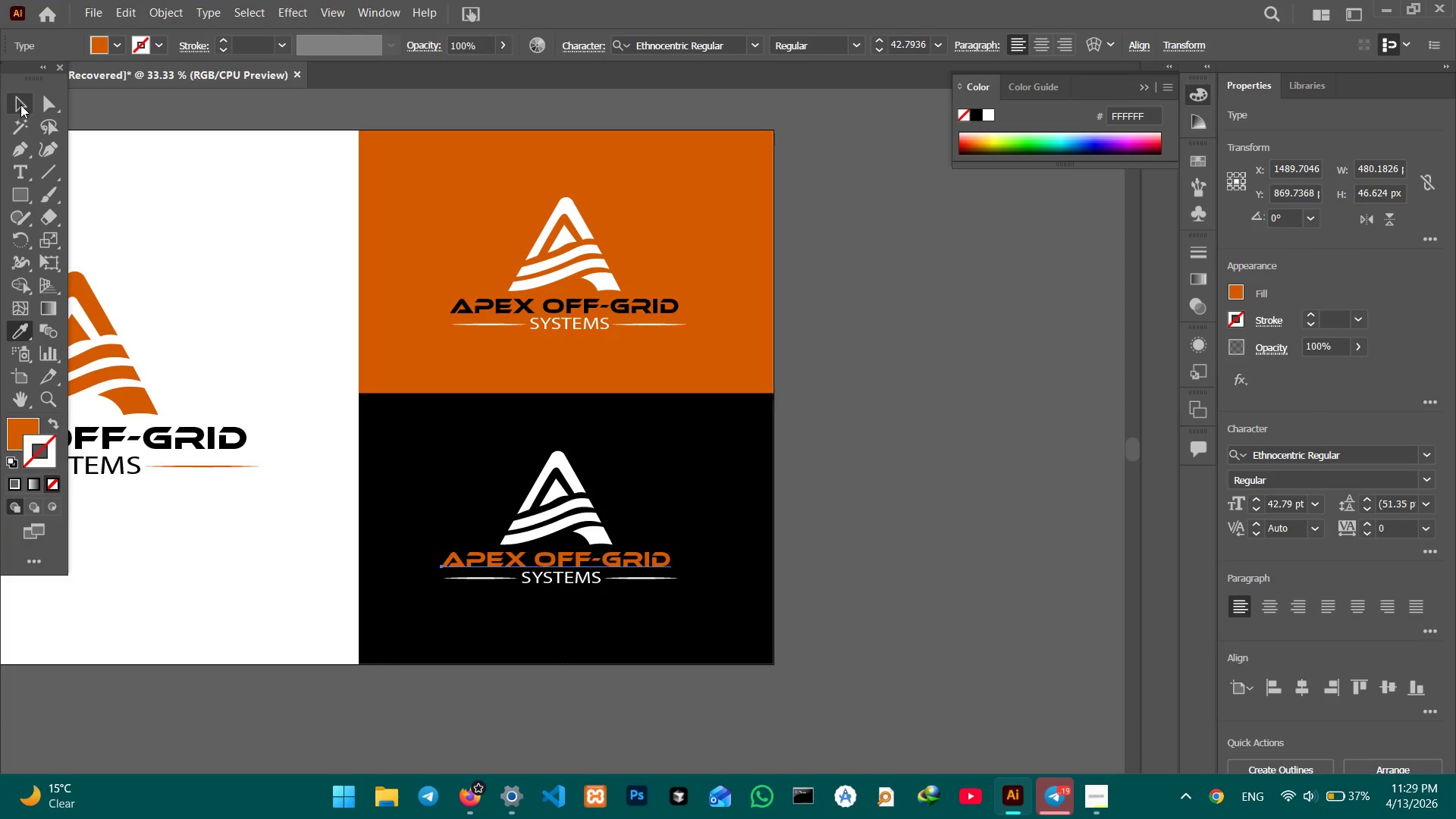 
double_click([164, 193])
 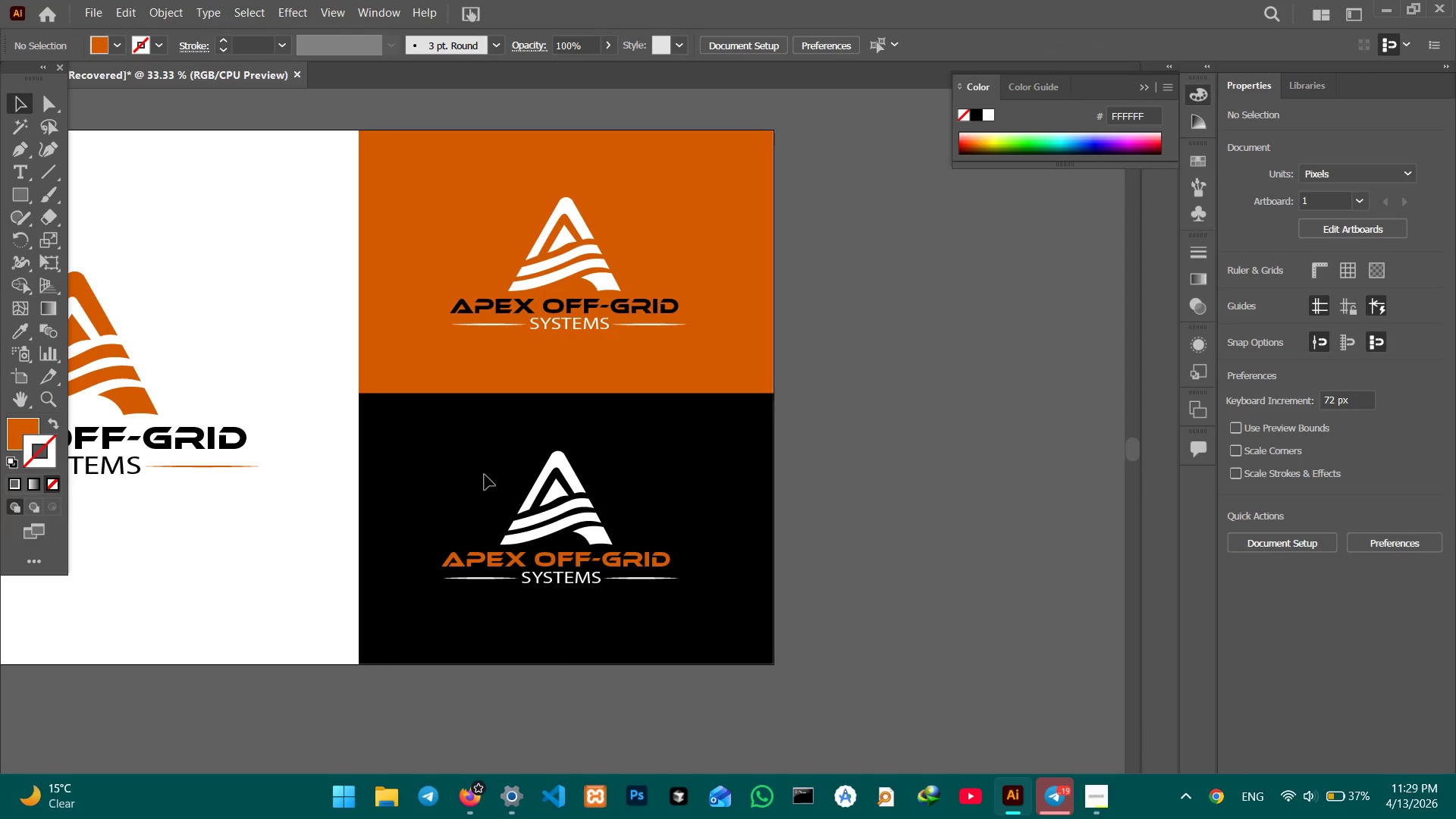 
left_click([544, 526])
 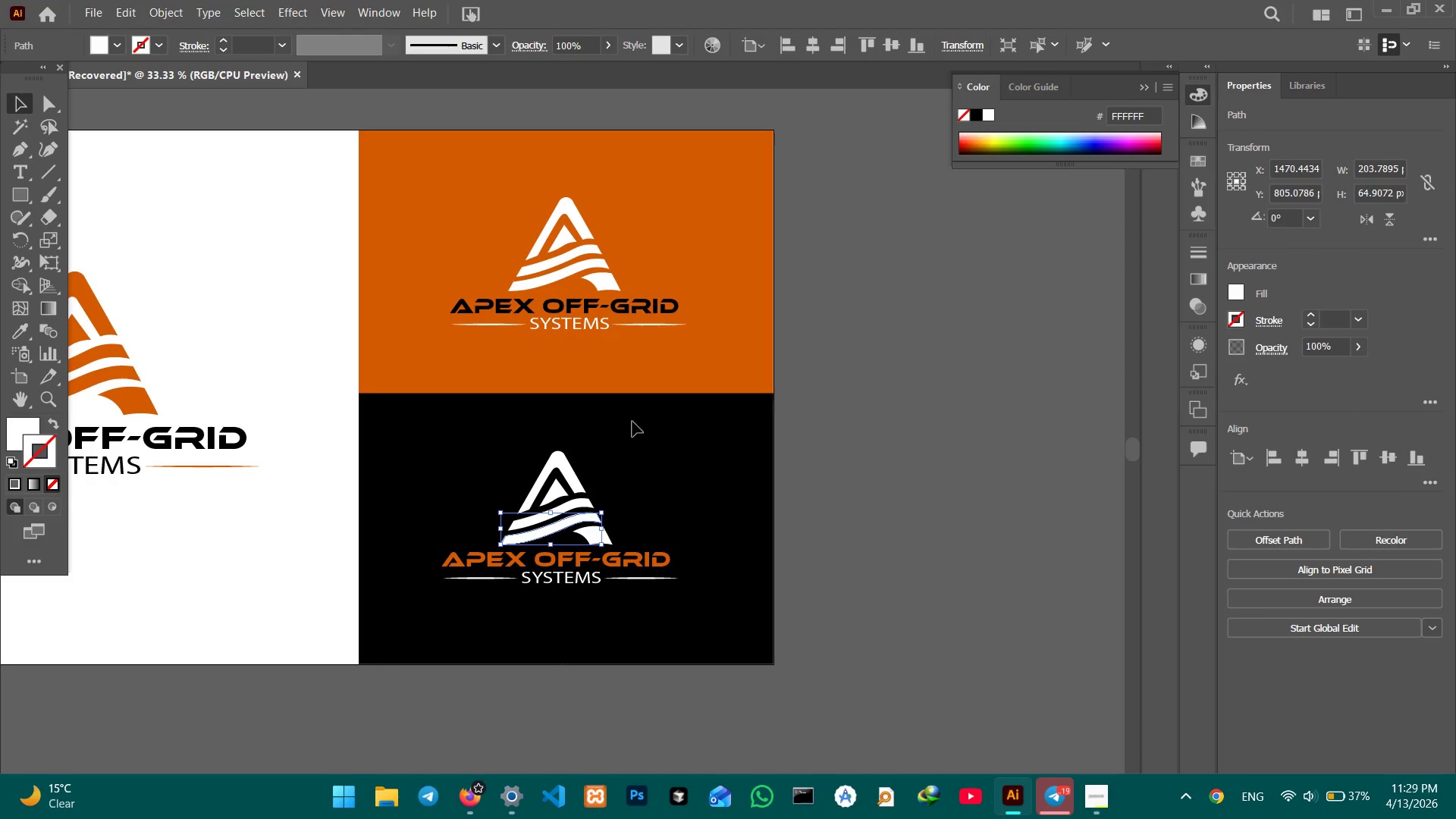 
left_click_drag(start_coordinate=[527, 425], to_coordinate=[601, 528])
 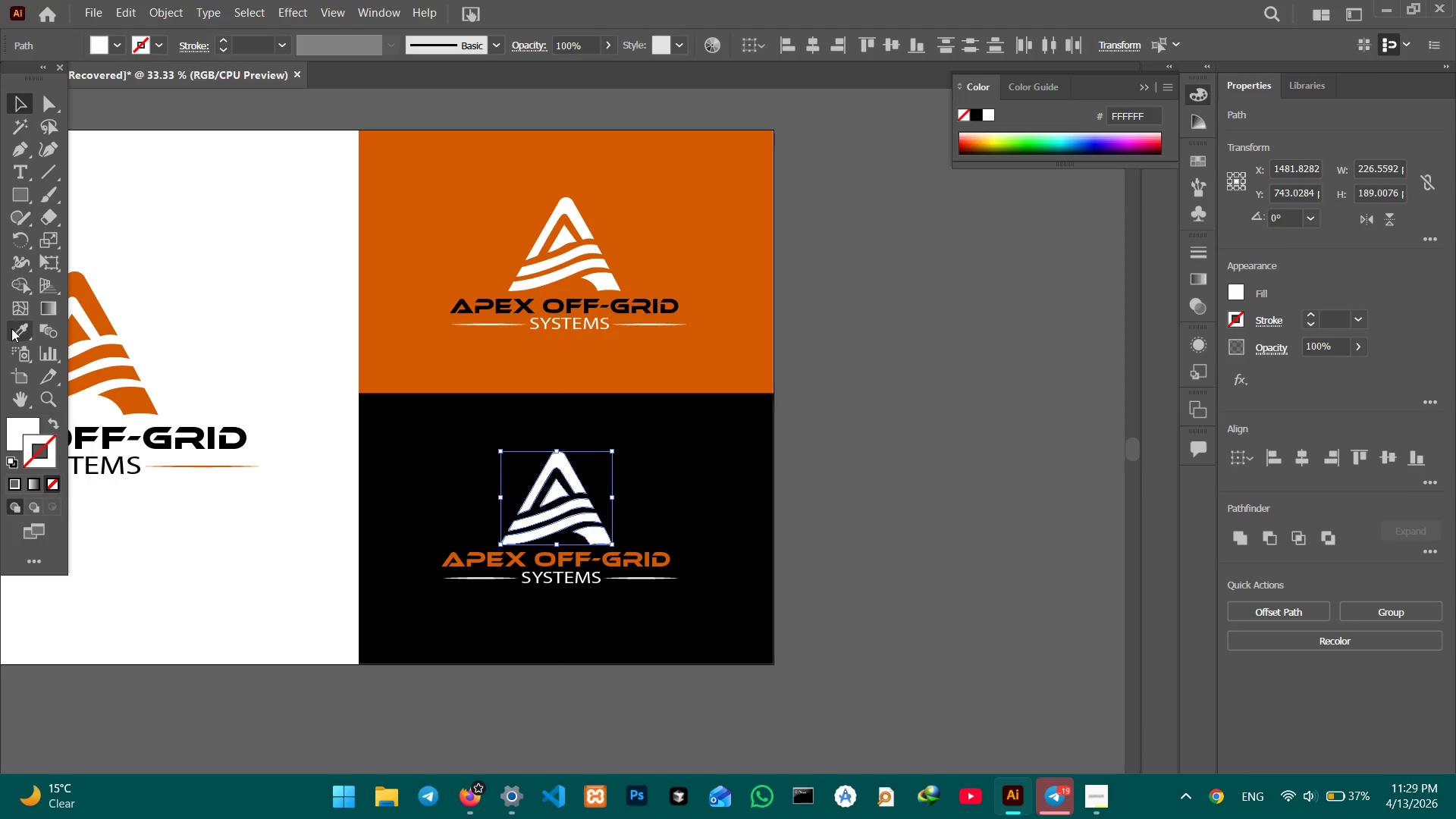 
left_click_drag(start_coordinate=[11, 329], to_coordinate=[24, 330])
 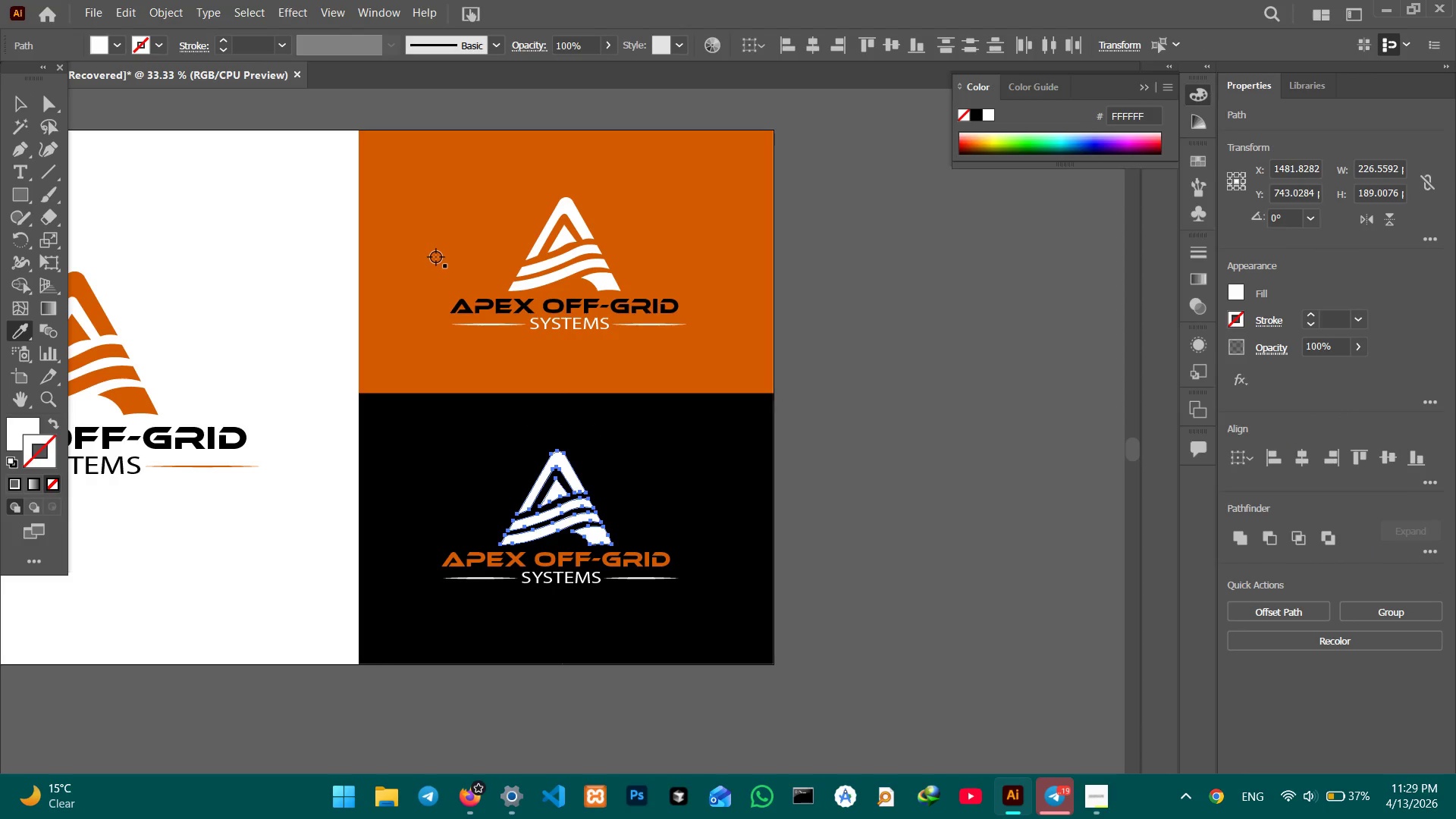 
double_click([437, 256])
 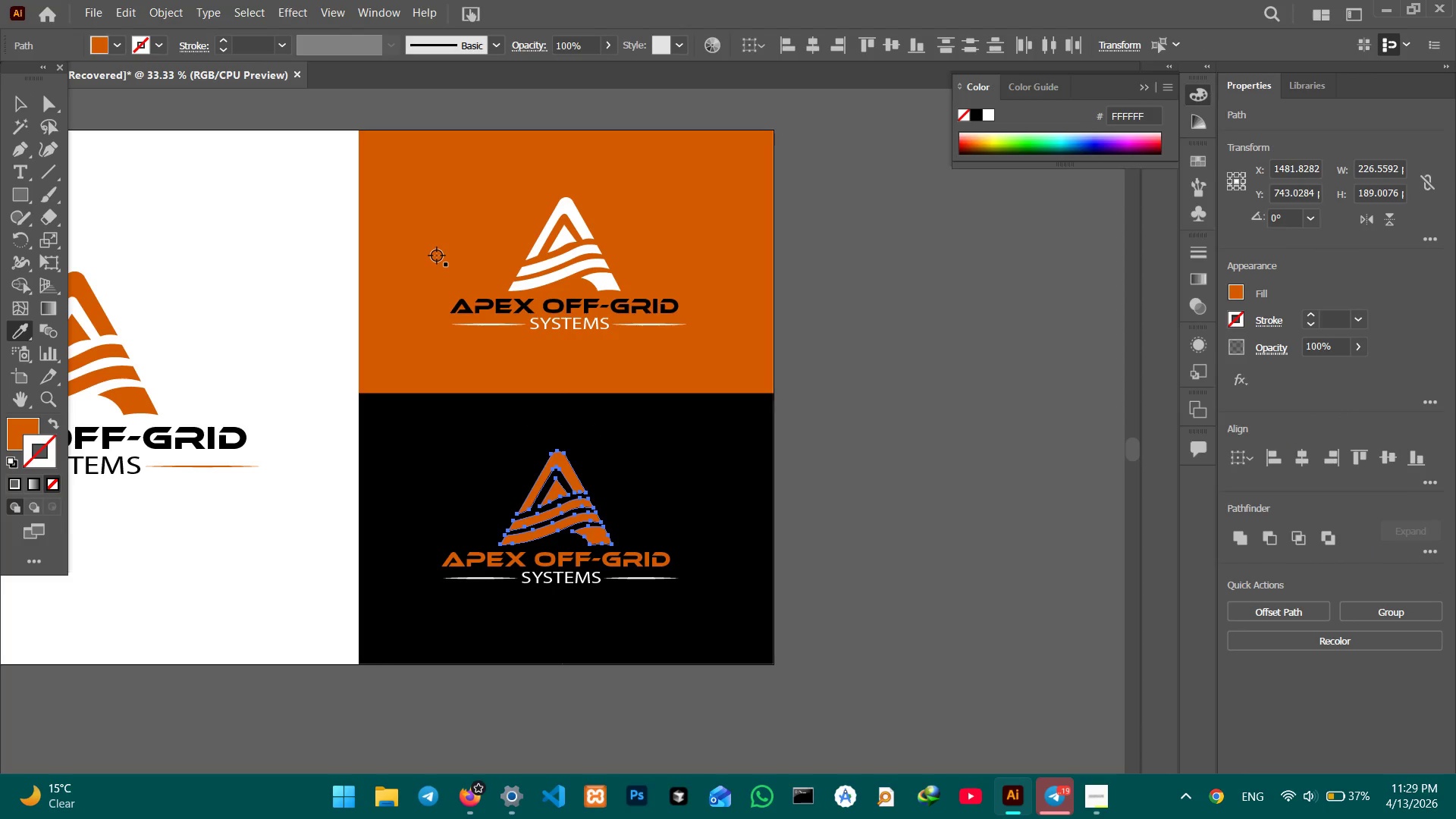 
left_click([437, 256])
 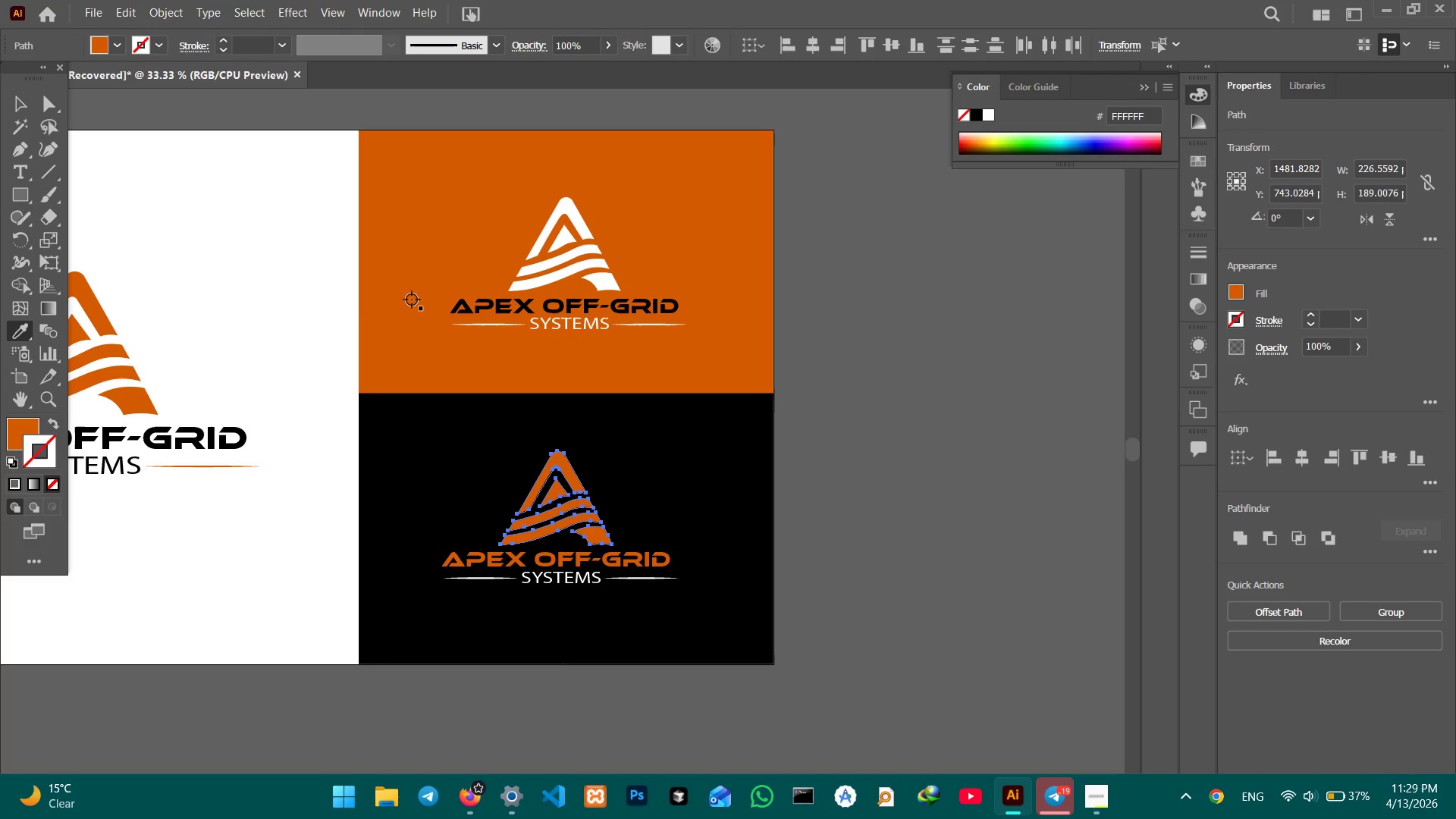 
left_click([294, 296])
 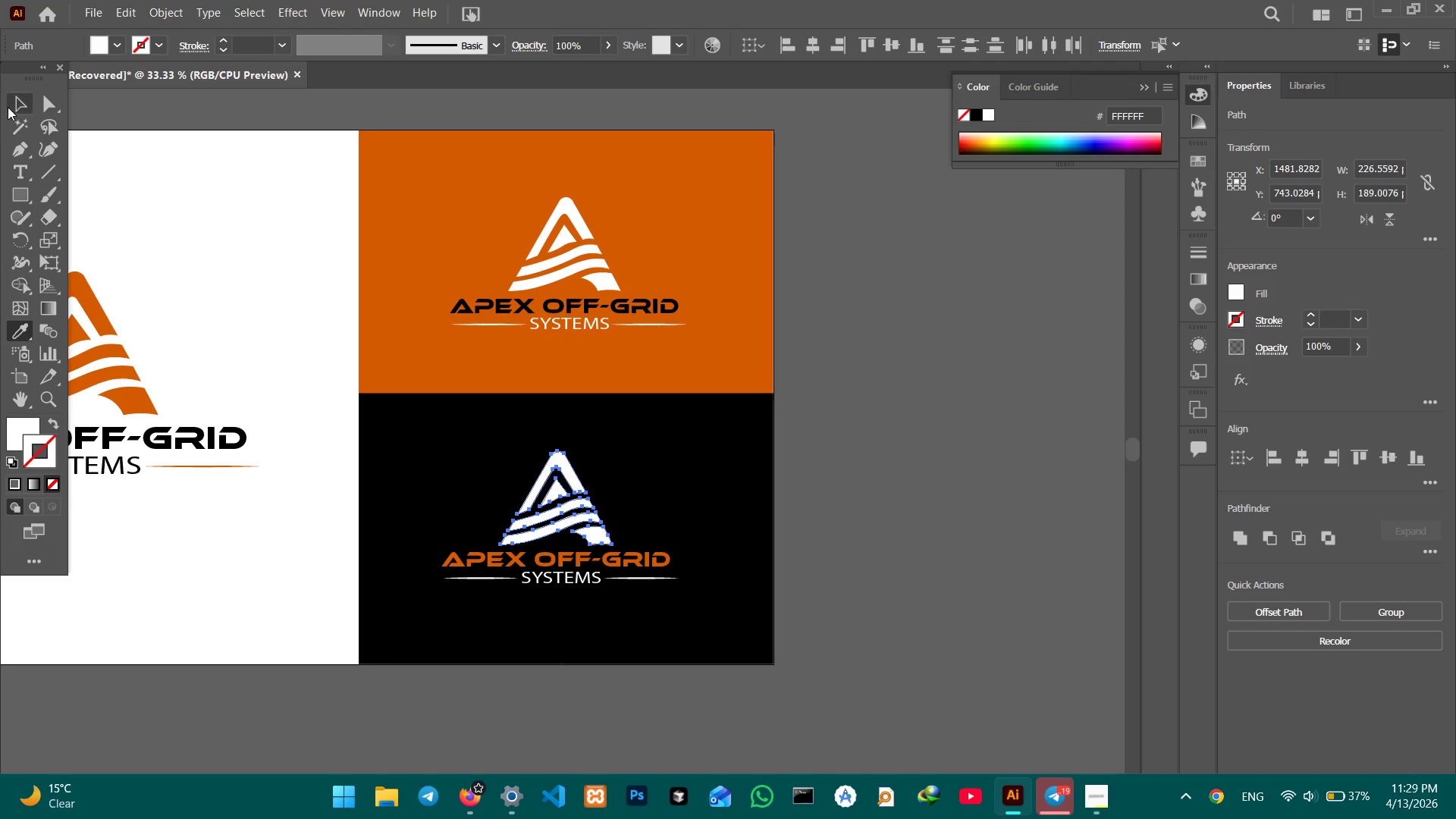 
double_click([327, 215])
 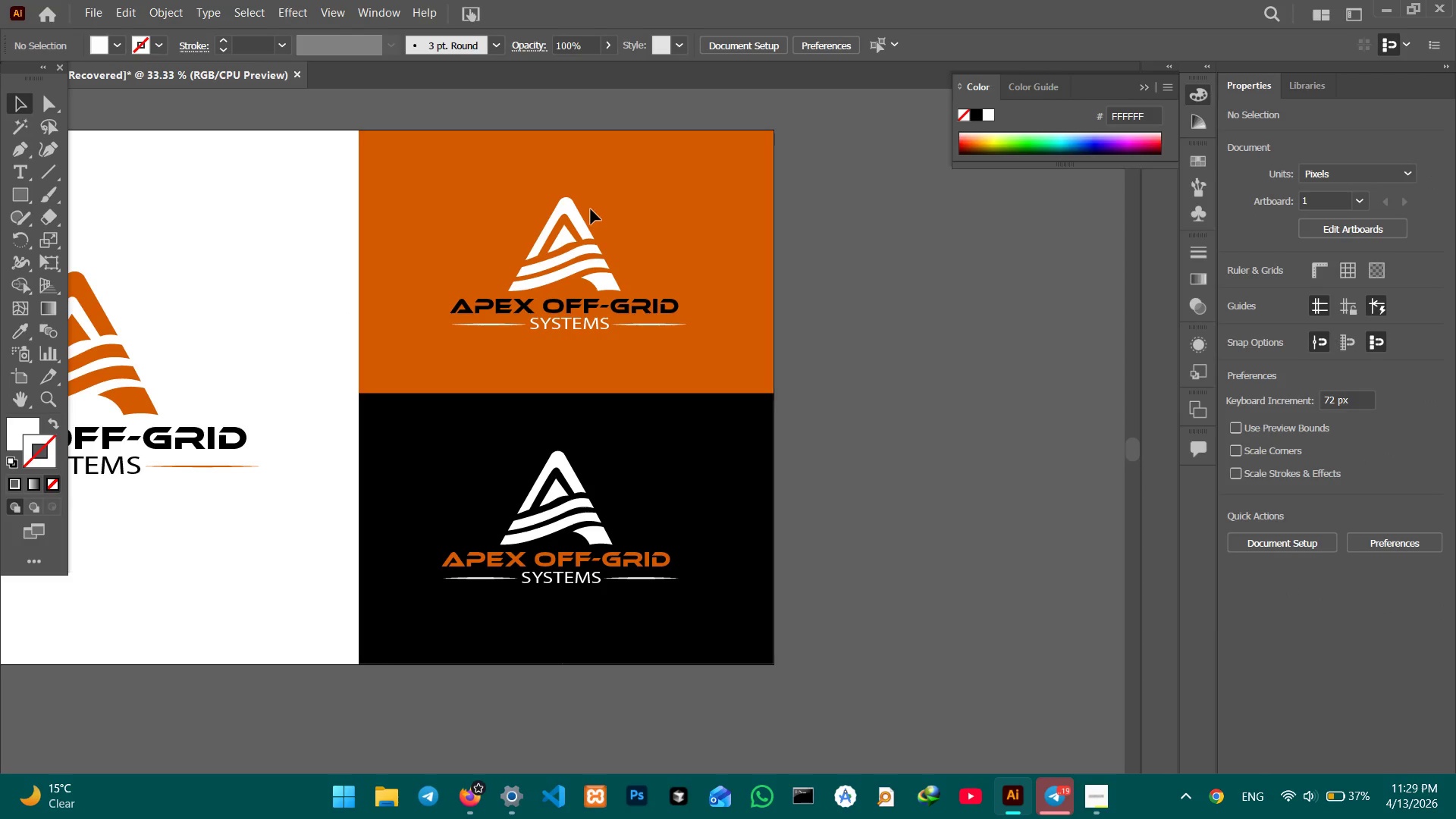 
left_click_drag(start_coordinate=[507, 201], to_coordinate=[617, 277])
 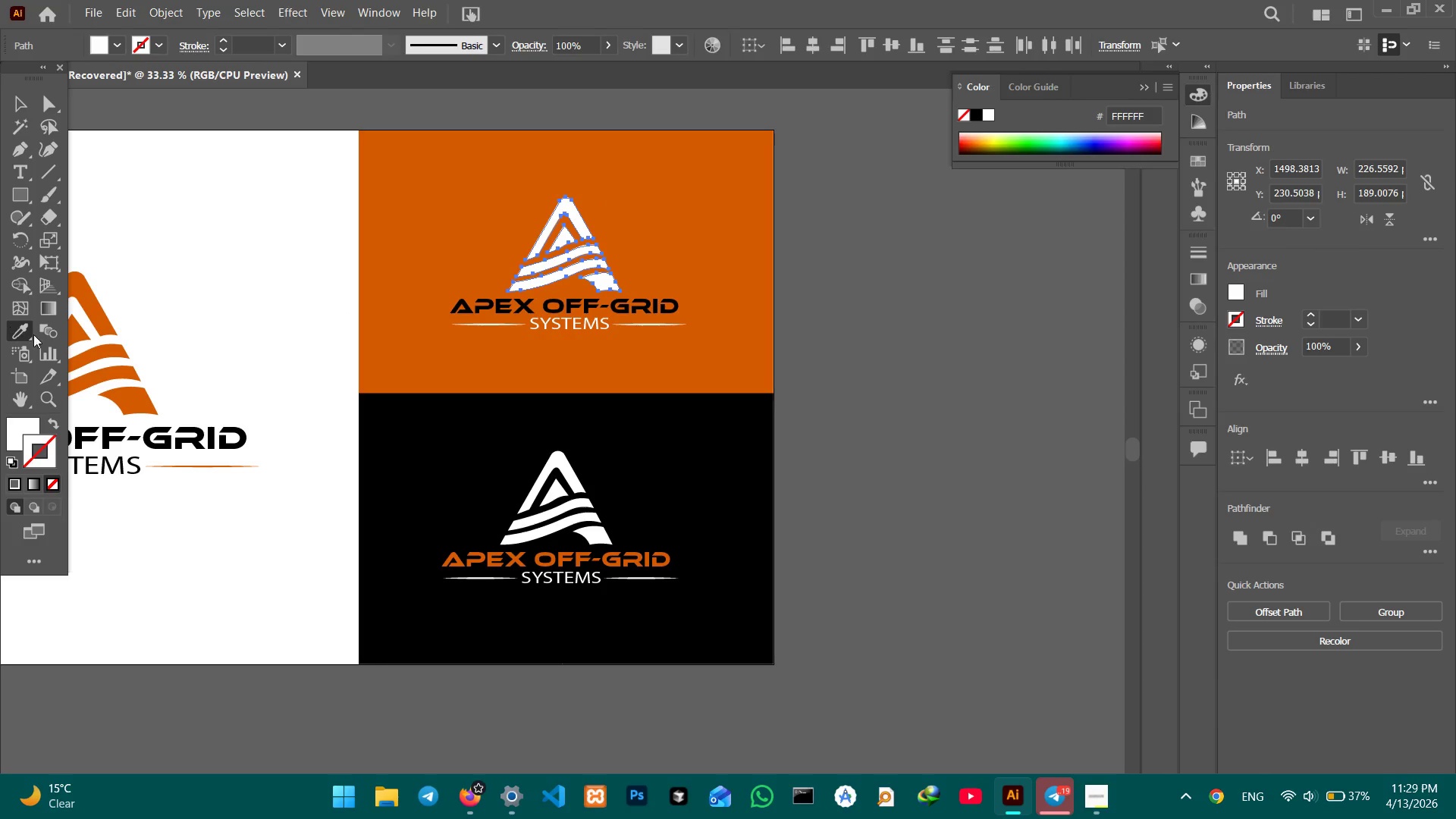 
left_click_drag(start_coordinate=[426, 422], to_coordinate=[427, 428])
 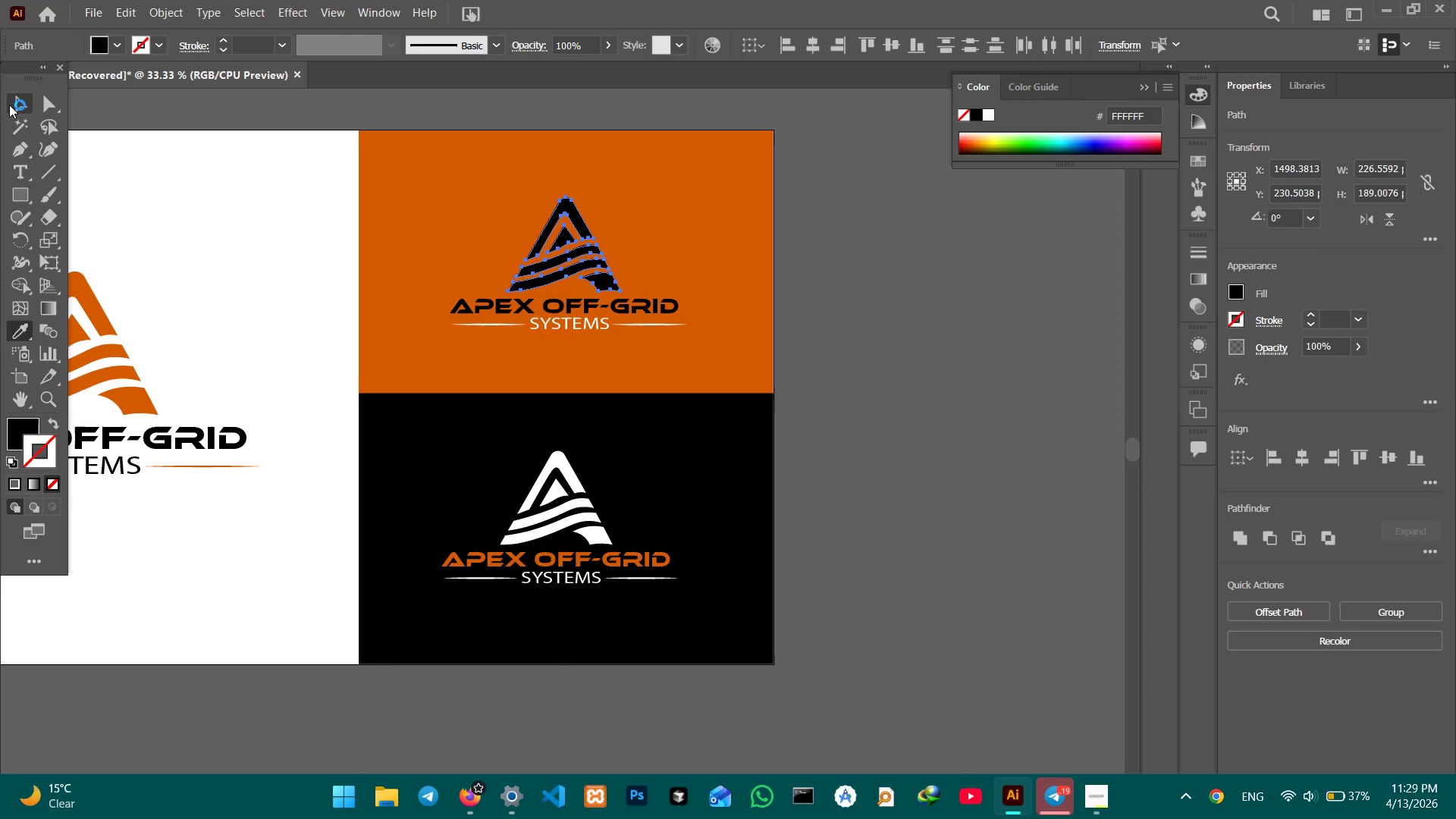 
double_click([120, 176])
 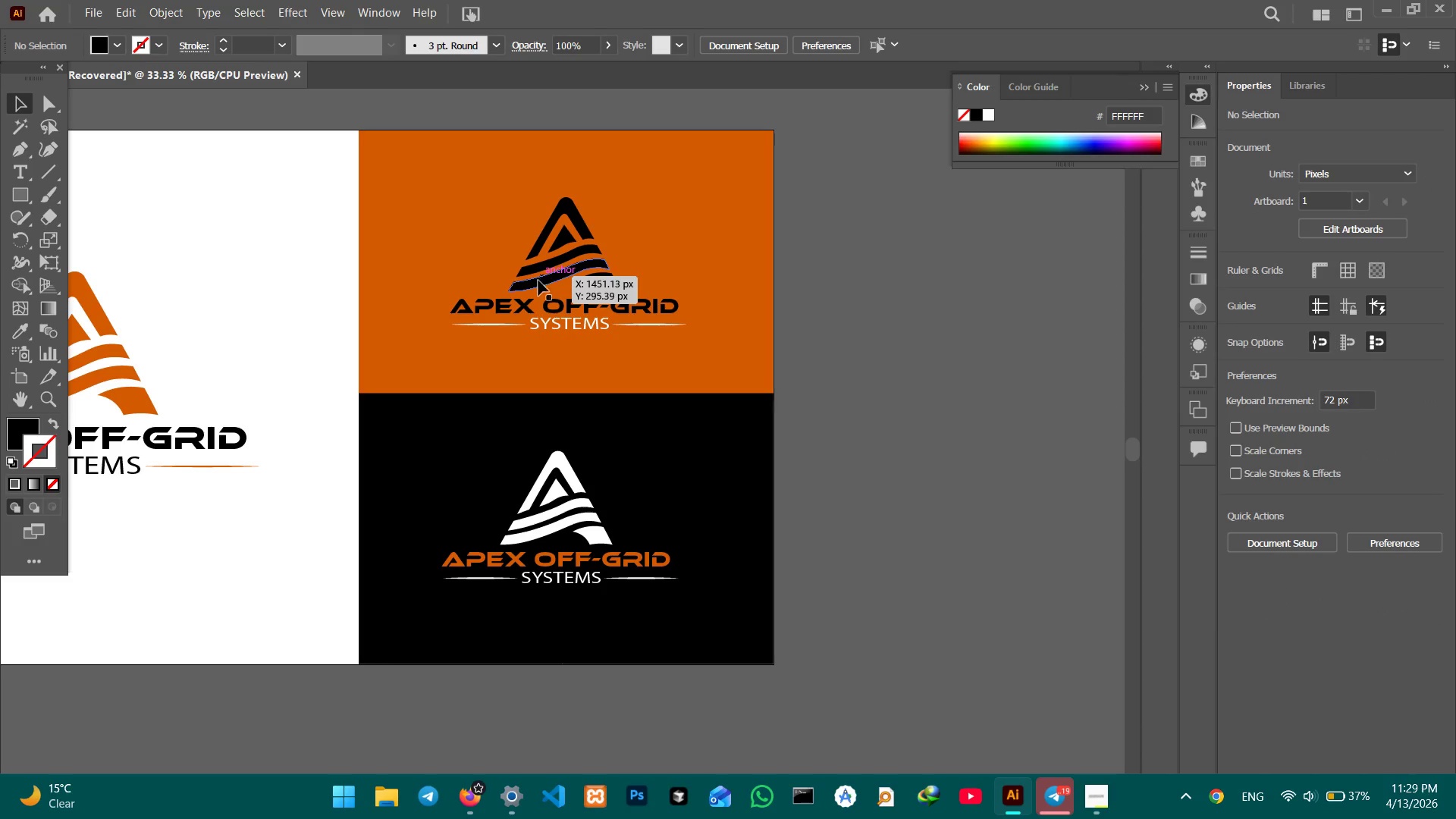 
left_click([538, 298])
 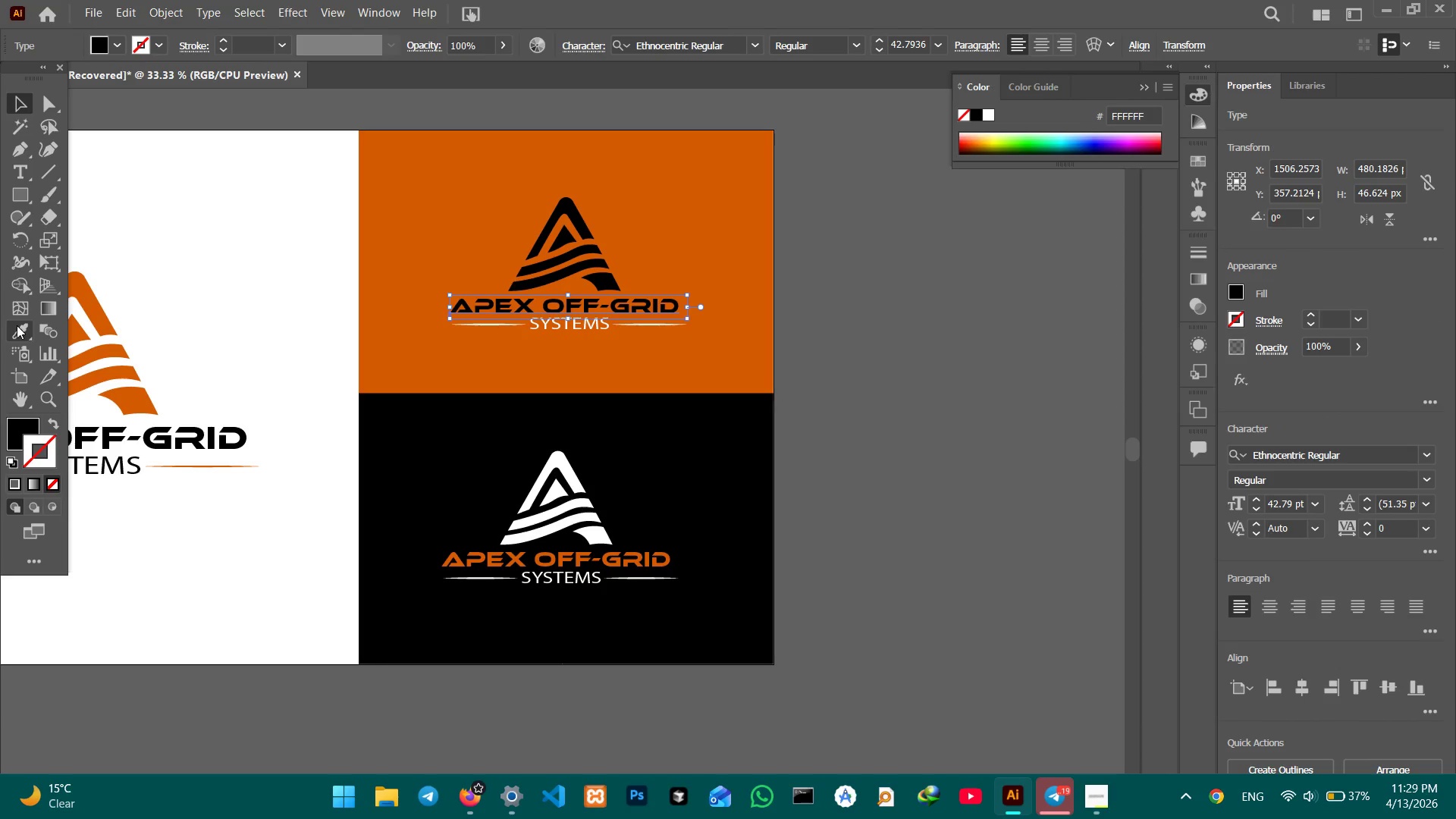 
double_click([305, 247])
 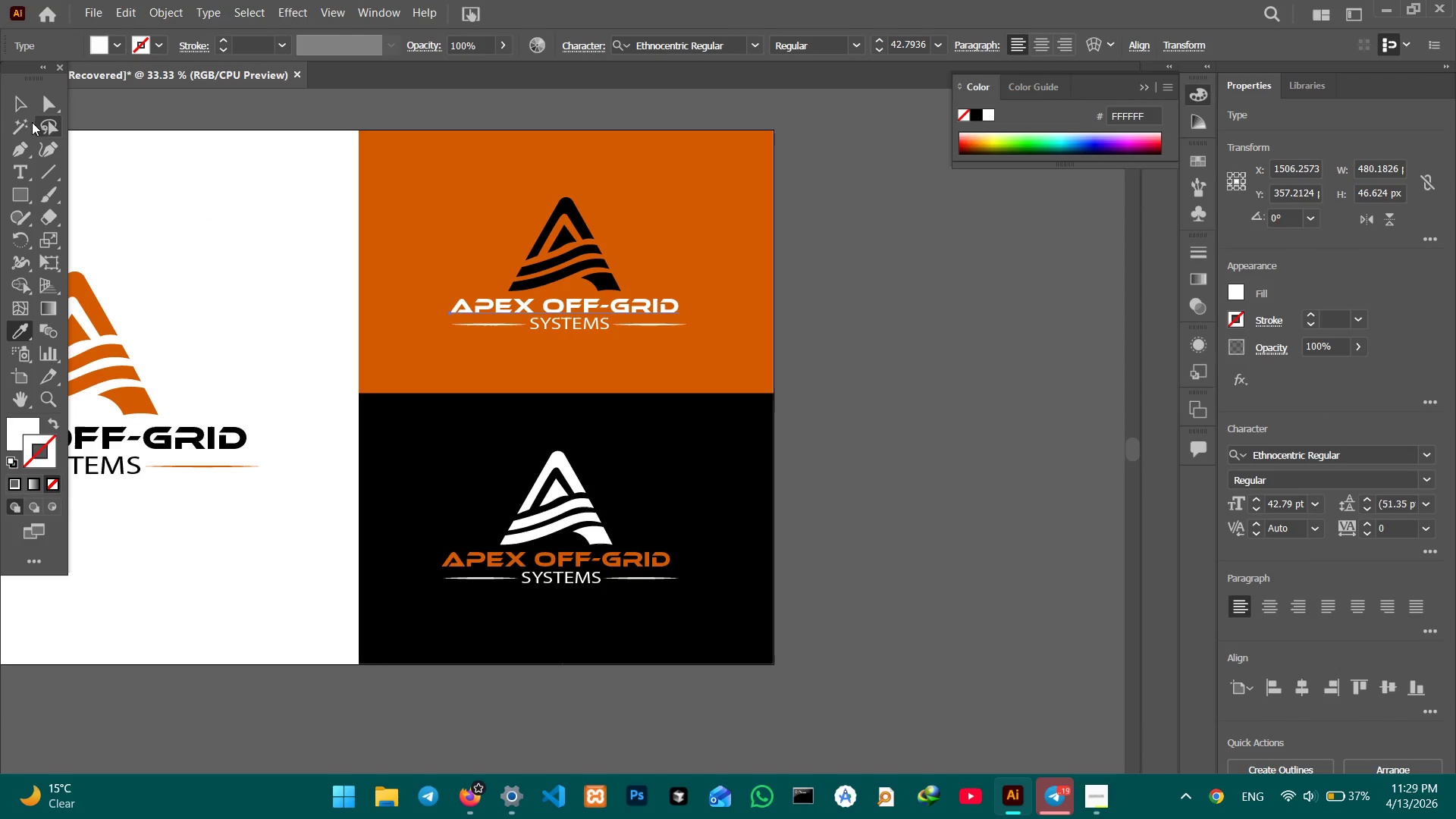 
left_click([21, 108])
 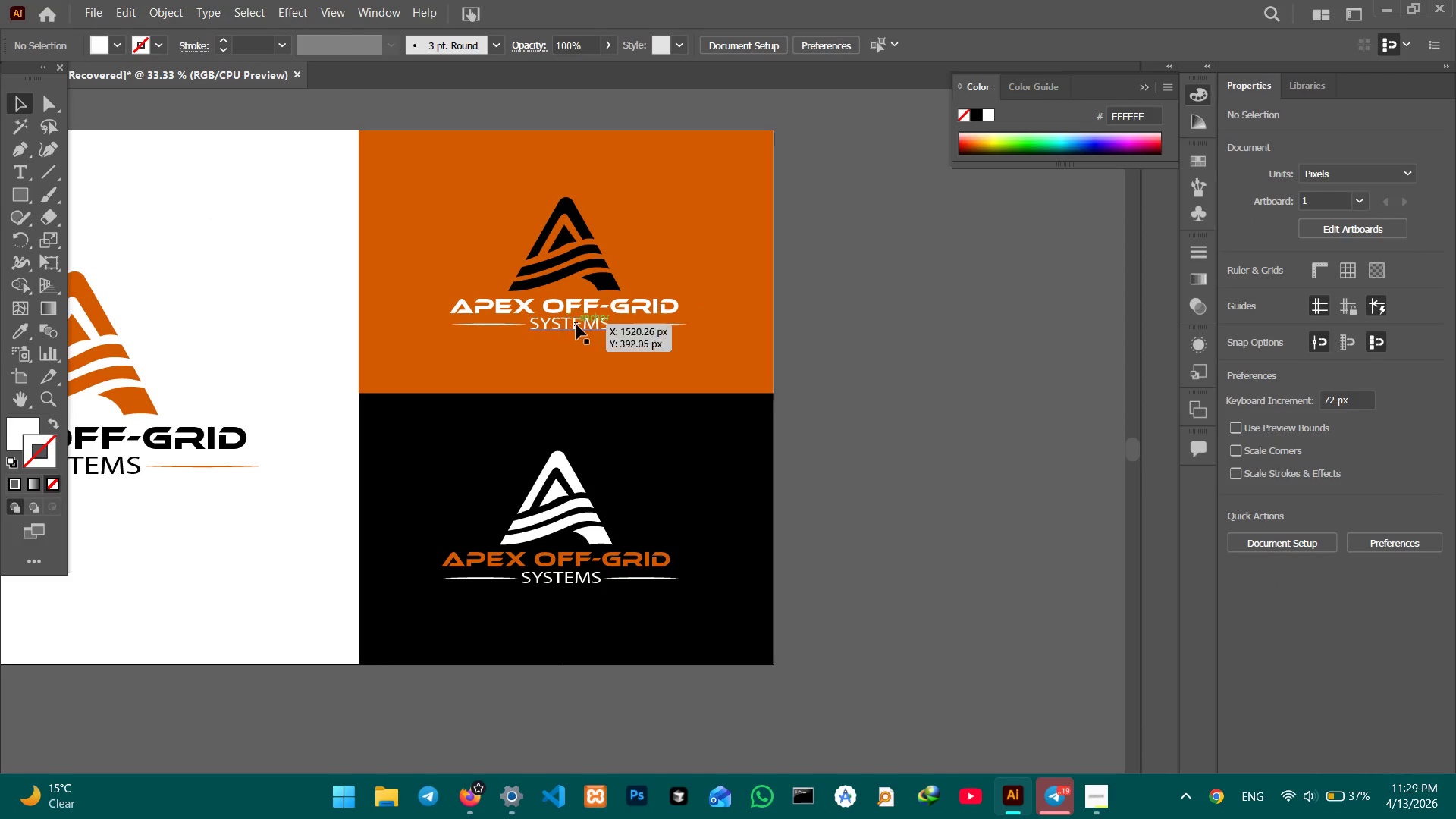 
left_click([572, 329])
 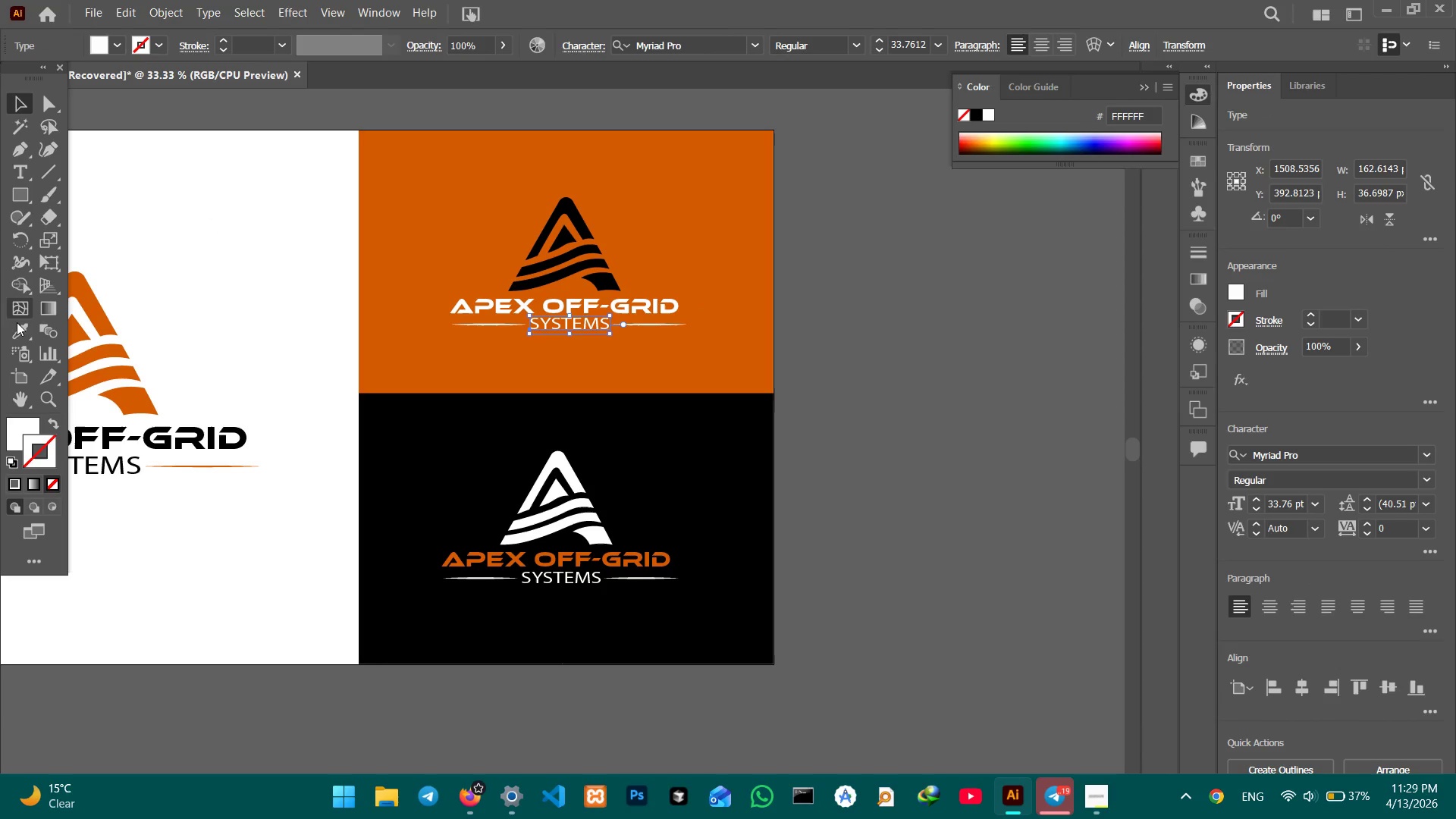 
left_click_drag(start_coordinate=[20, 329], to_coordinate=[24, 332])
 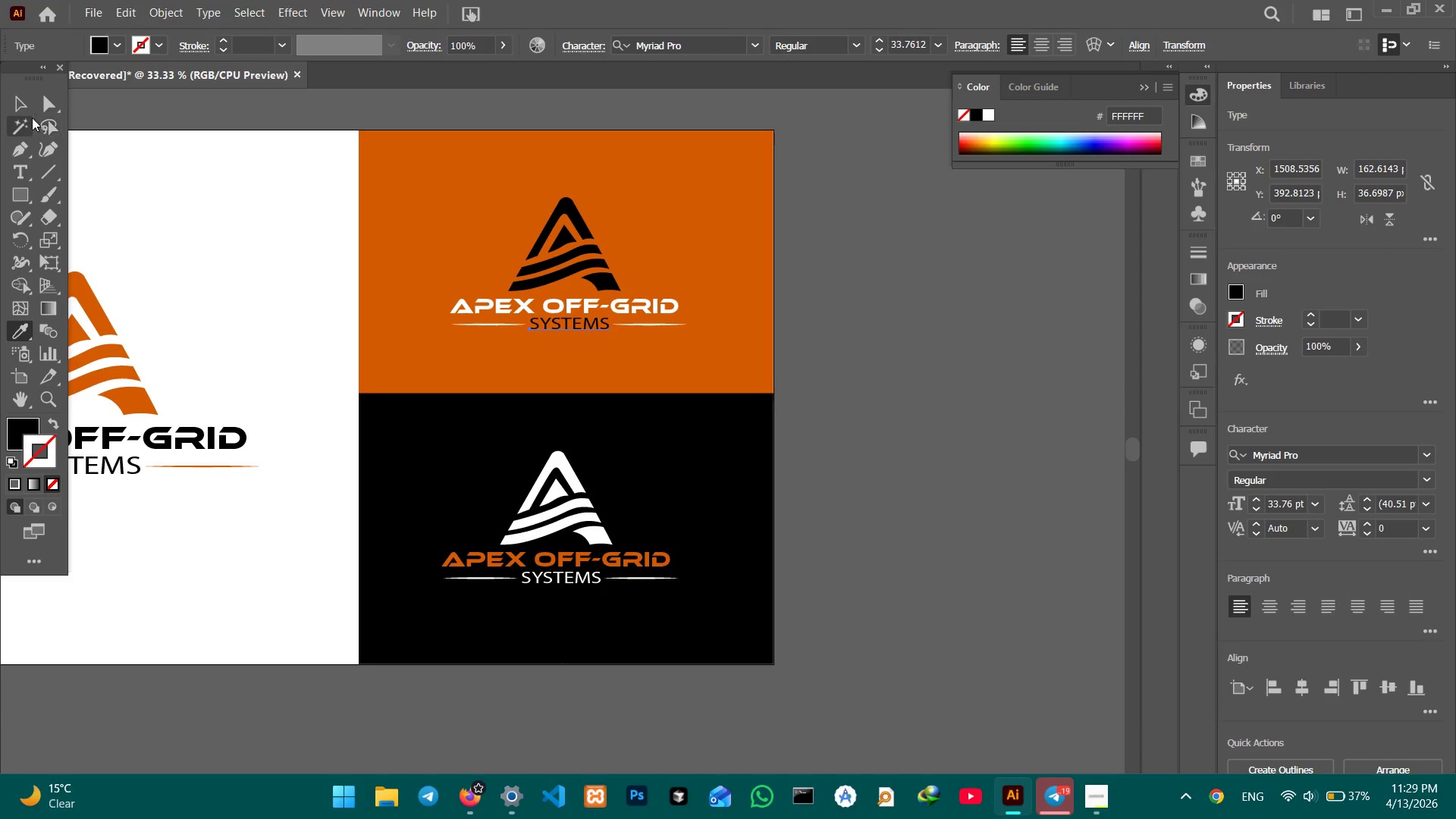 
double_click([129, 200])
 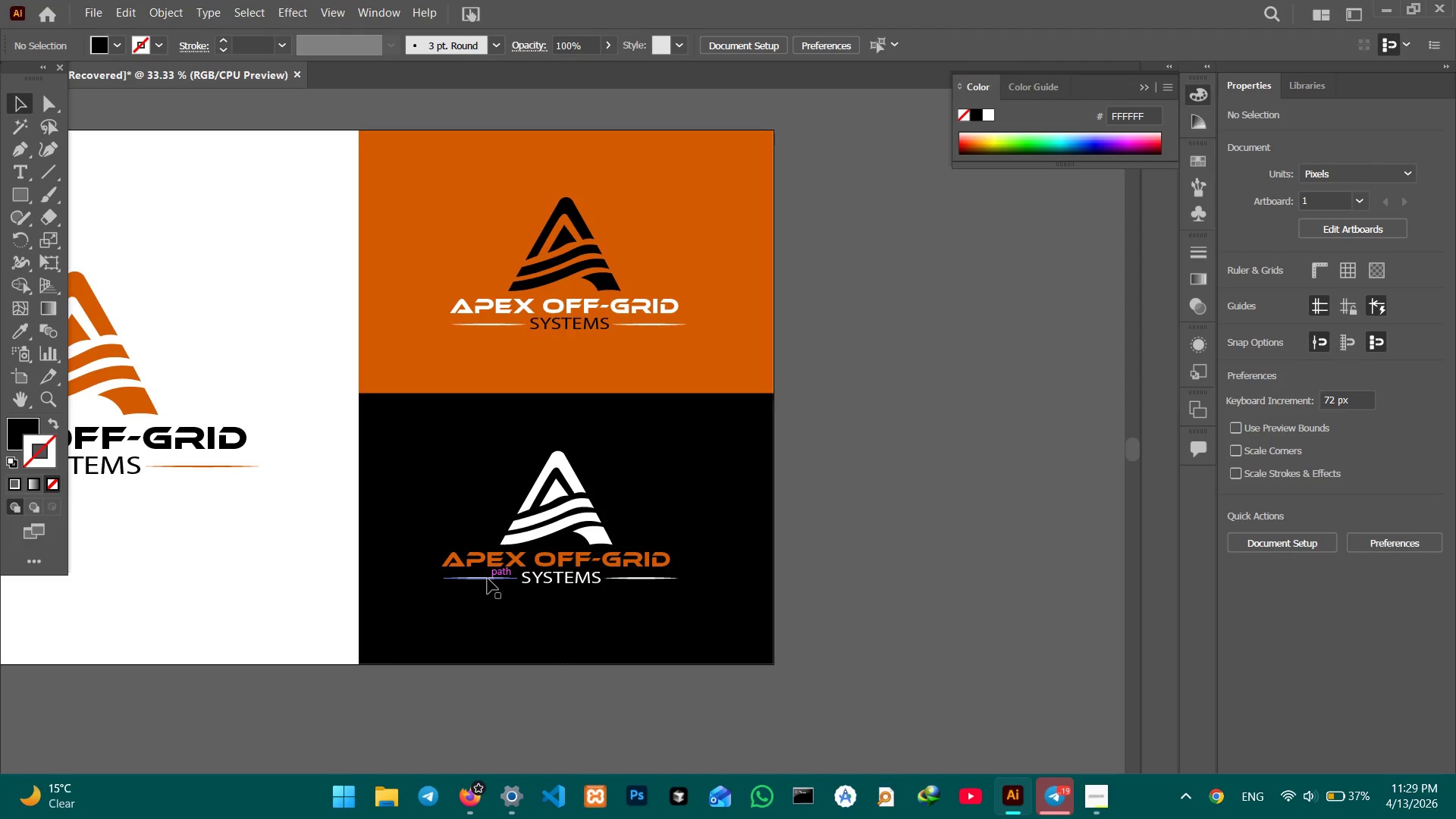 
left_click([488, 579])
 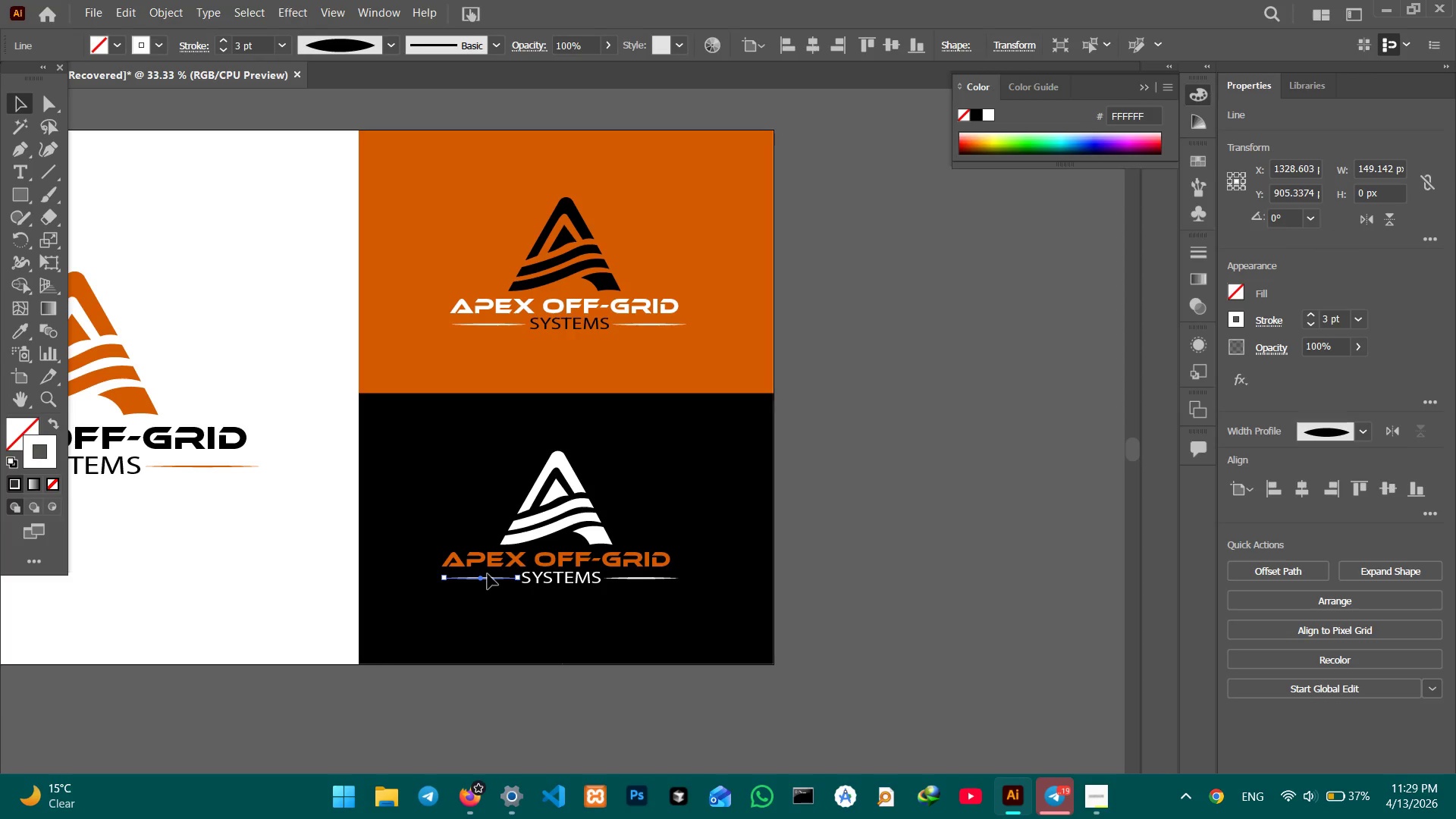 
wait(5.03)
 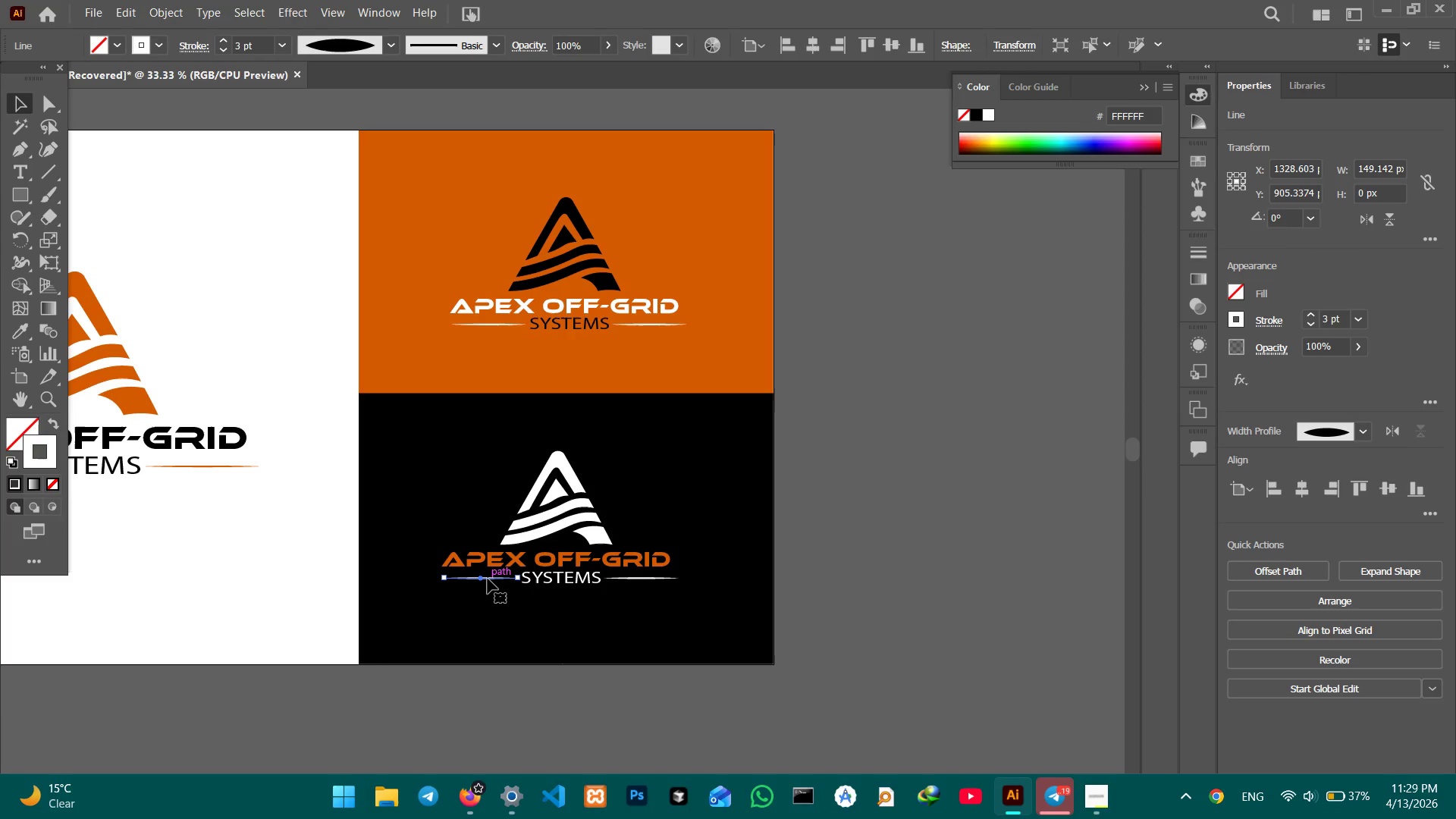 
left_click([552, 622])
 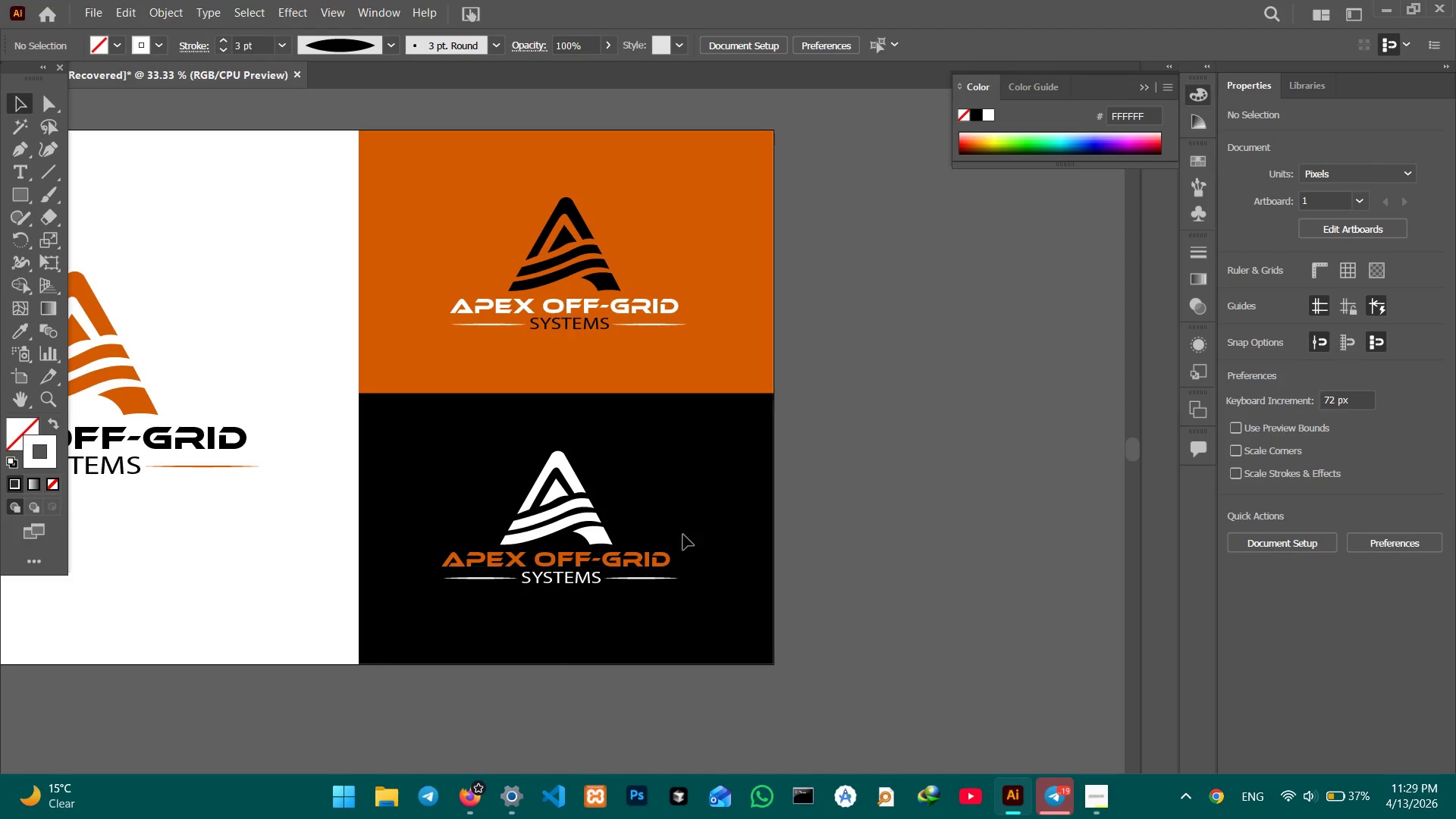 
hold_key(key=Space, duration=1.51)
 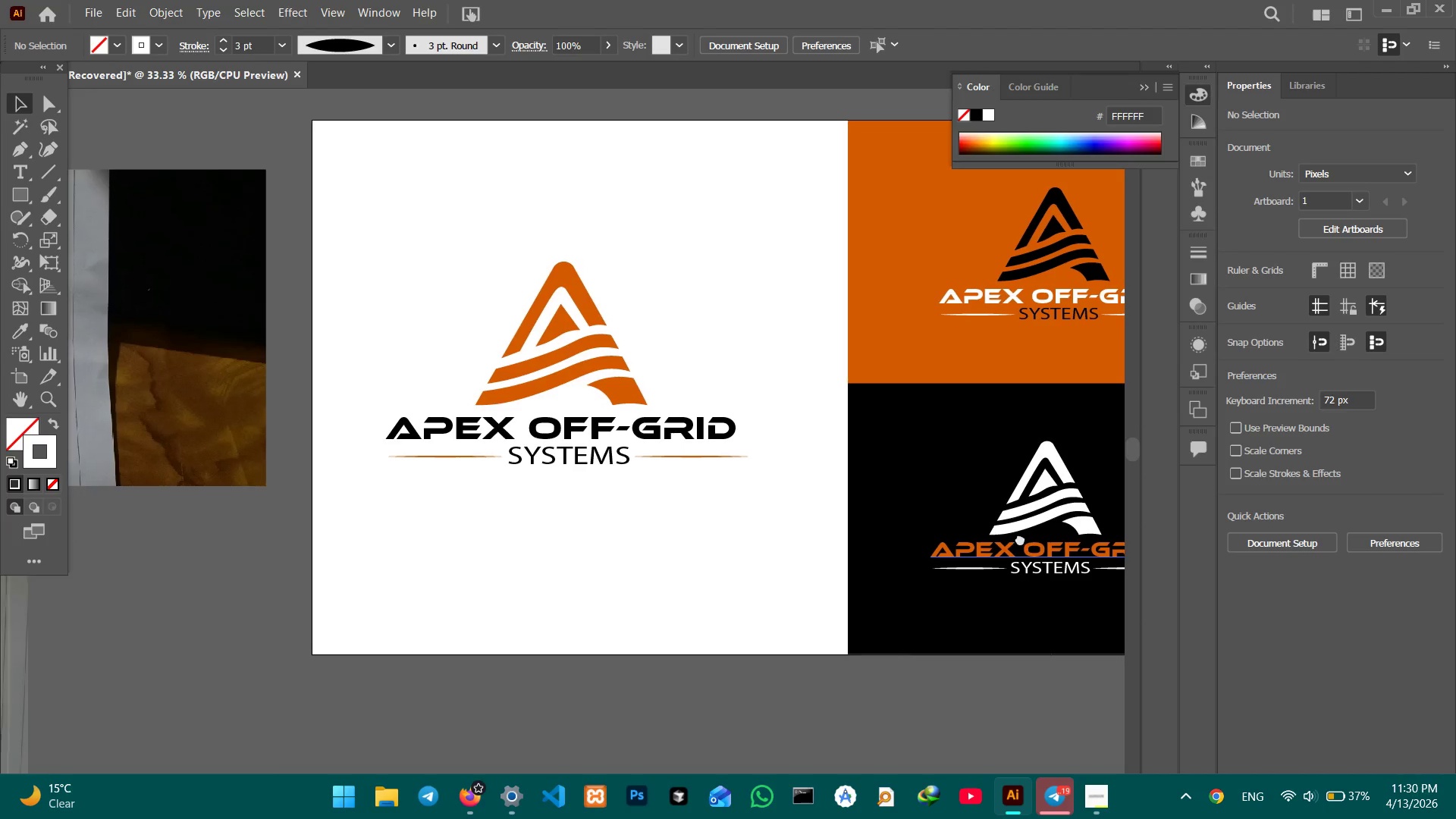 
left_click_drag(start_coordinate=[531, 549], to_coordinate=[1015, 532])
 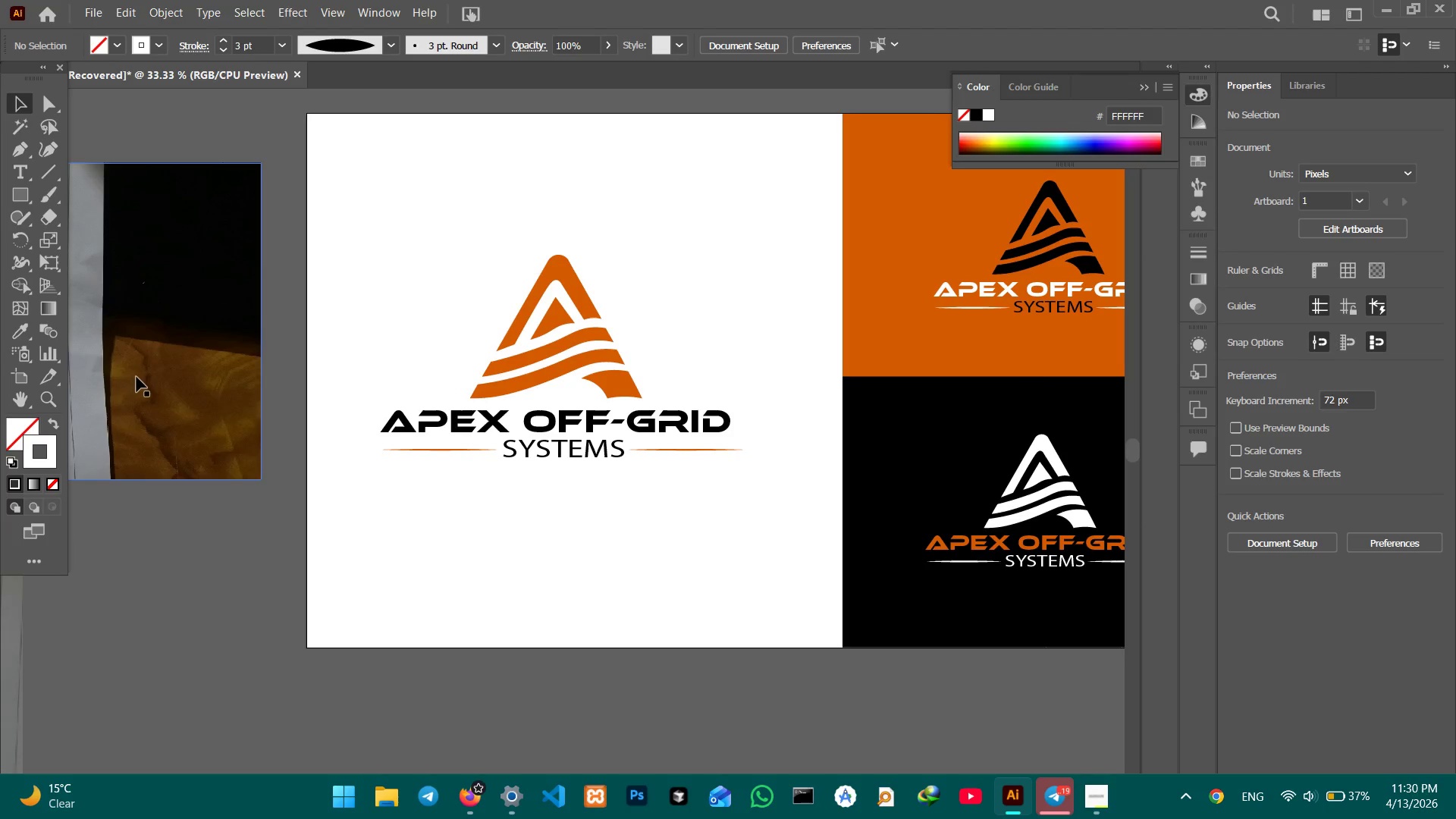 
hold_key(key=Space, duration=1.24)
 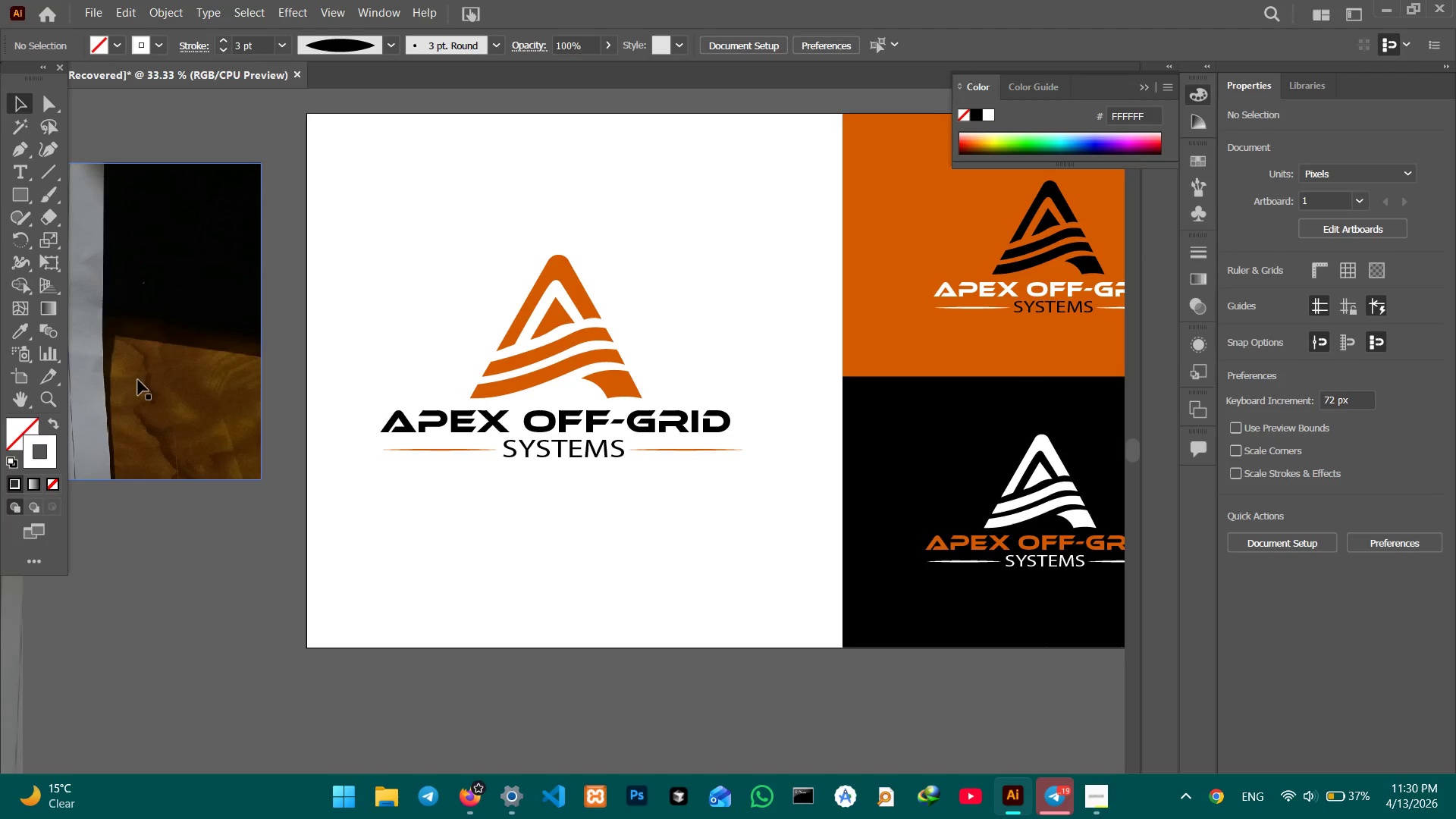 
left_click([138, 380])
 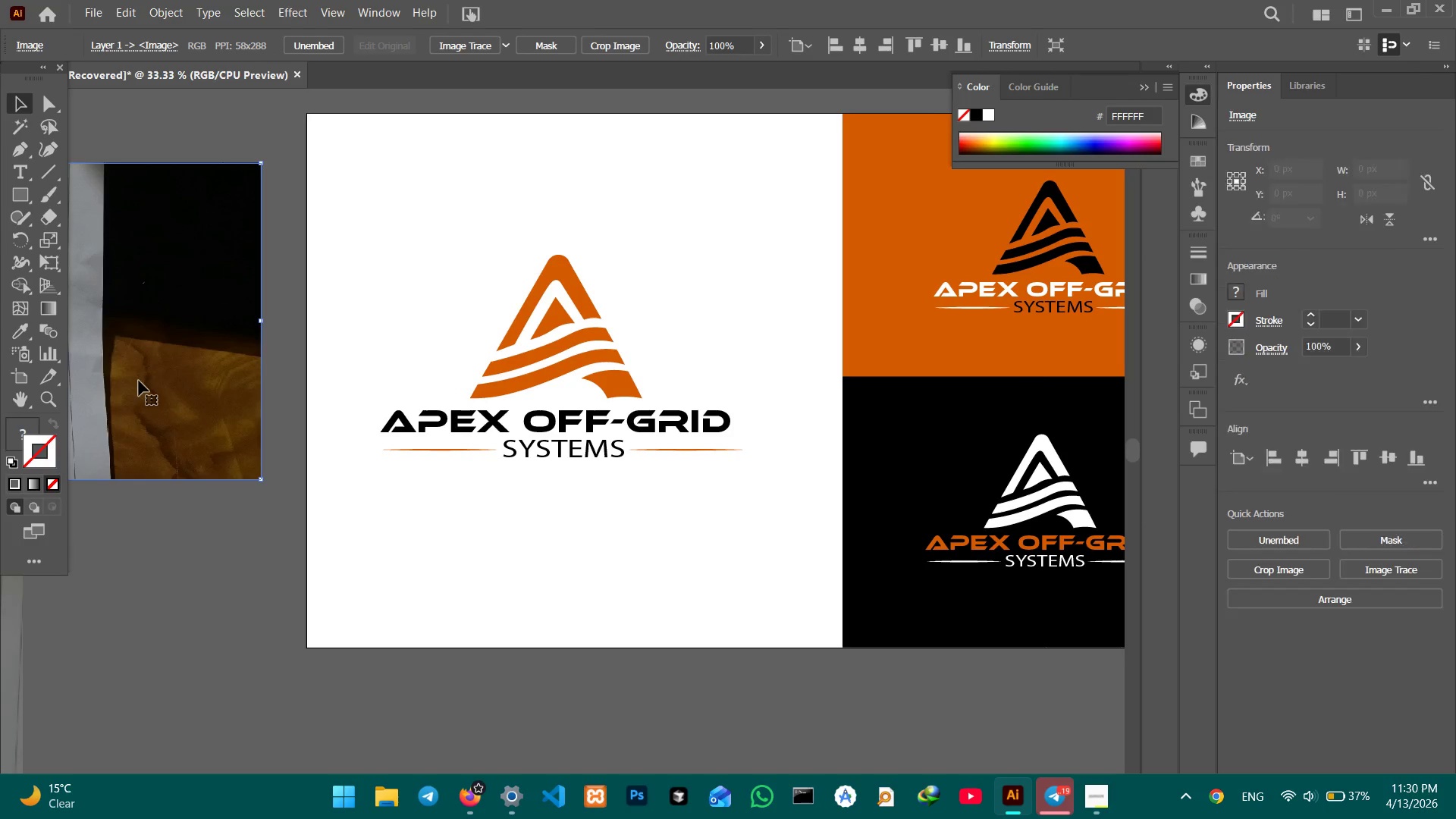 
key(Control+C)
 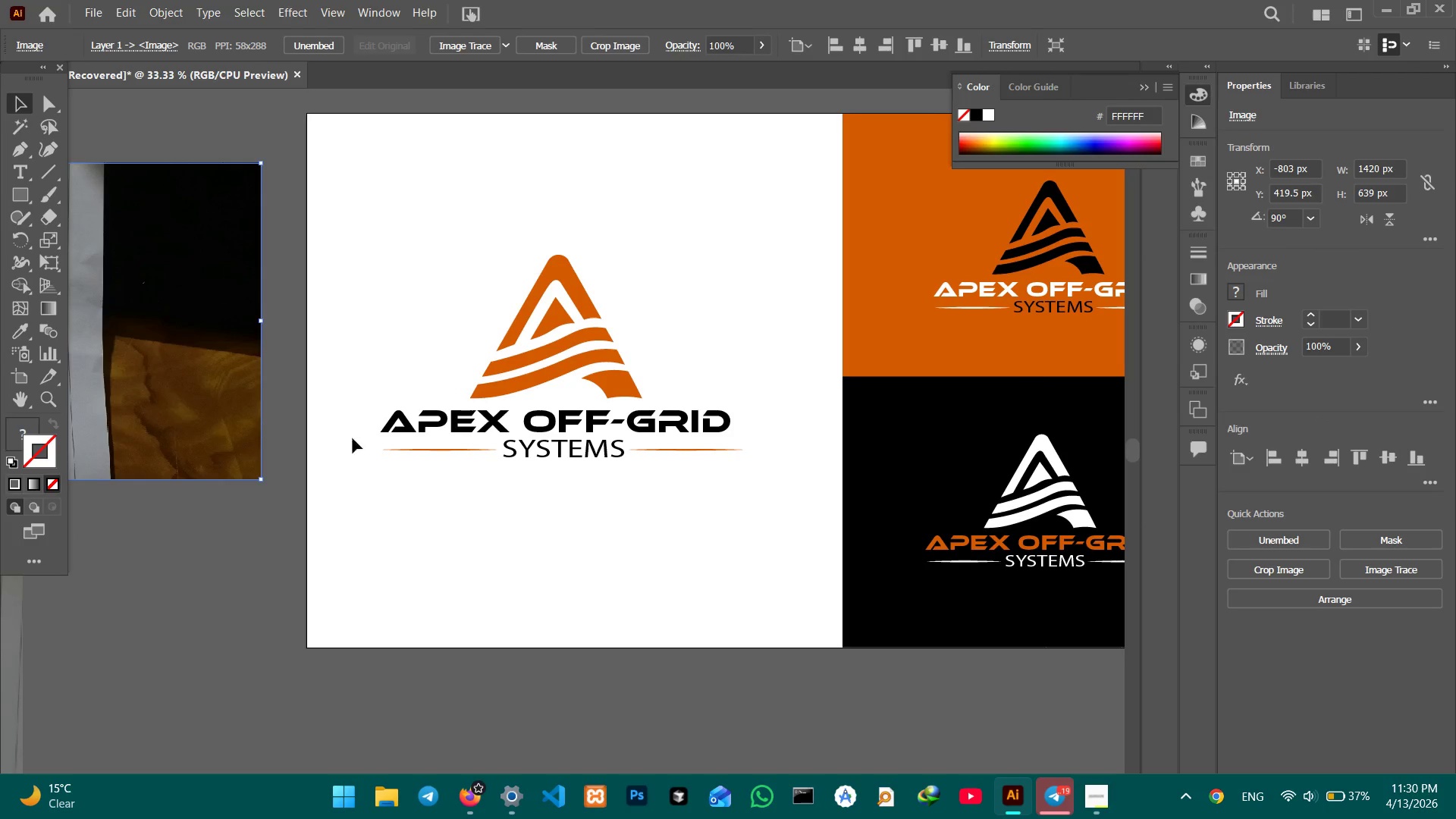 
hold_key(key=Space, duration=1.52)
 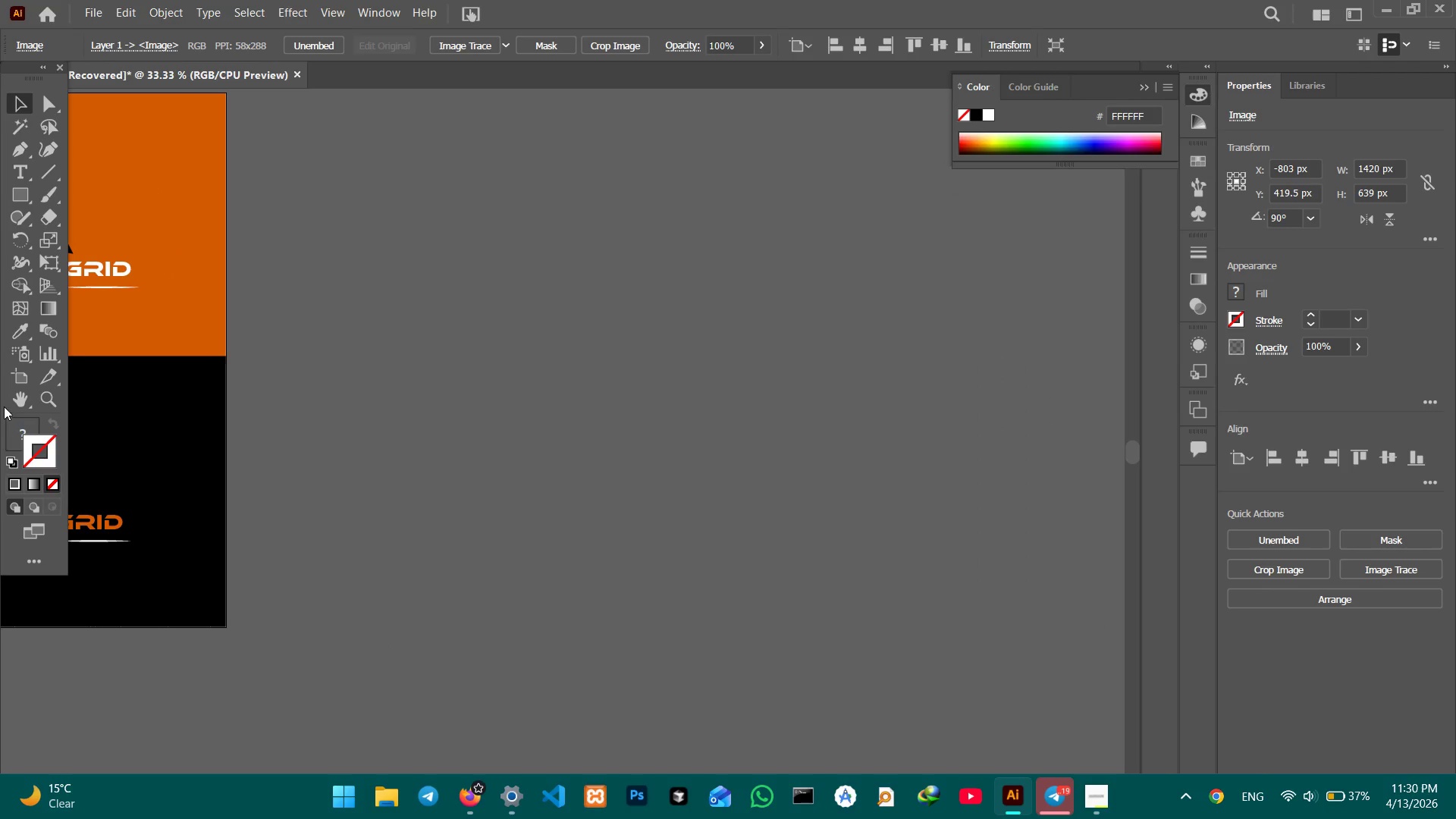 
left_click_drag(start_coordinate=[543, 472], to_coordinate=[121, 469])
 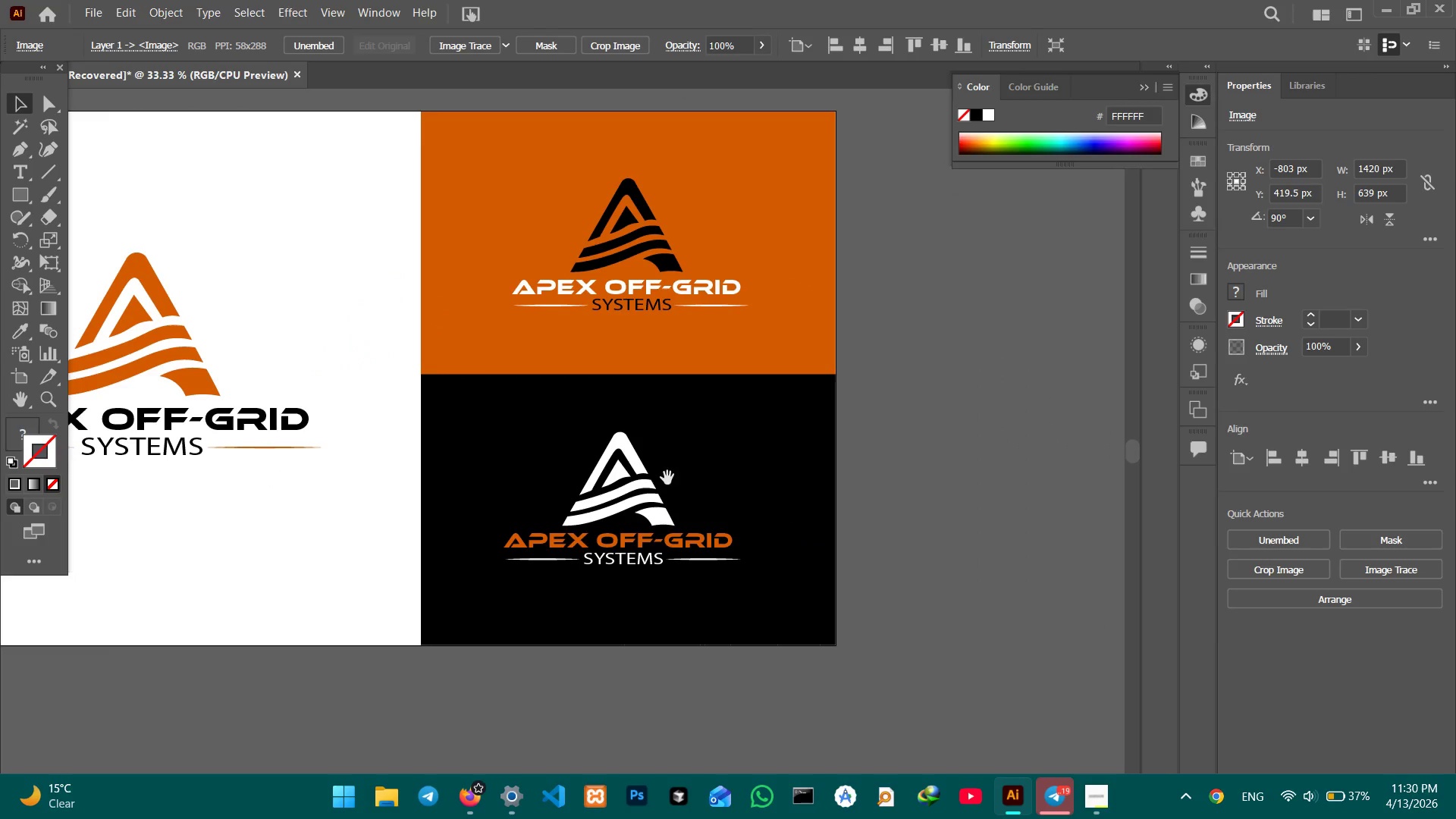 
left_click_drag(start_coordinate=[668, 478], to_coordinate=[58, 460])
 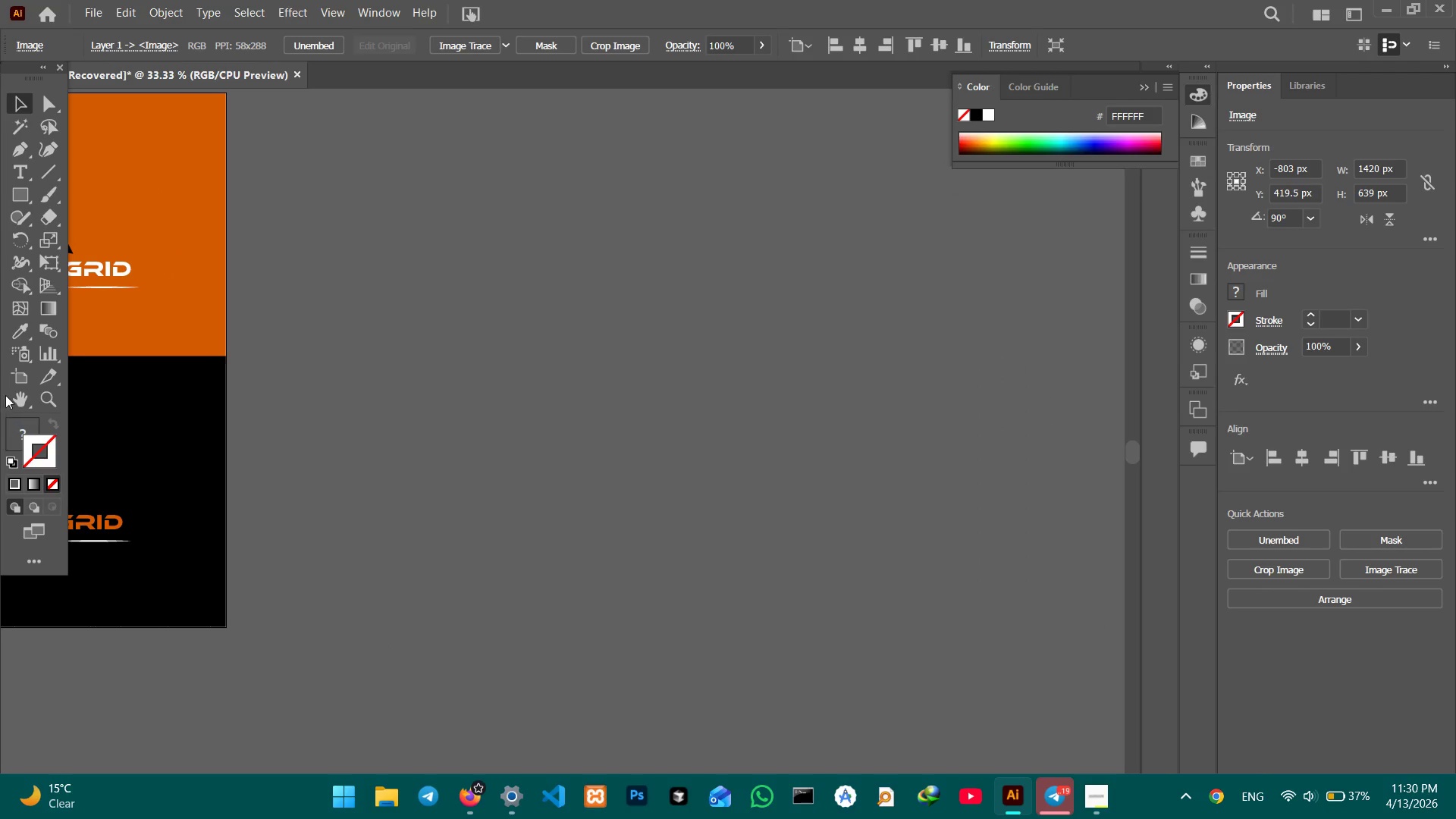 
key(Space)
 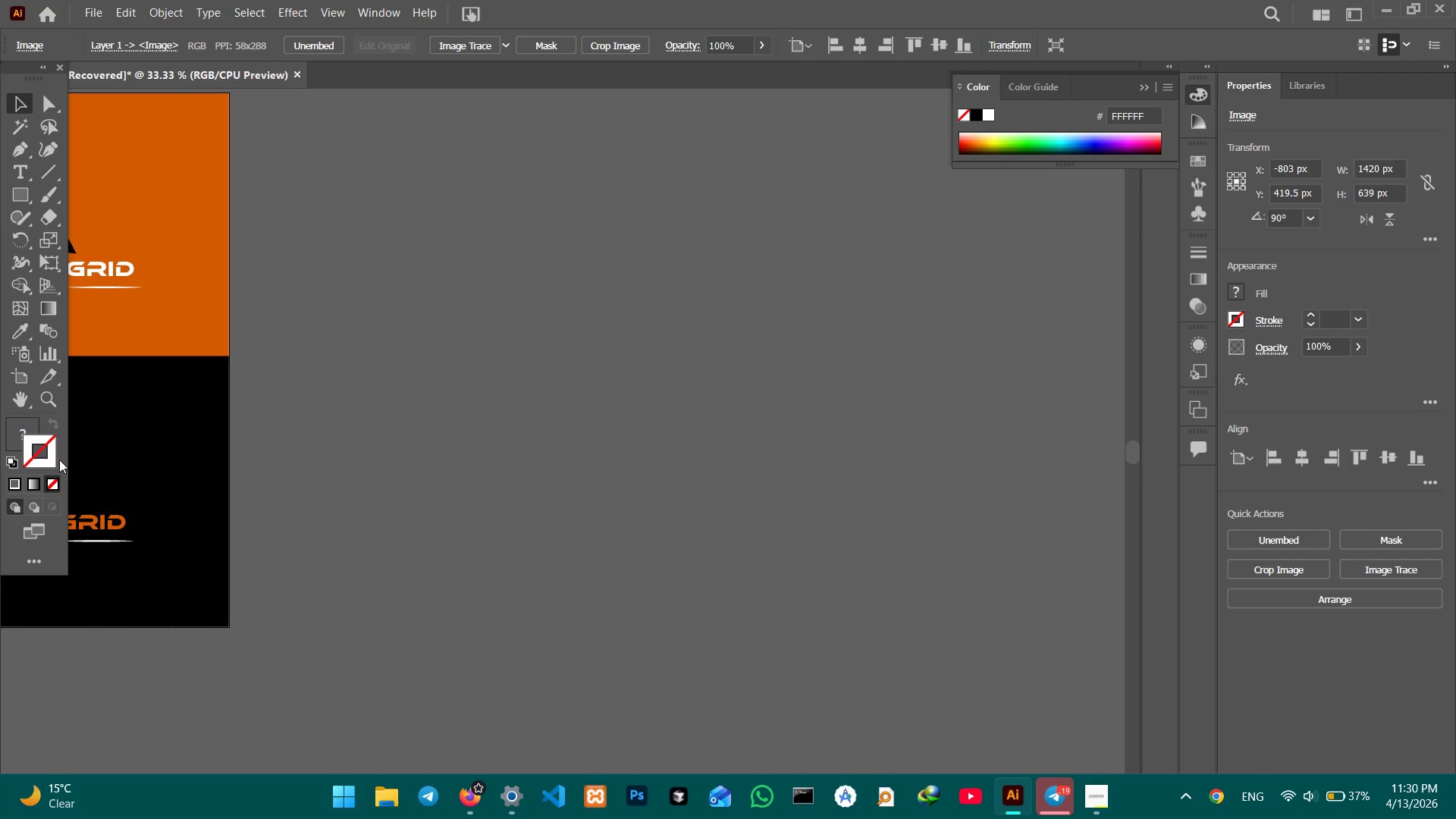 
key(Space)
 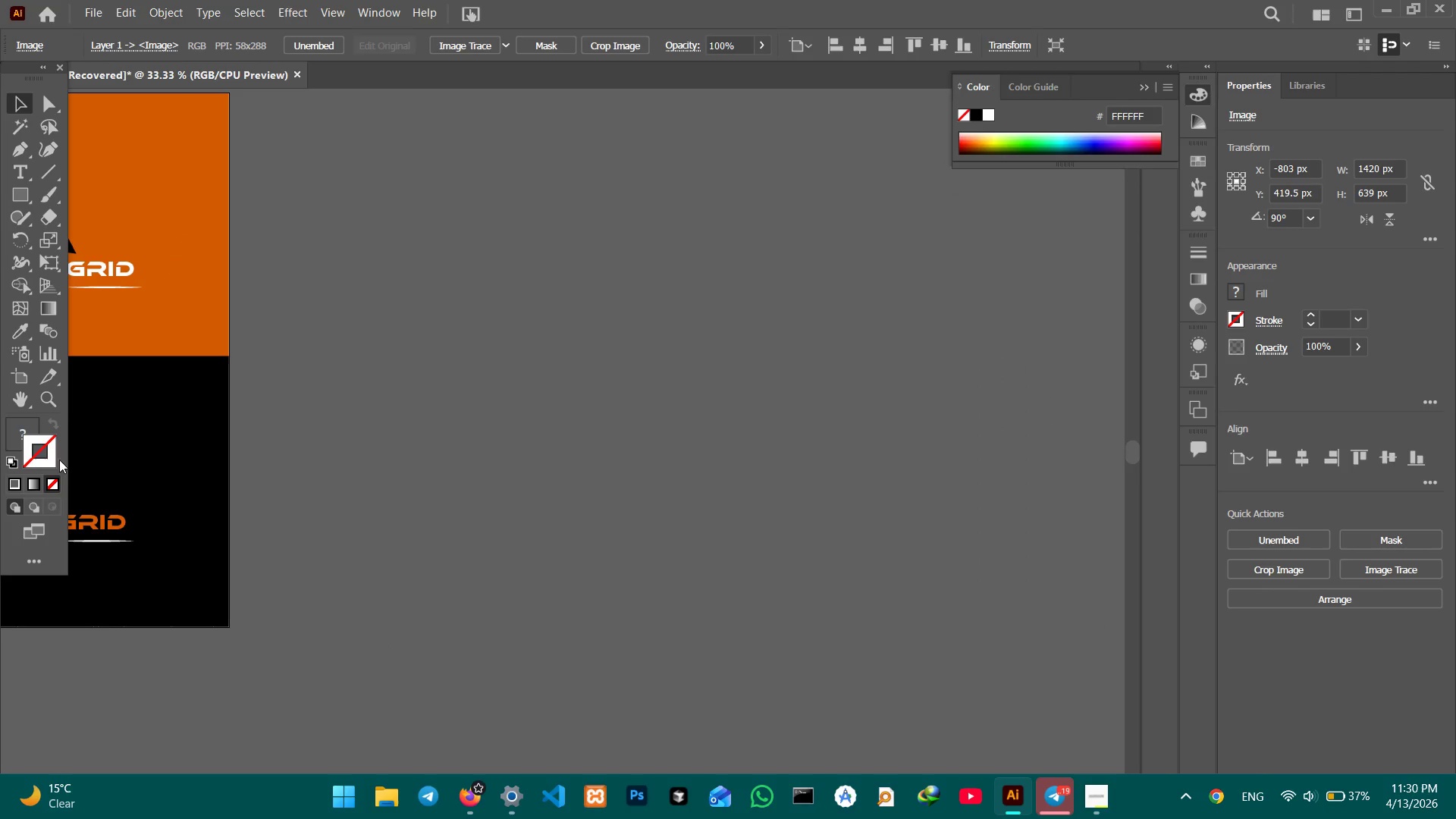 
key(Space)
 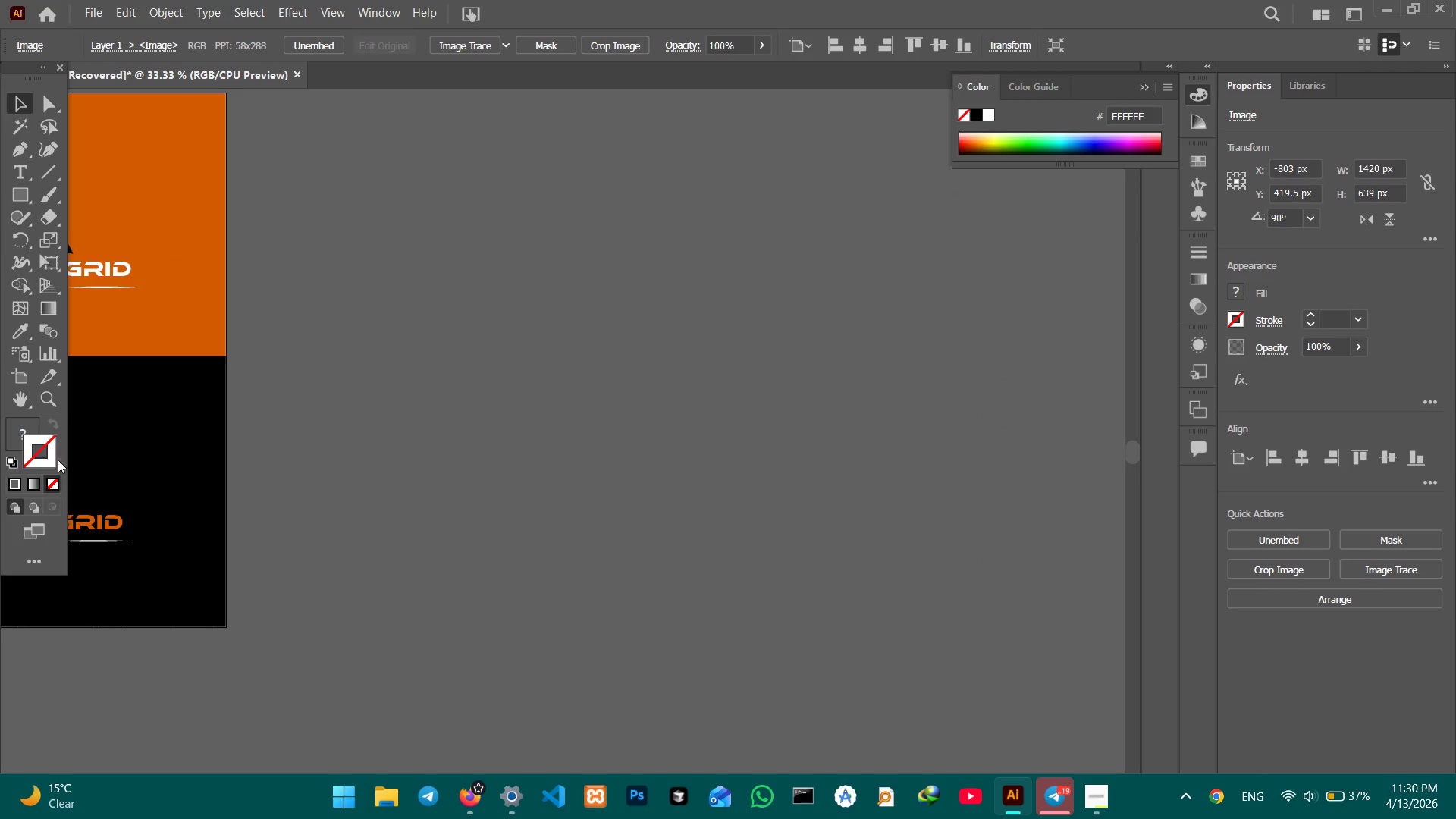 
key(Space)
 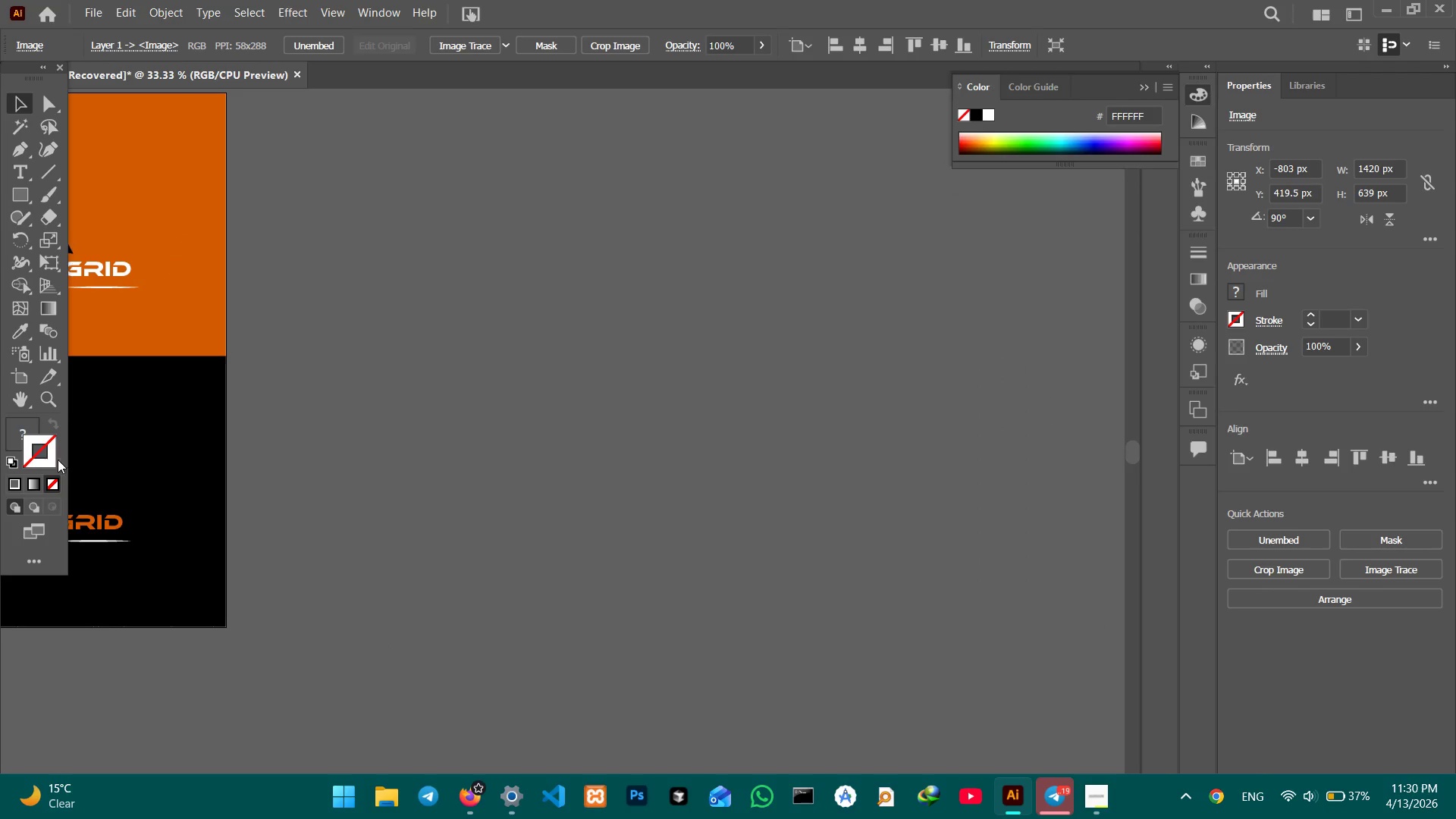 
key(Space)
 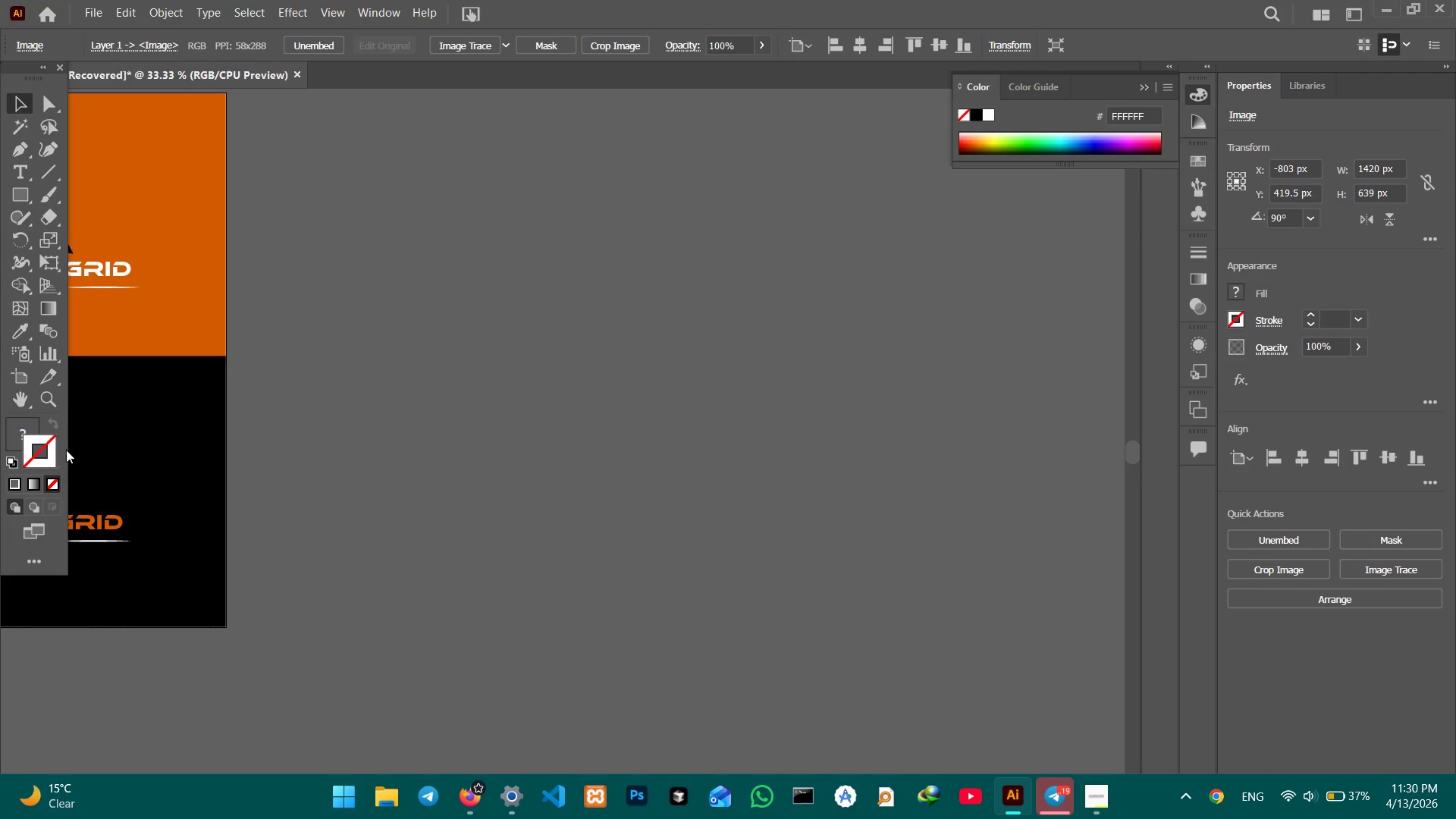 
left_click([14, 376])
 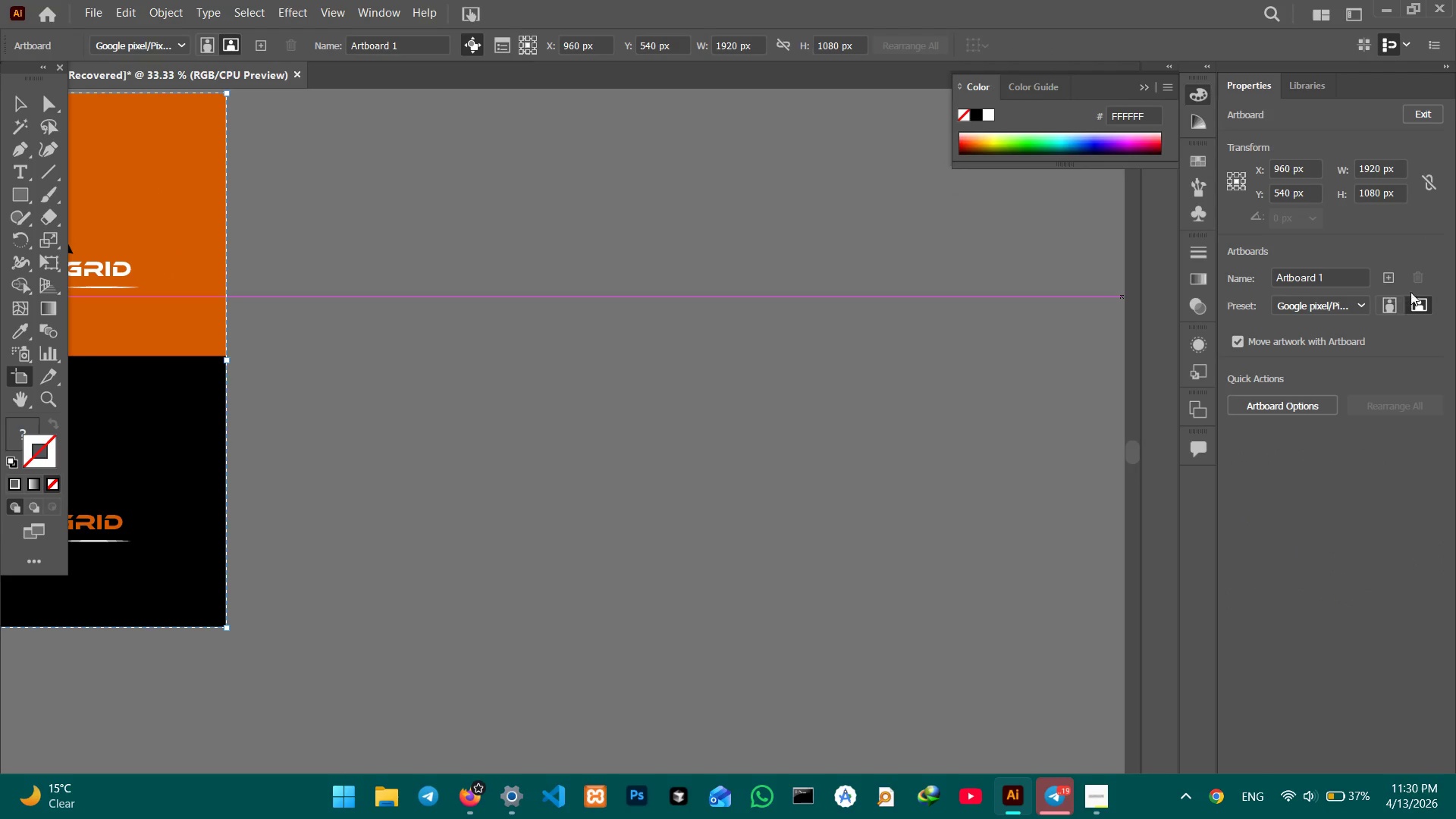 
left_click([1394, 278])
 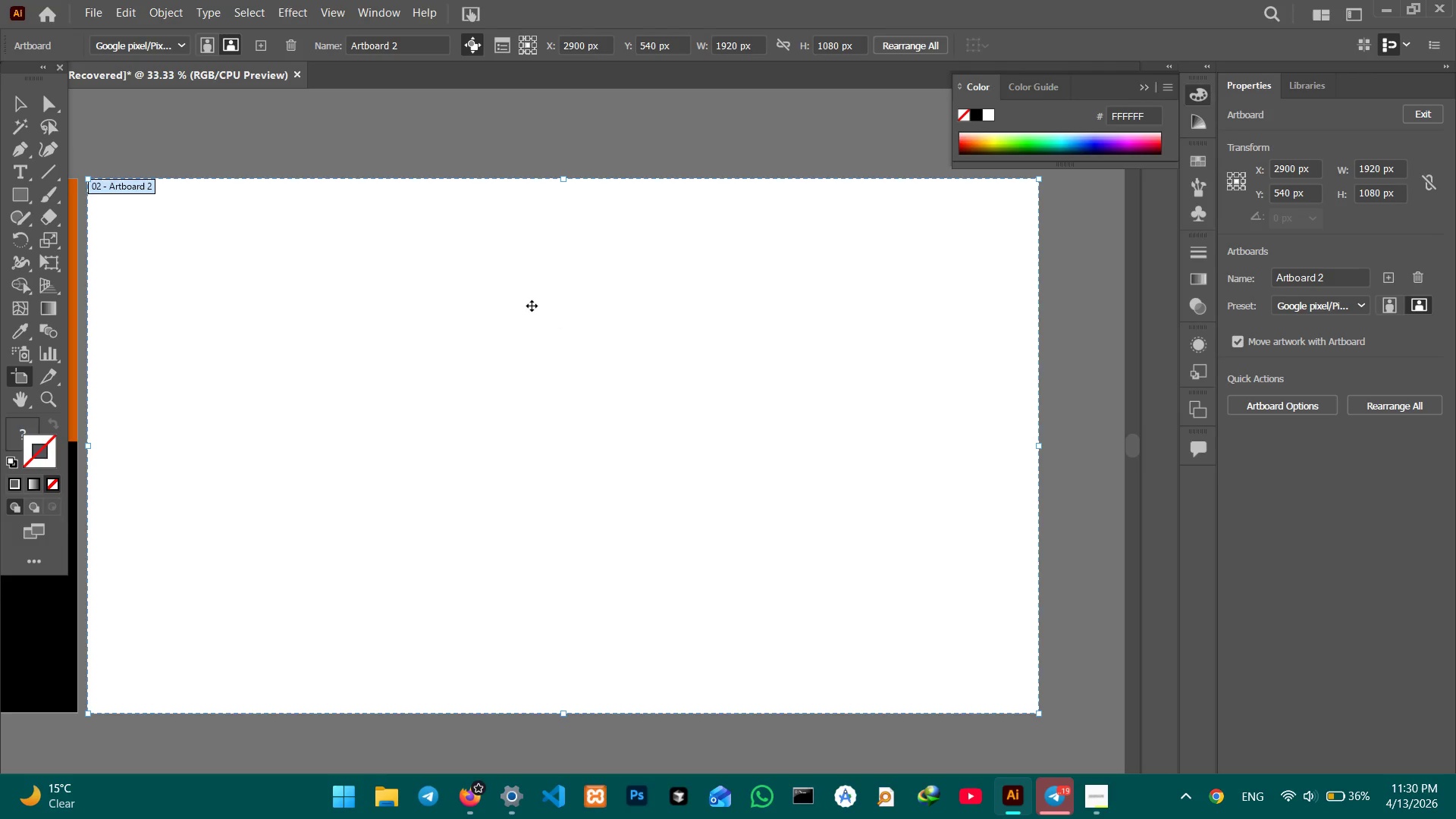 
key(Control+V)
 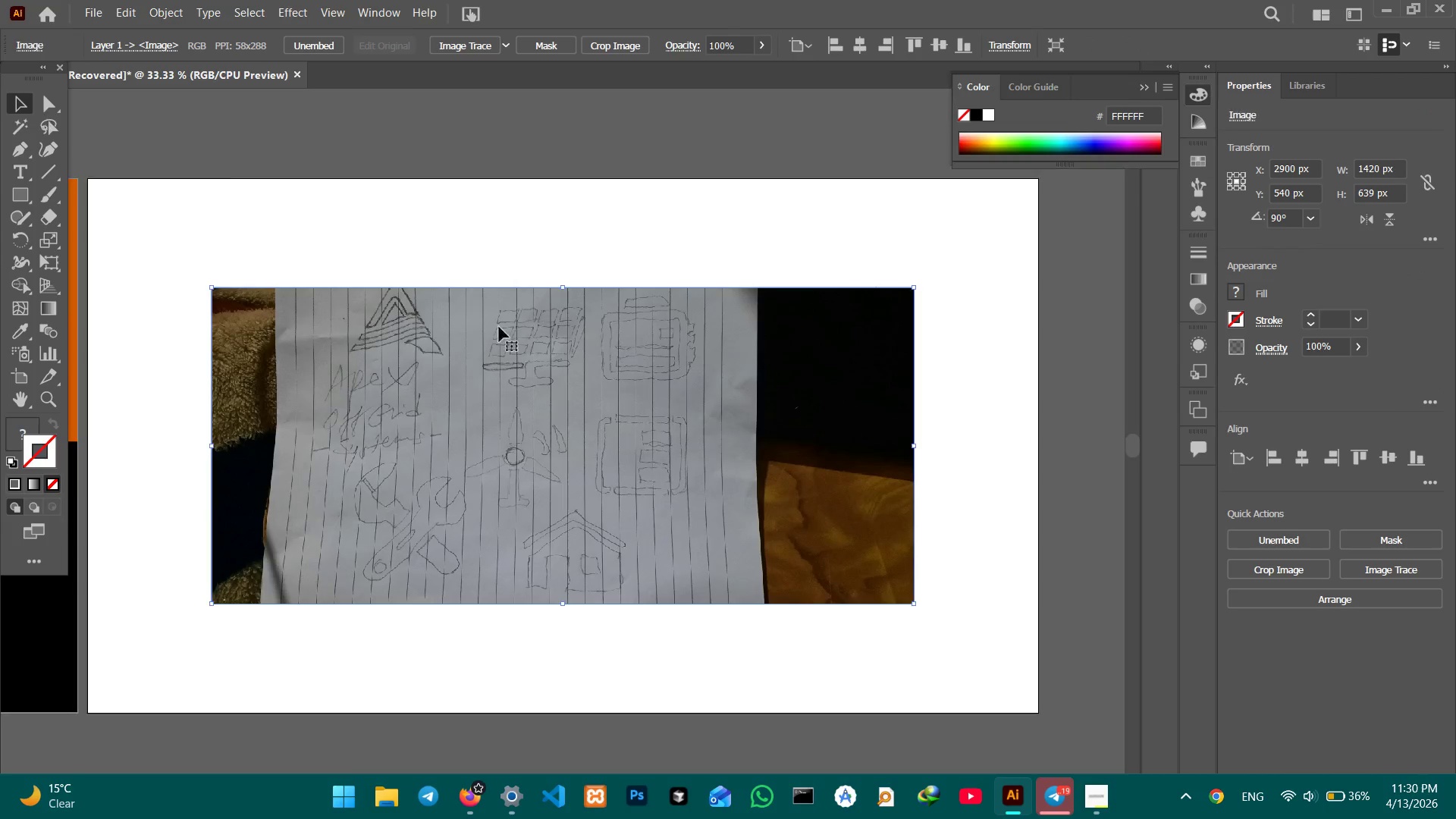 
left_click([524, 500])
 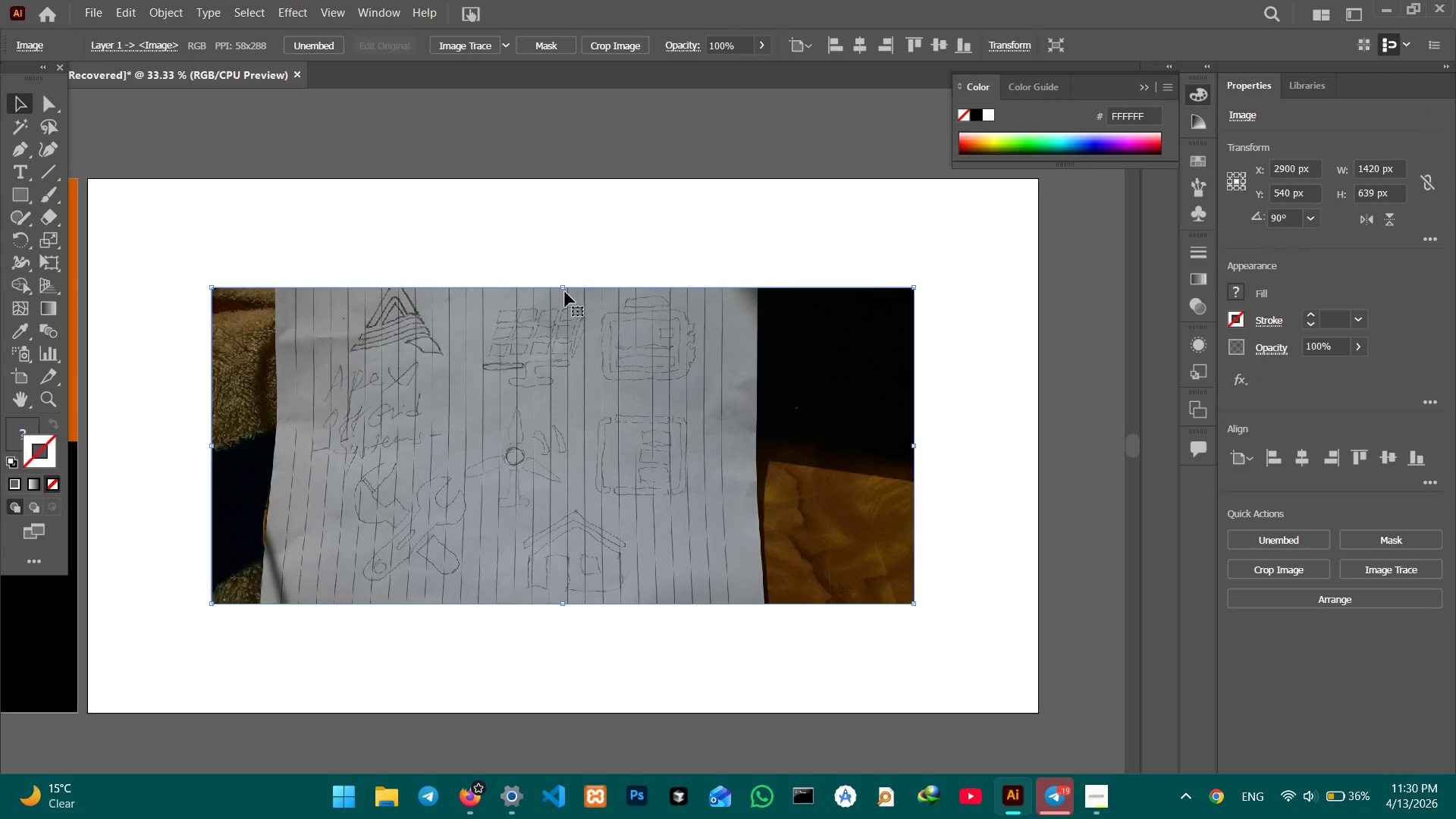 
left_click_drag(start_coordinate=[564, 289], to_coordinate=[581, 190])
 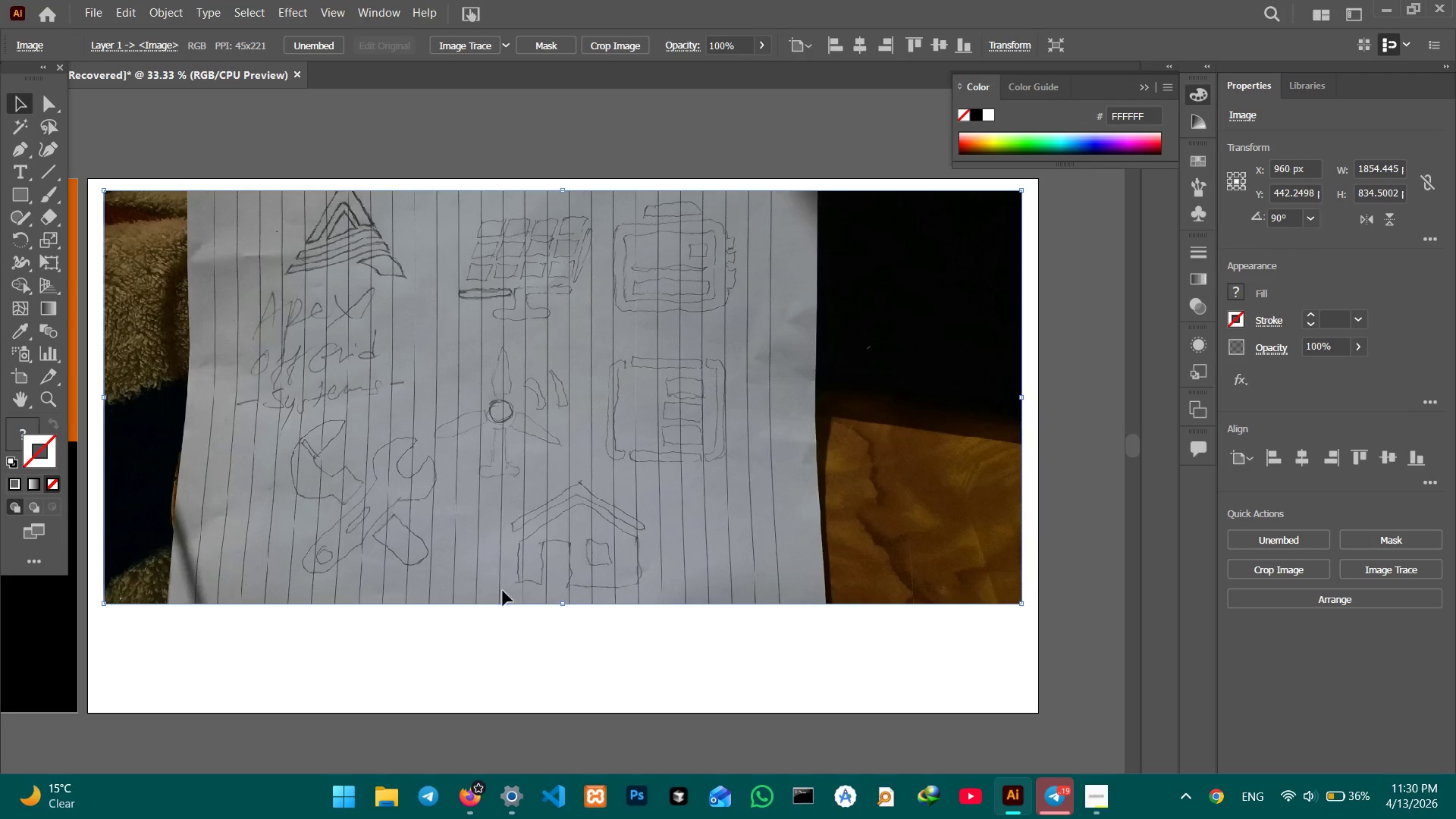 
hold_key(key=ShiftLeft, duration=1.58)
 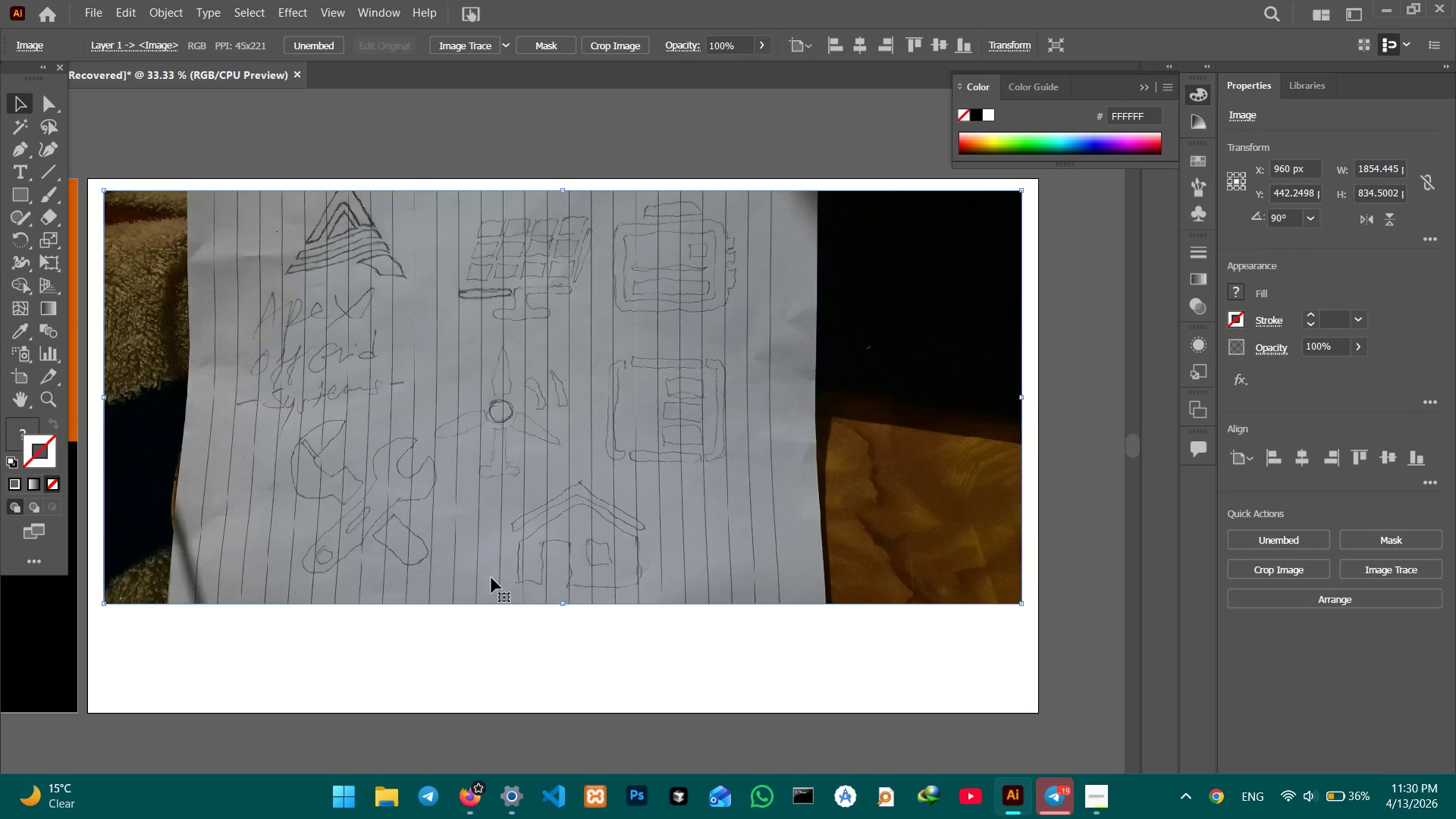 
hold_key(key=ShiftLeft, duration=2.73)
left_click_drag(start_coordinate=[562, 607], to_coordinate=[582, 713])
 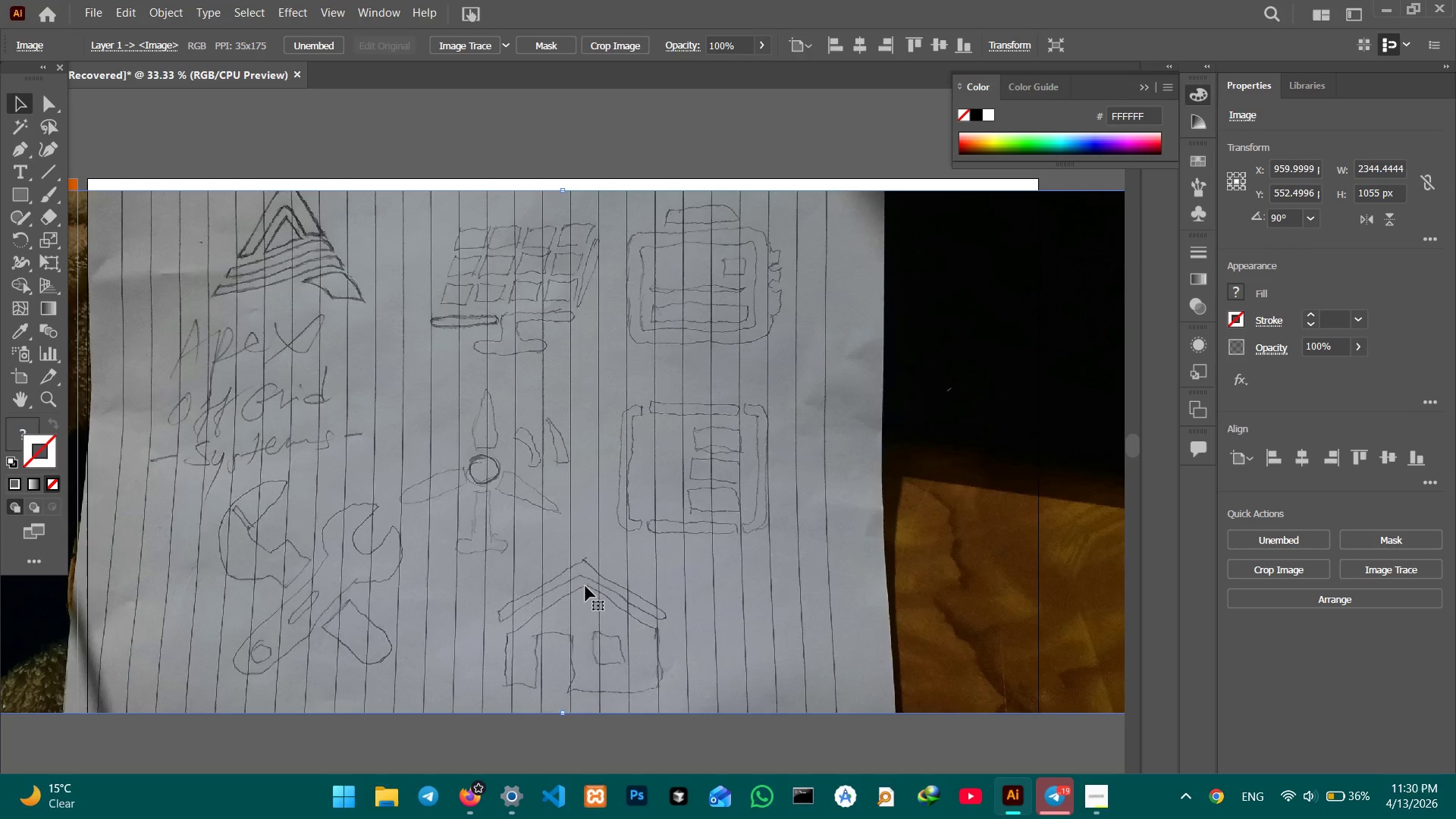 
left_click_drag(start_coordinate=[585, 586], to_coordinate=[584, 575])
 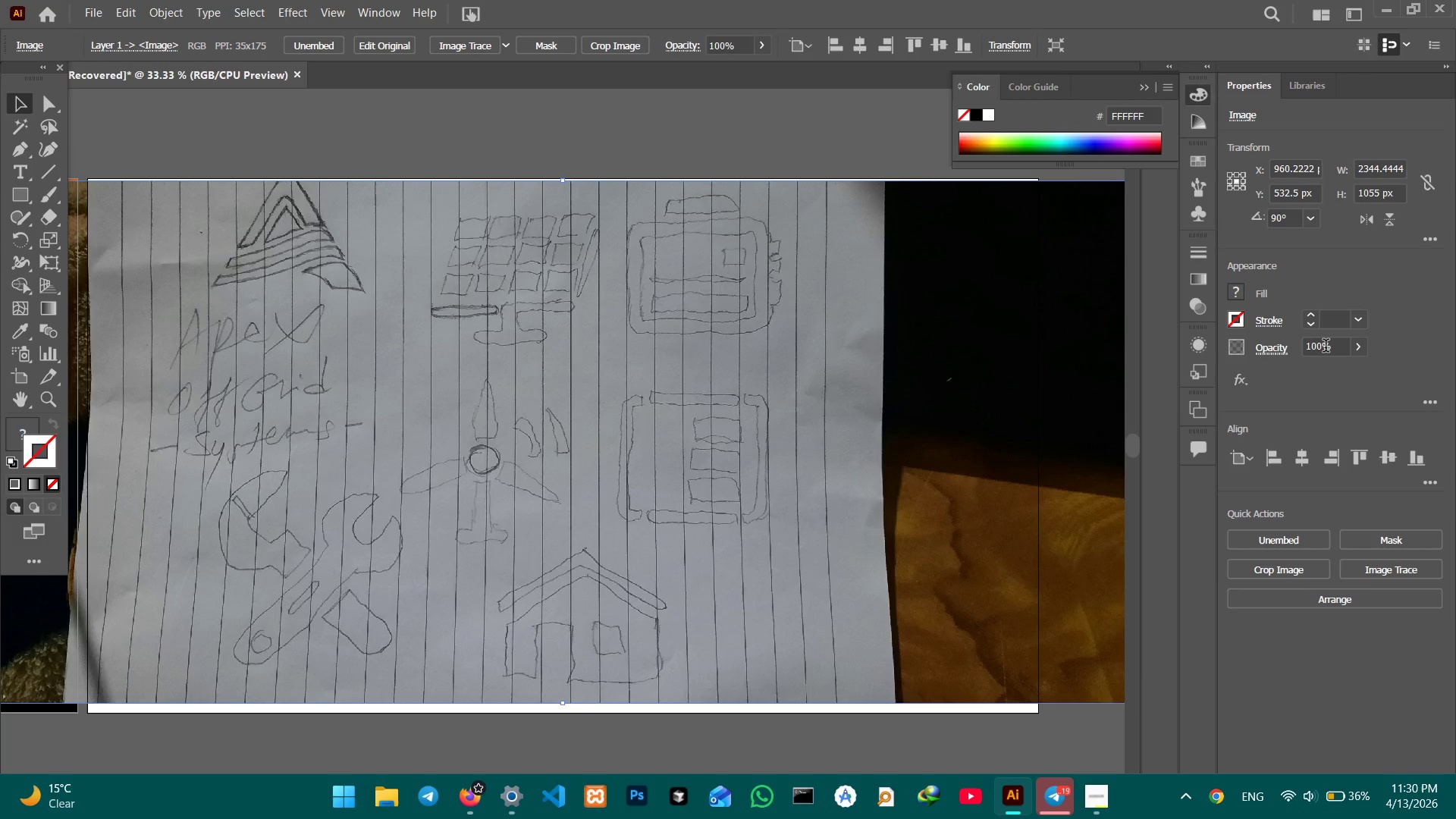 
left_click_drag(start_coordinate=[1326, 347], to_coordinate=[1290, 348])
 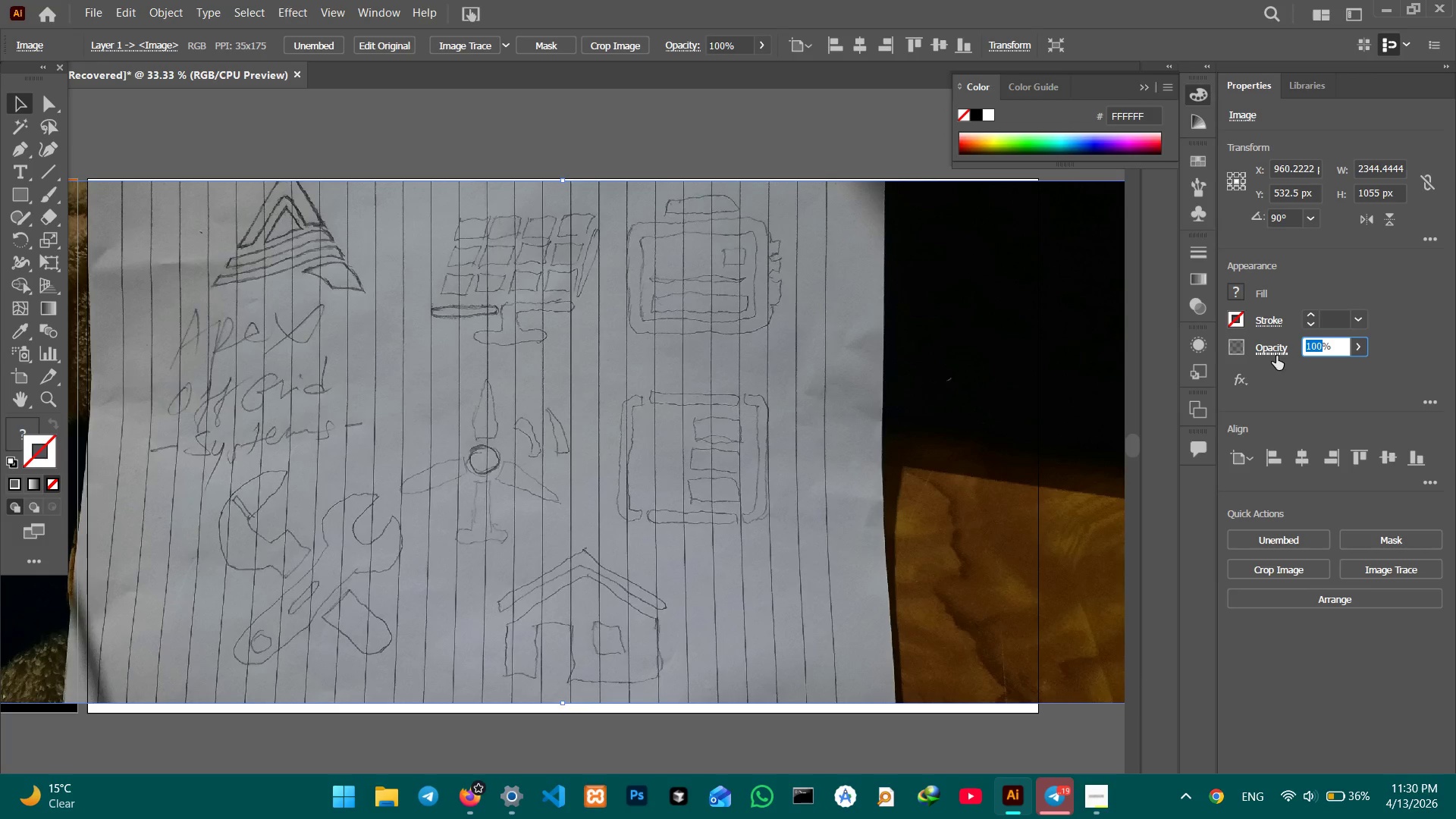 
key(Numpad5)
 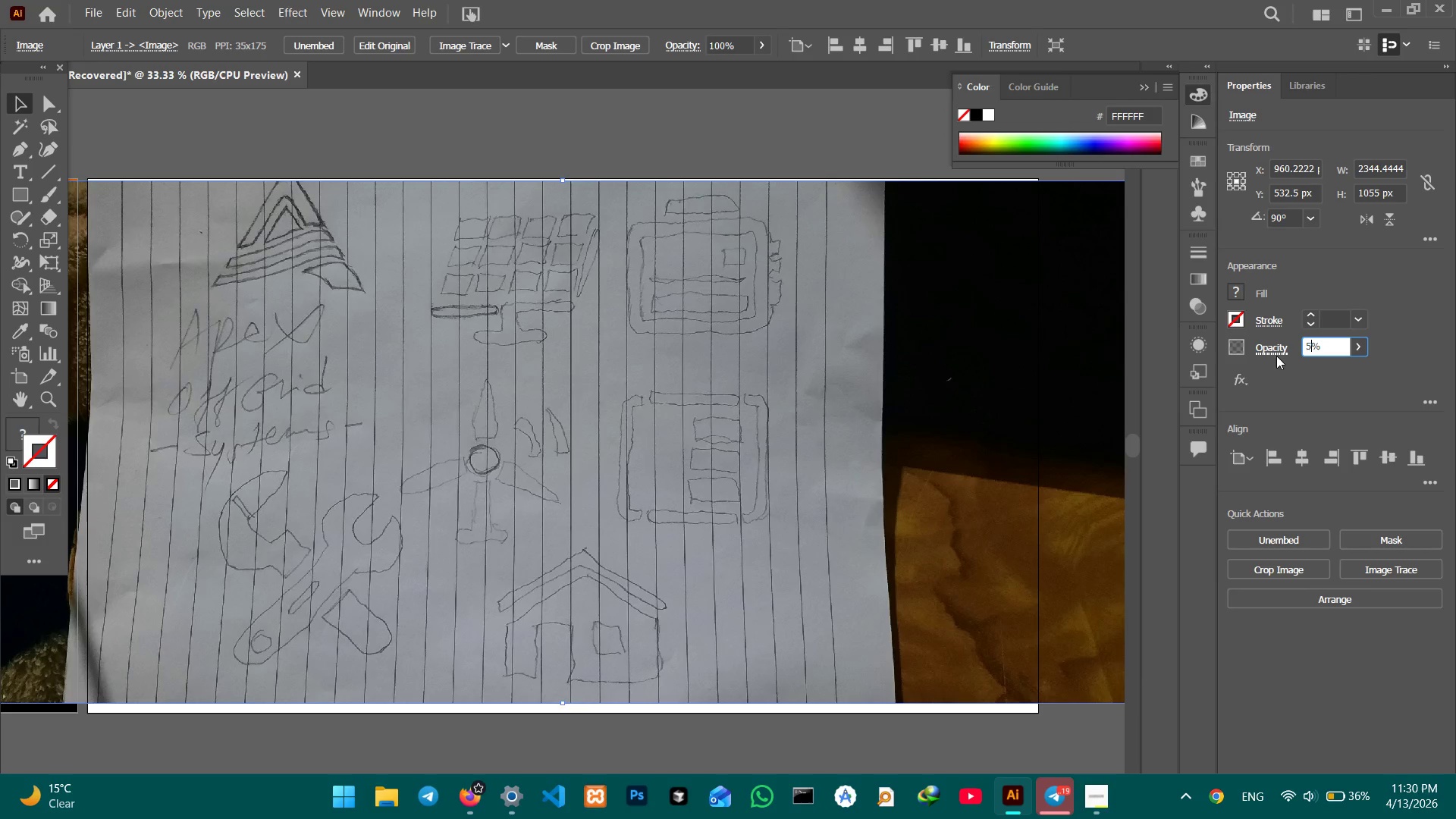 
key(Numpad0)
 